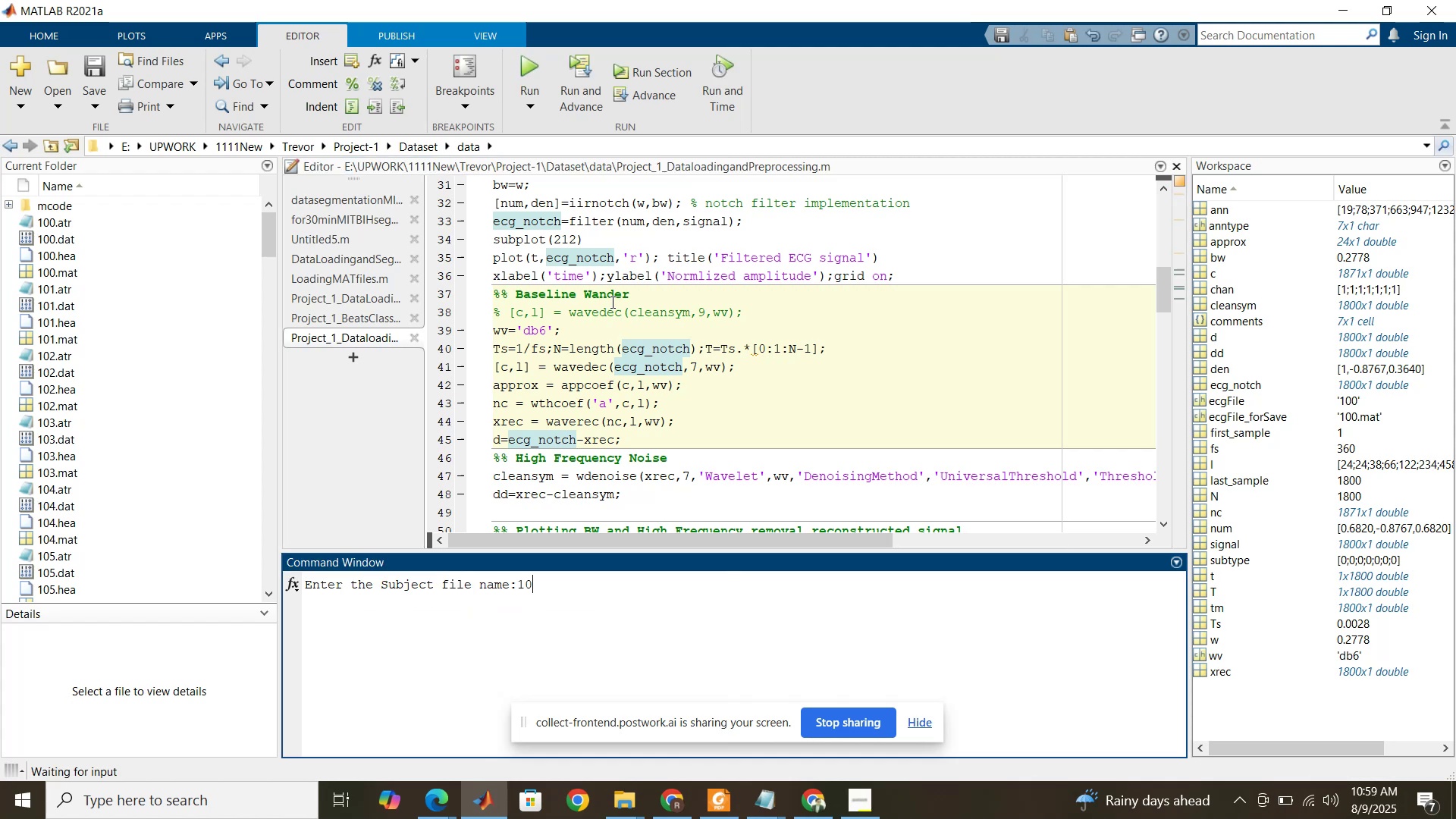 
key(Numpad0)
 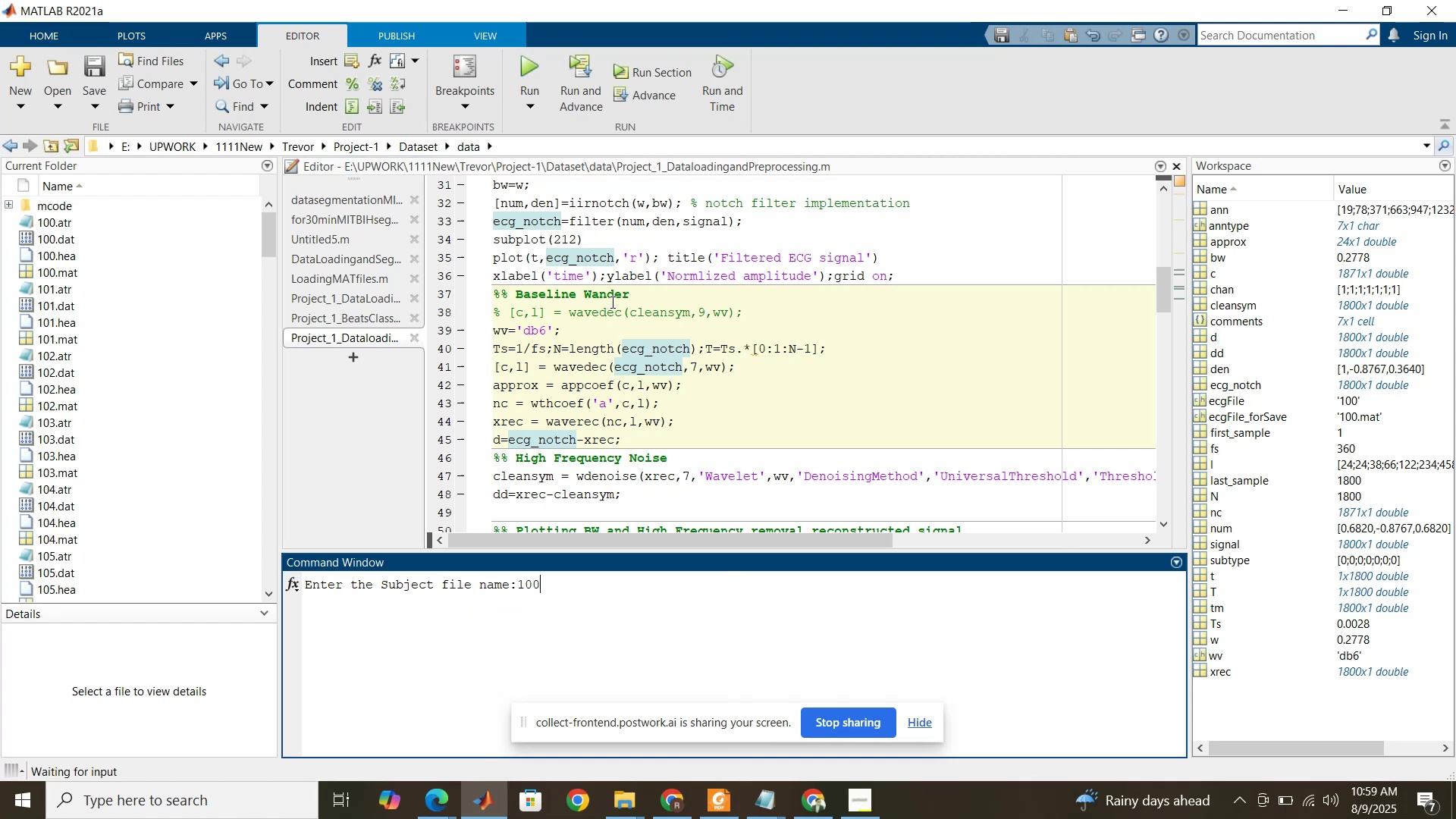 
key(NumpadEnter)
 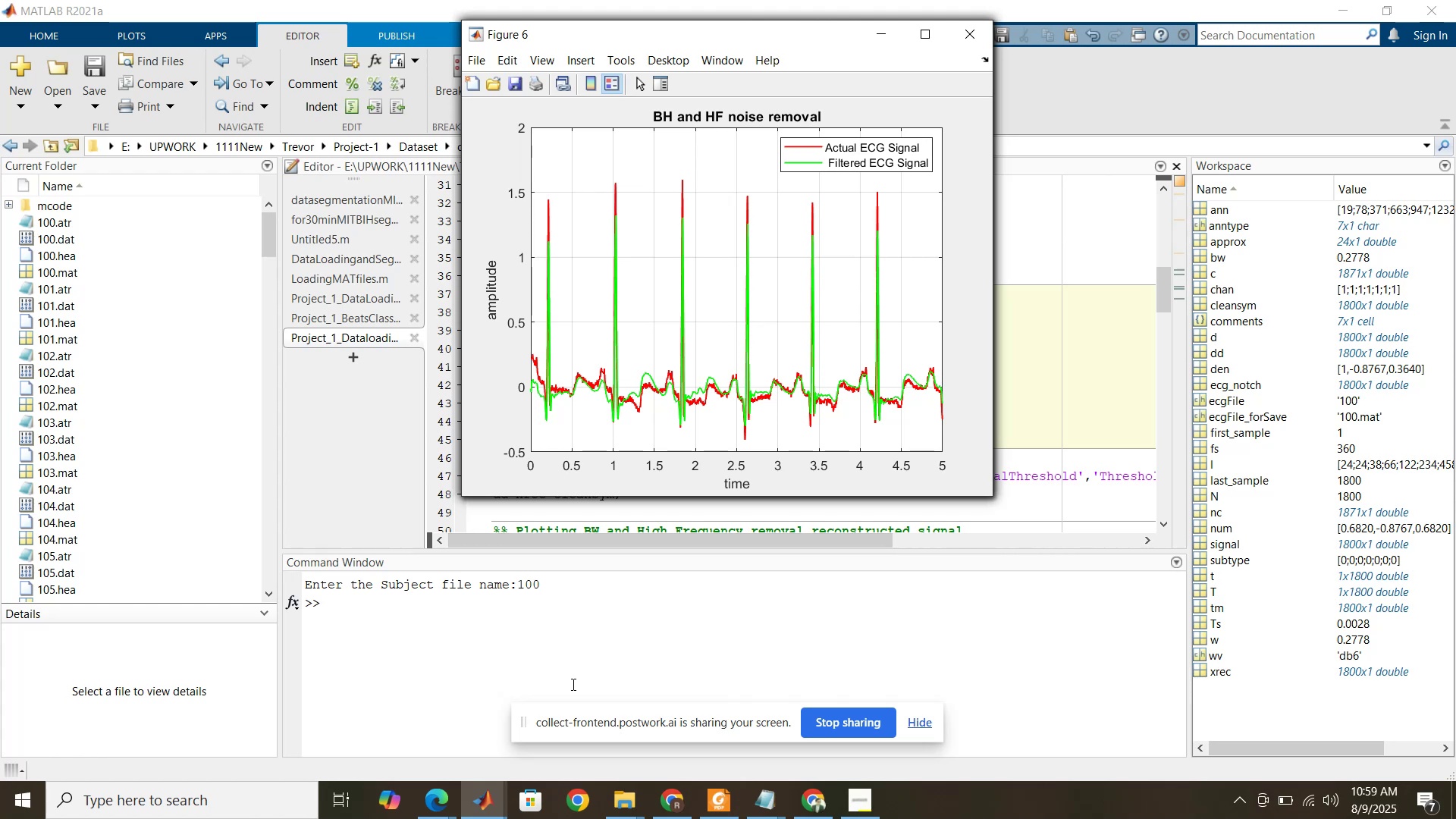 
wait(14.04)
 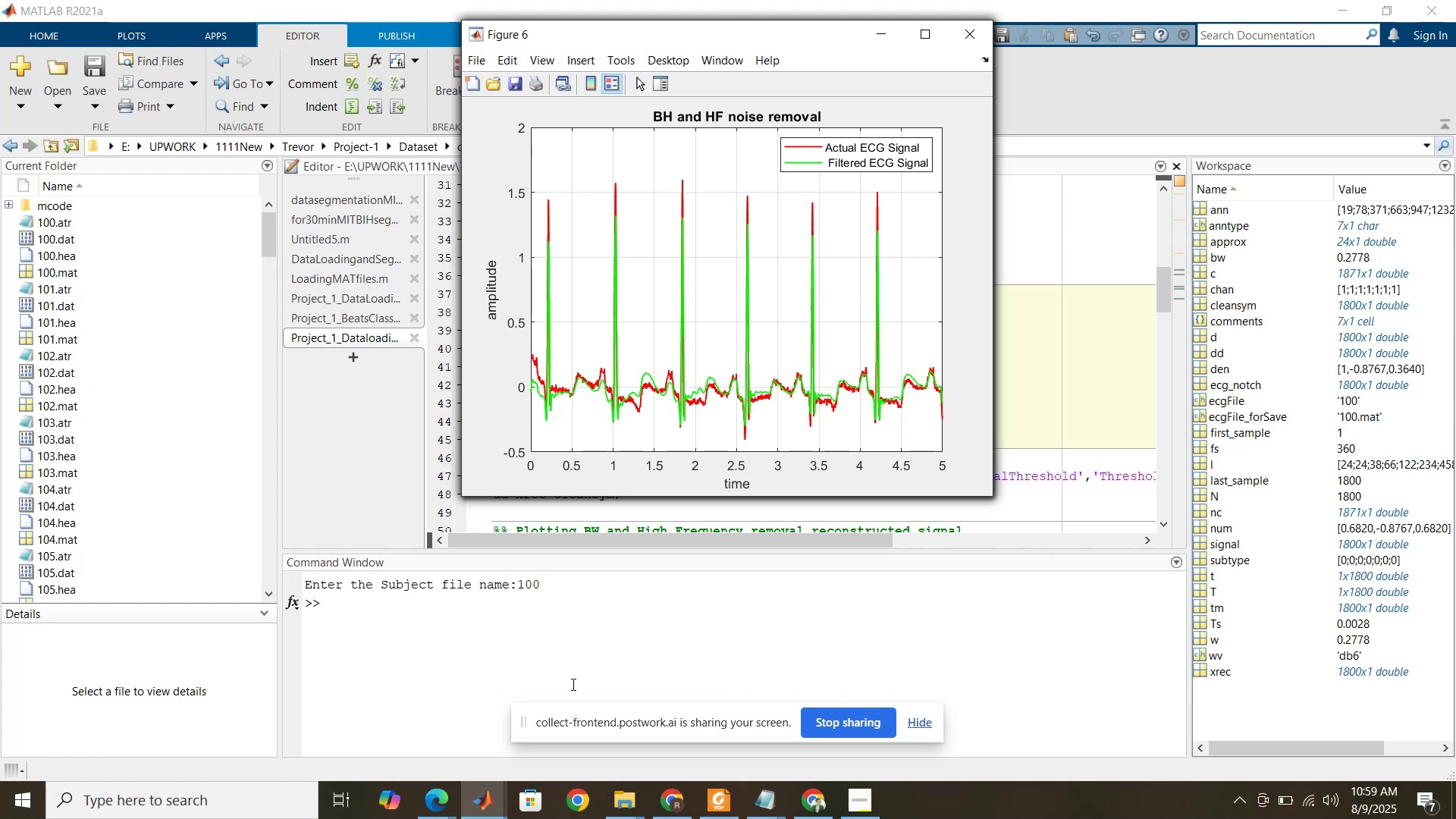 
mouse_move([486, 782])
 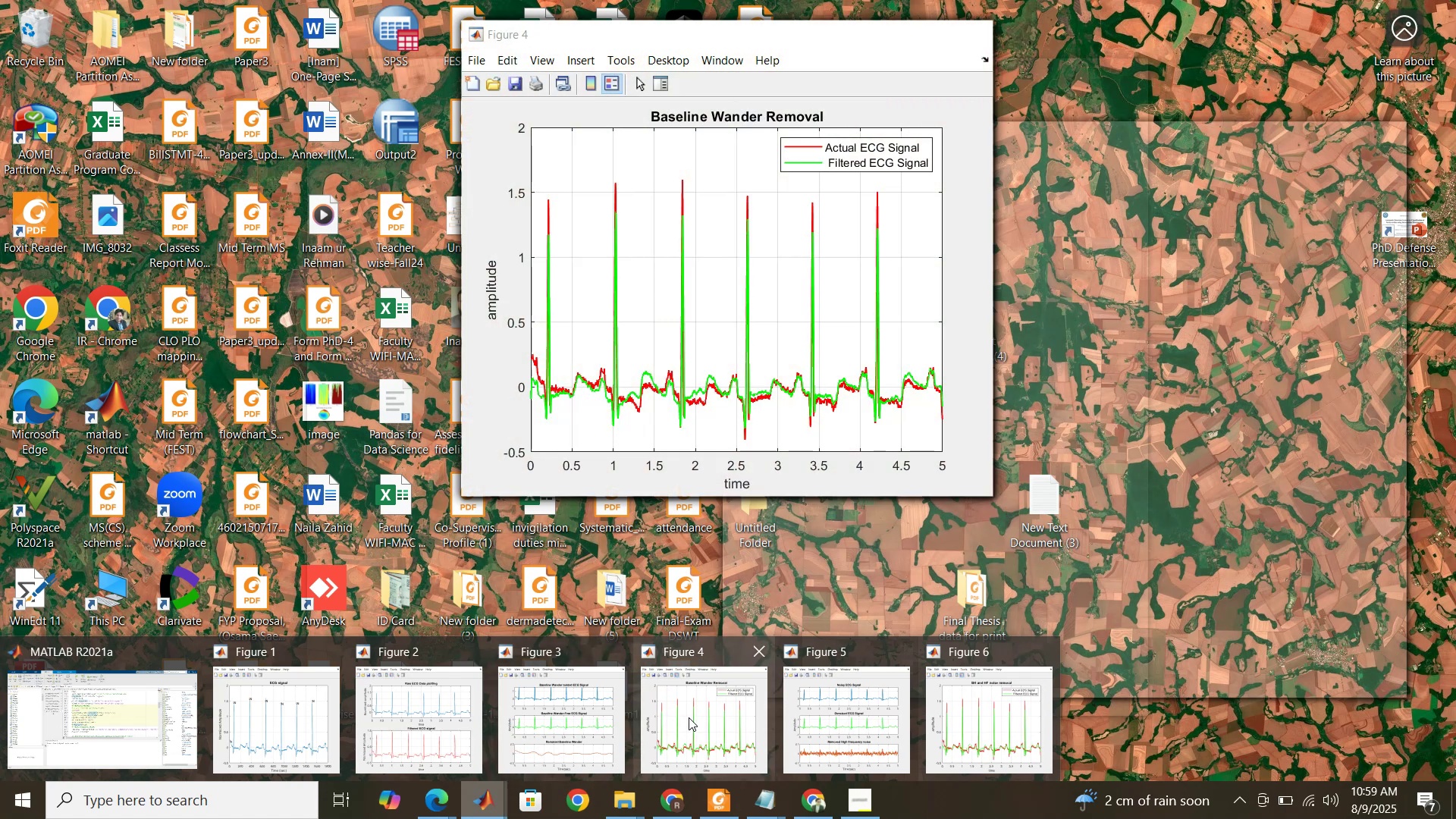 
wait(14.65)
 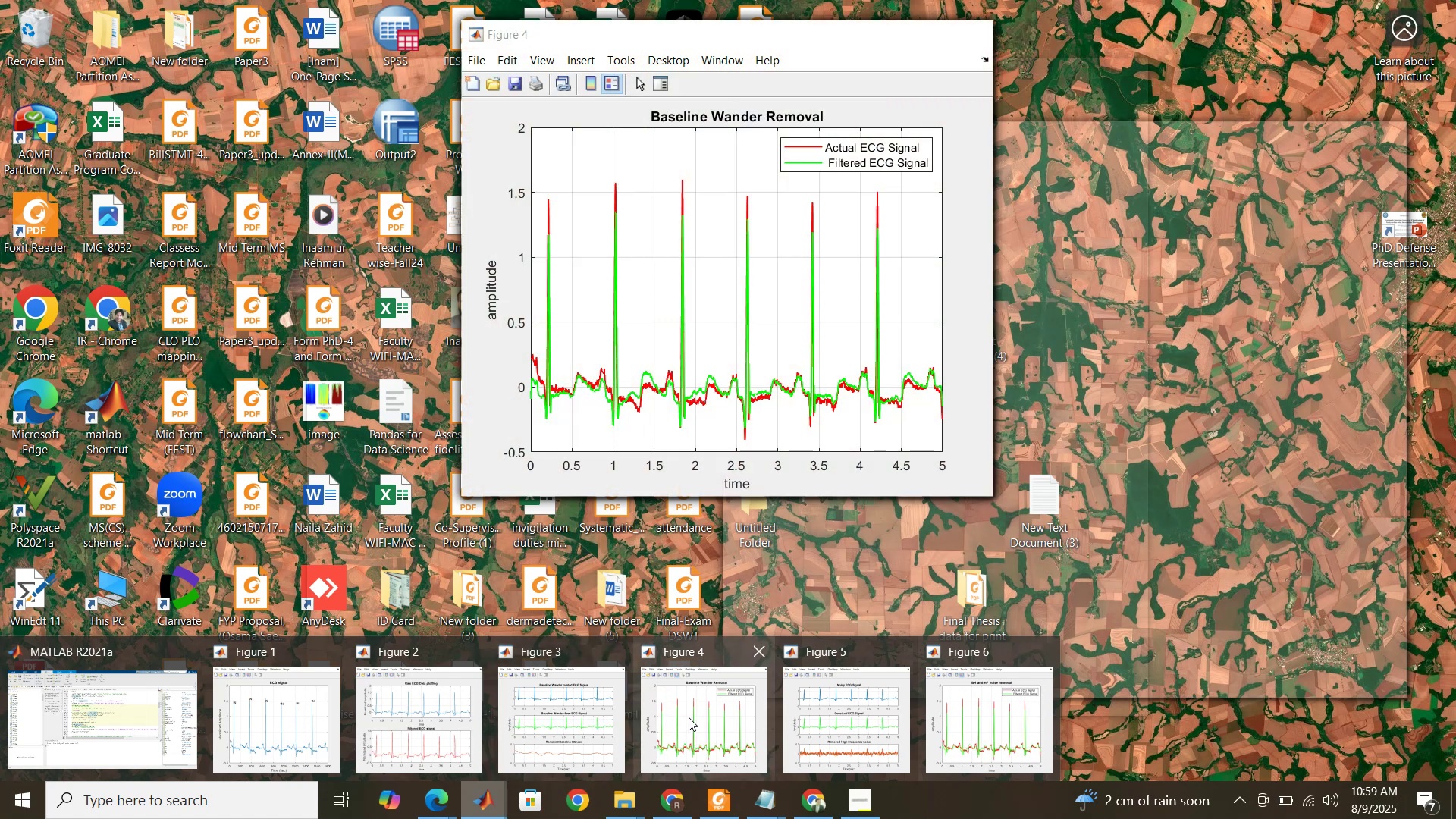 
left_click([1024, 359])
 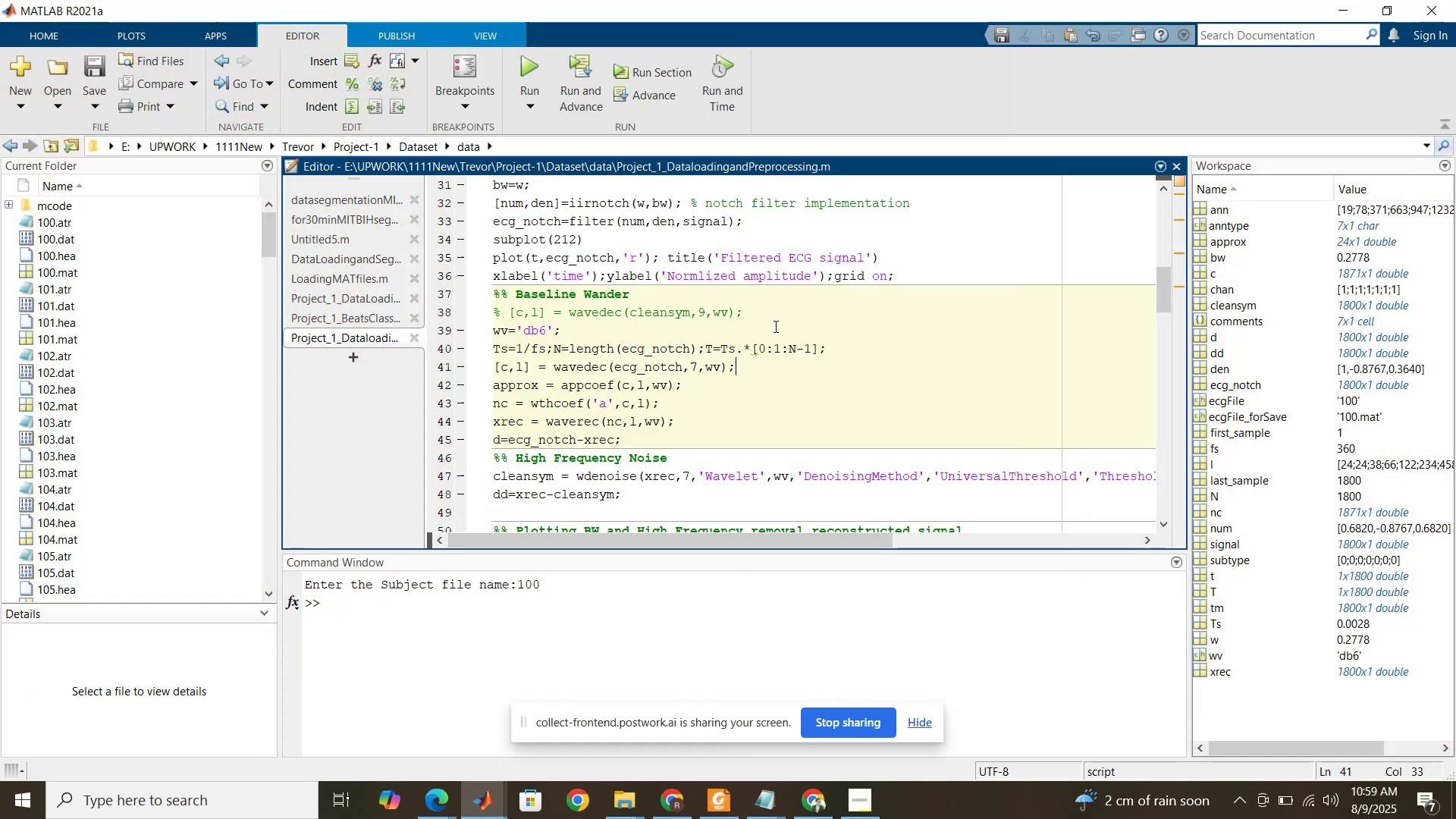 
scroll: coordinate [679, 288], scroll_direction: up, amount: 10.0
 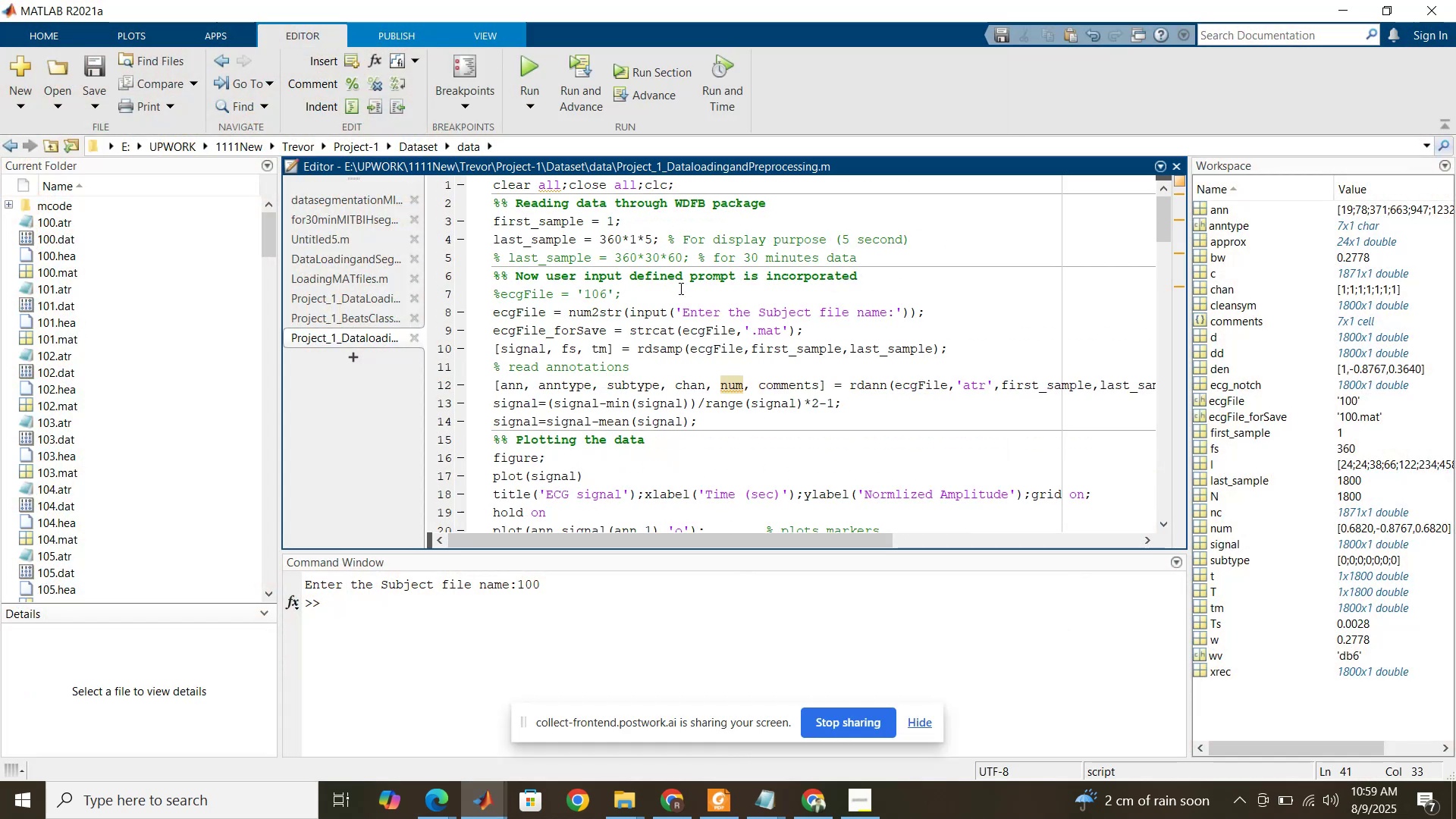 
scroll: coordinate [679, 288], scroll_direction: down, amount: 1.0
 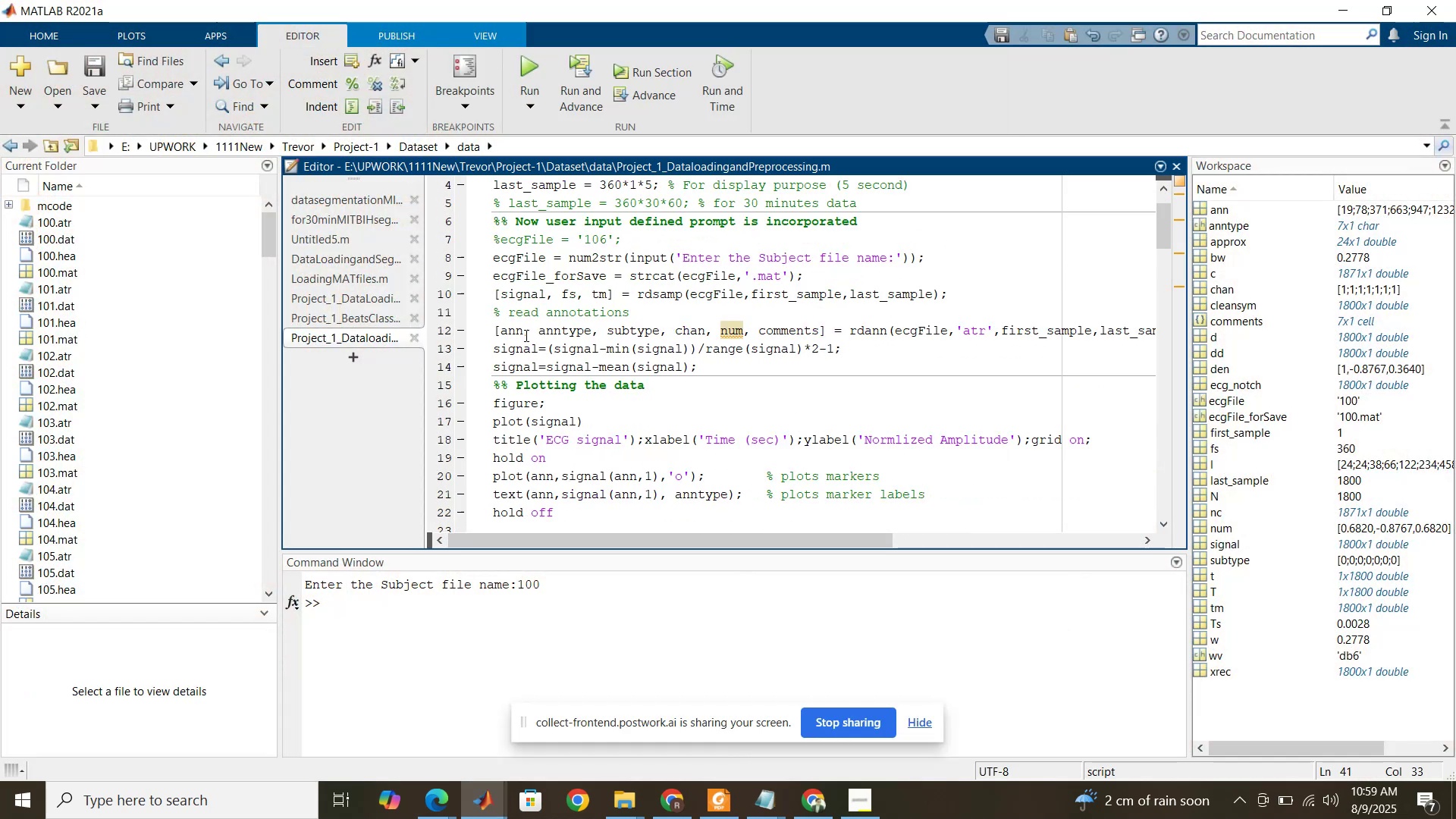 
left_click_drag(start_coordinate=[494, 350], to_coordinate=[602, 362])
 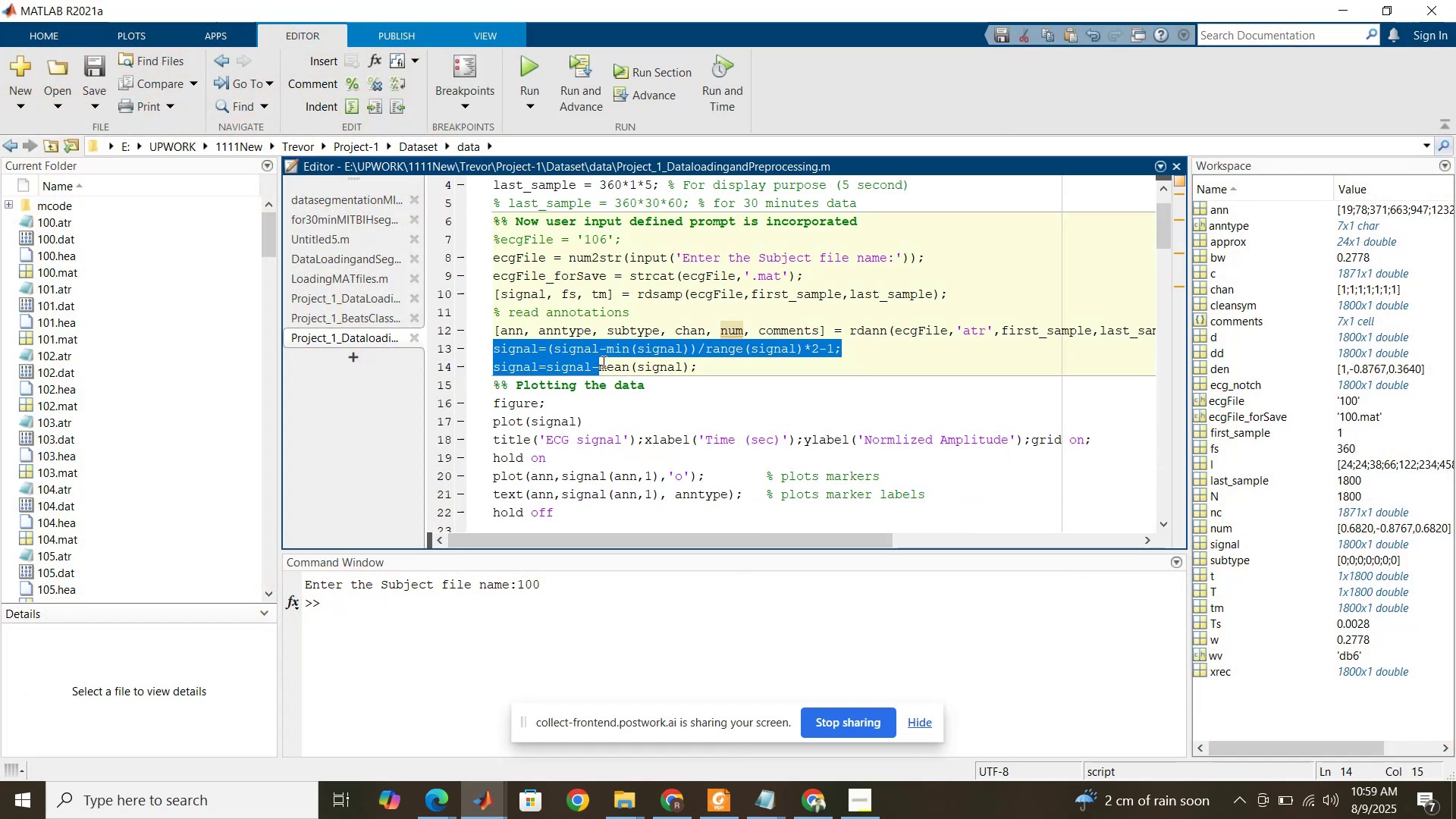 
key(Control+R)
 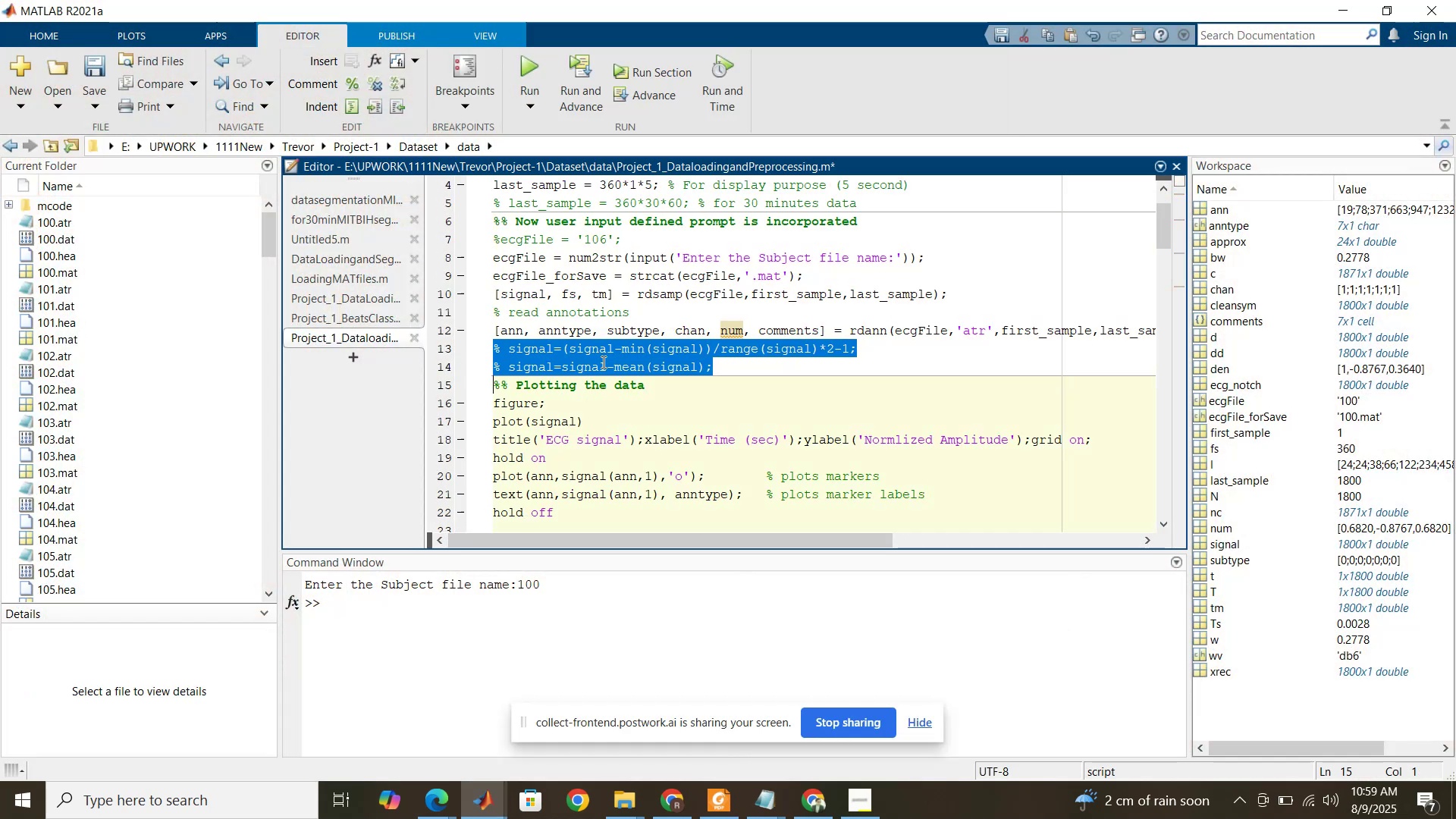 
left_click([602, 362])
 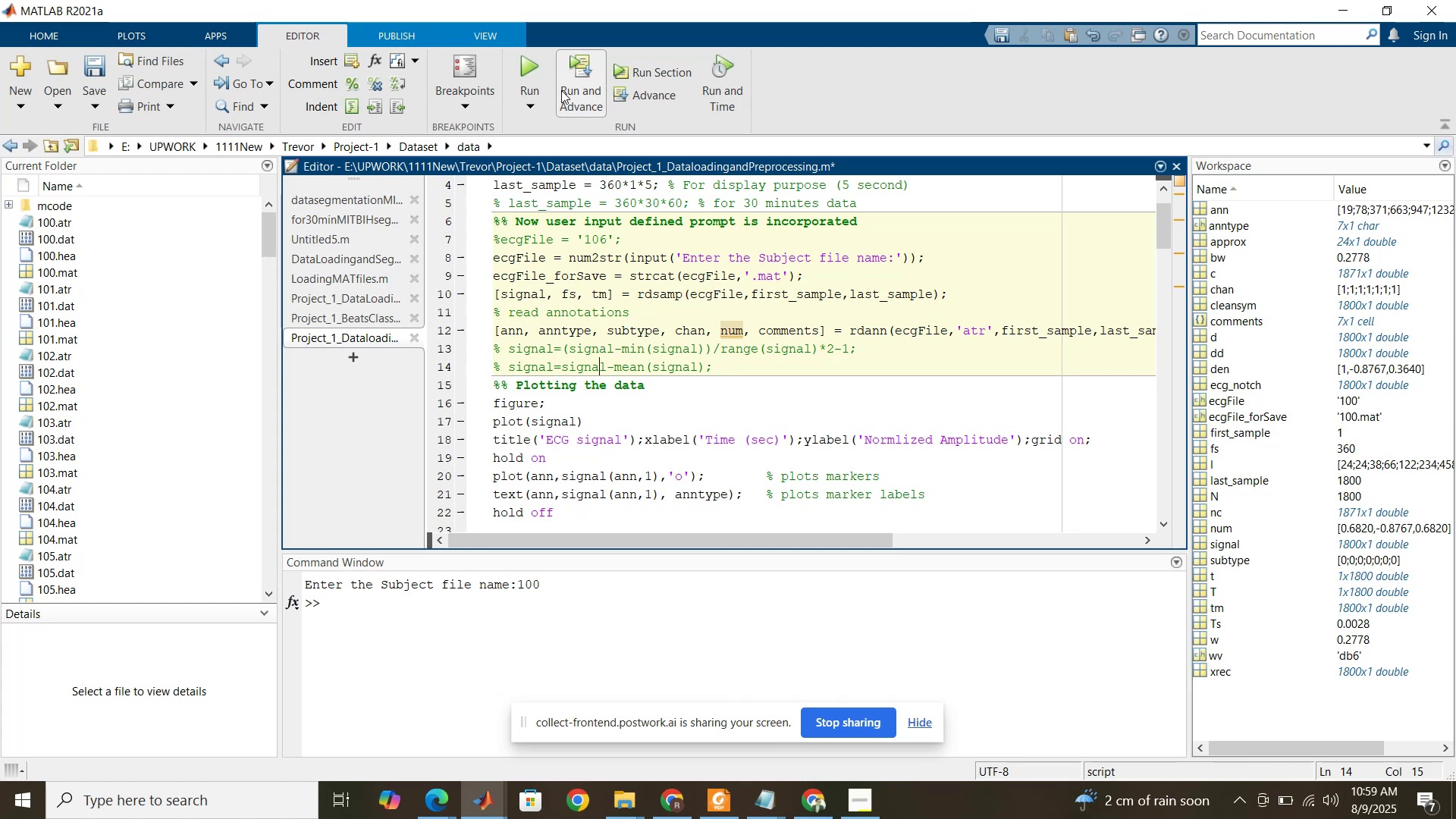 
left_click([536, 64])
 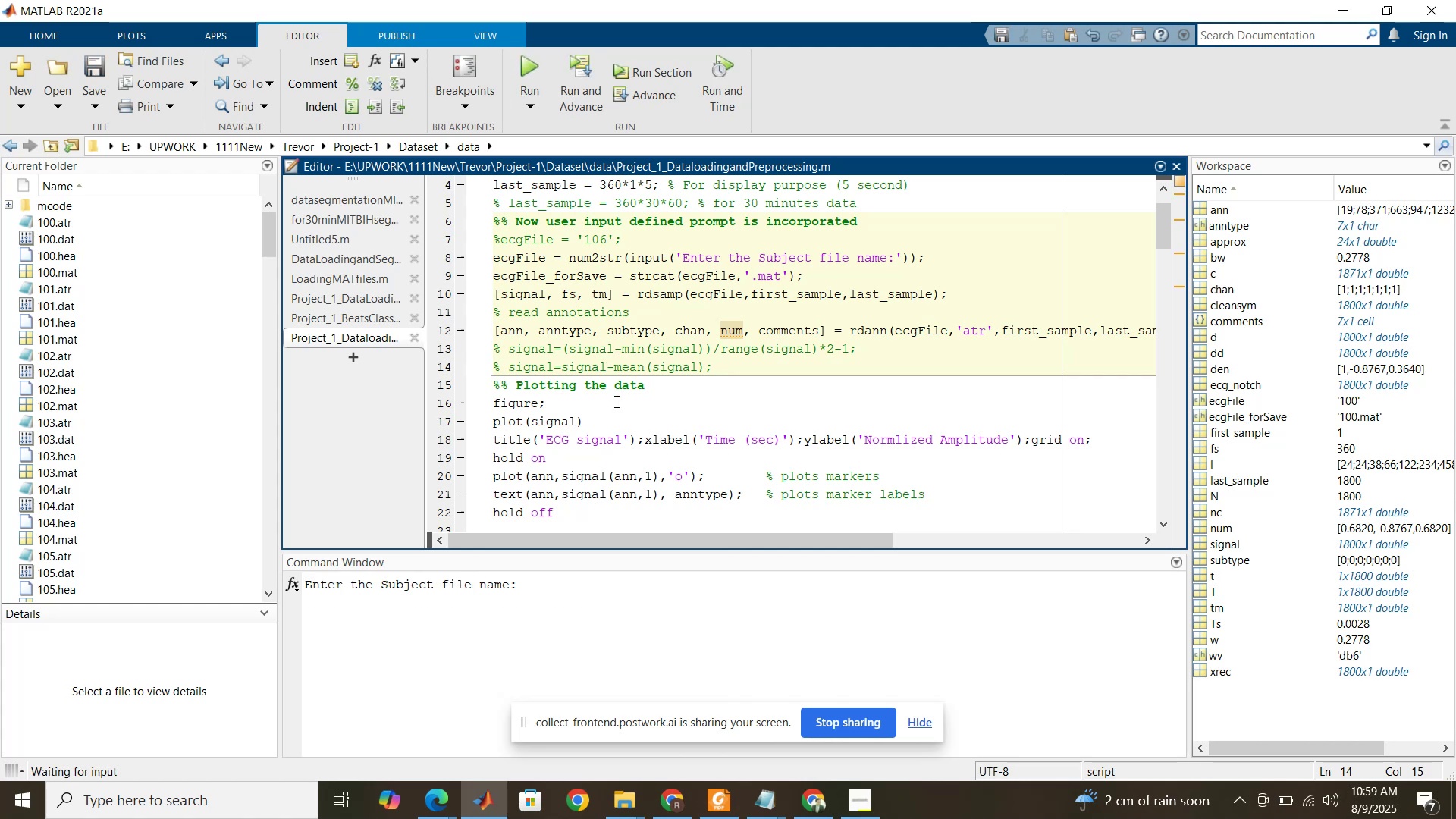 
key(Numpad1)
 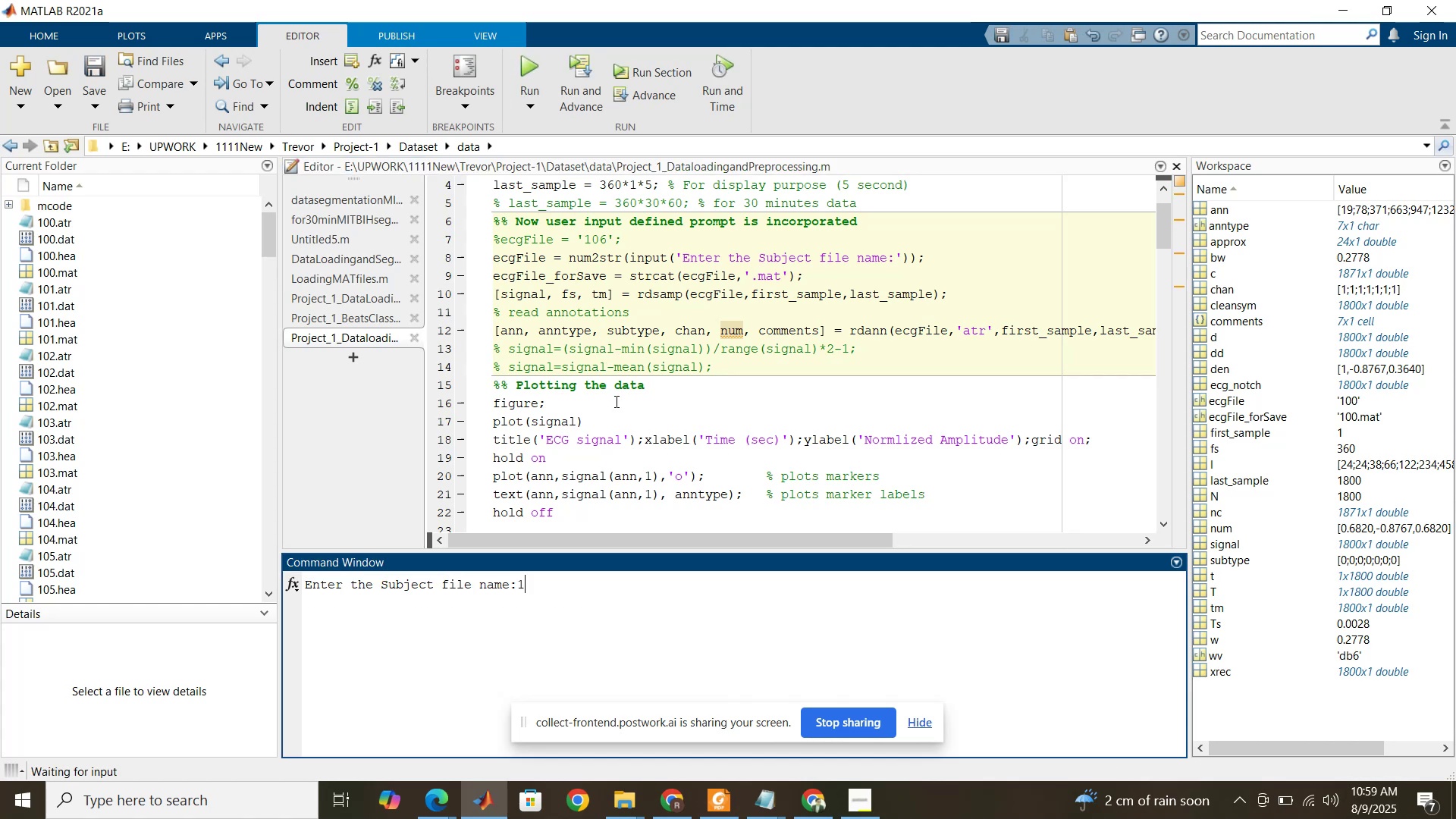 
key(Numpad0)
 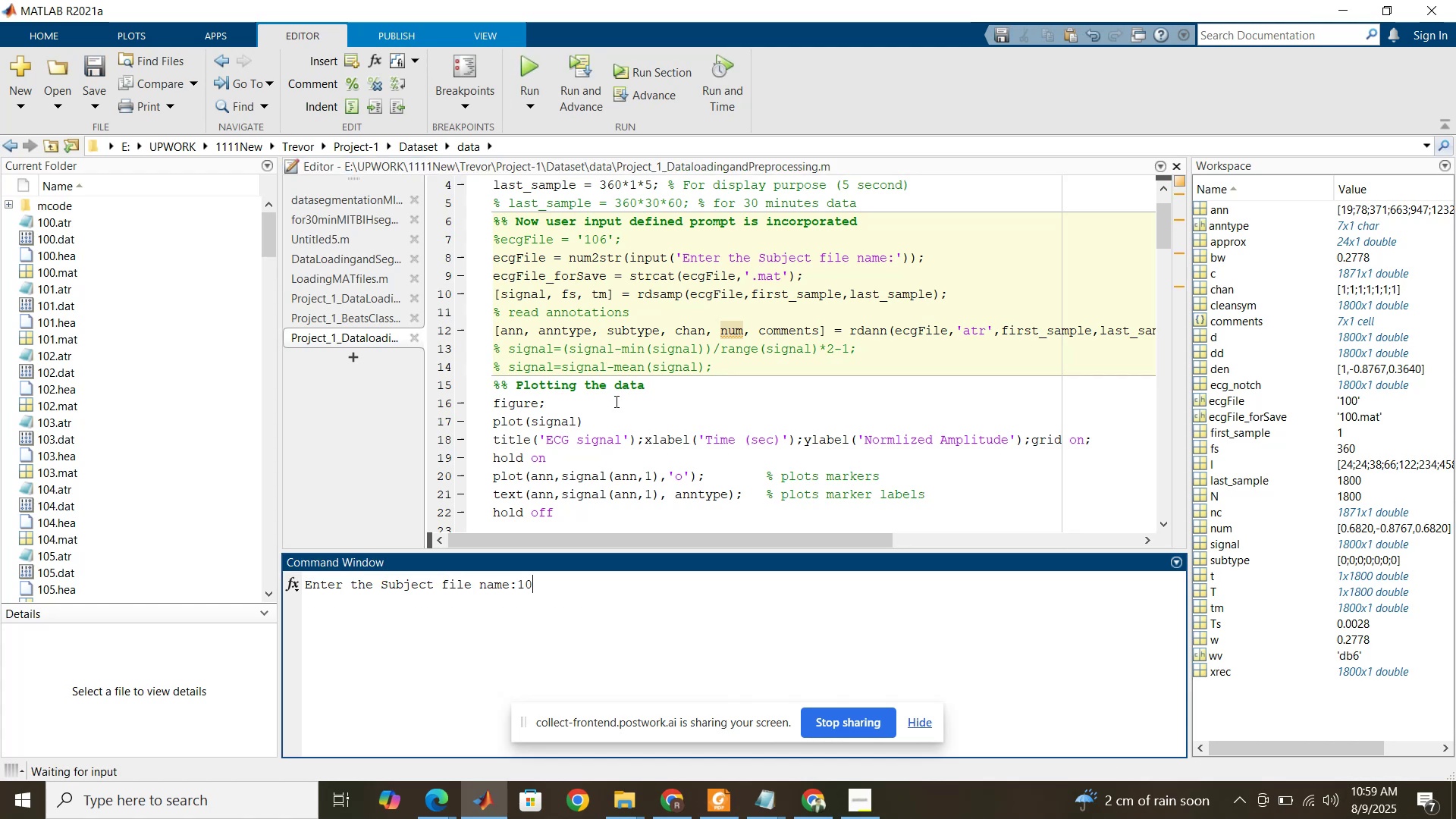 
key(Numpad0)
 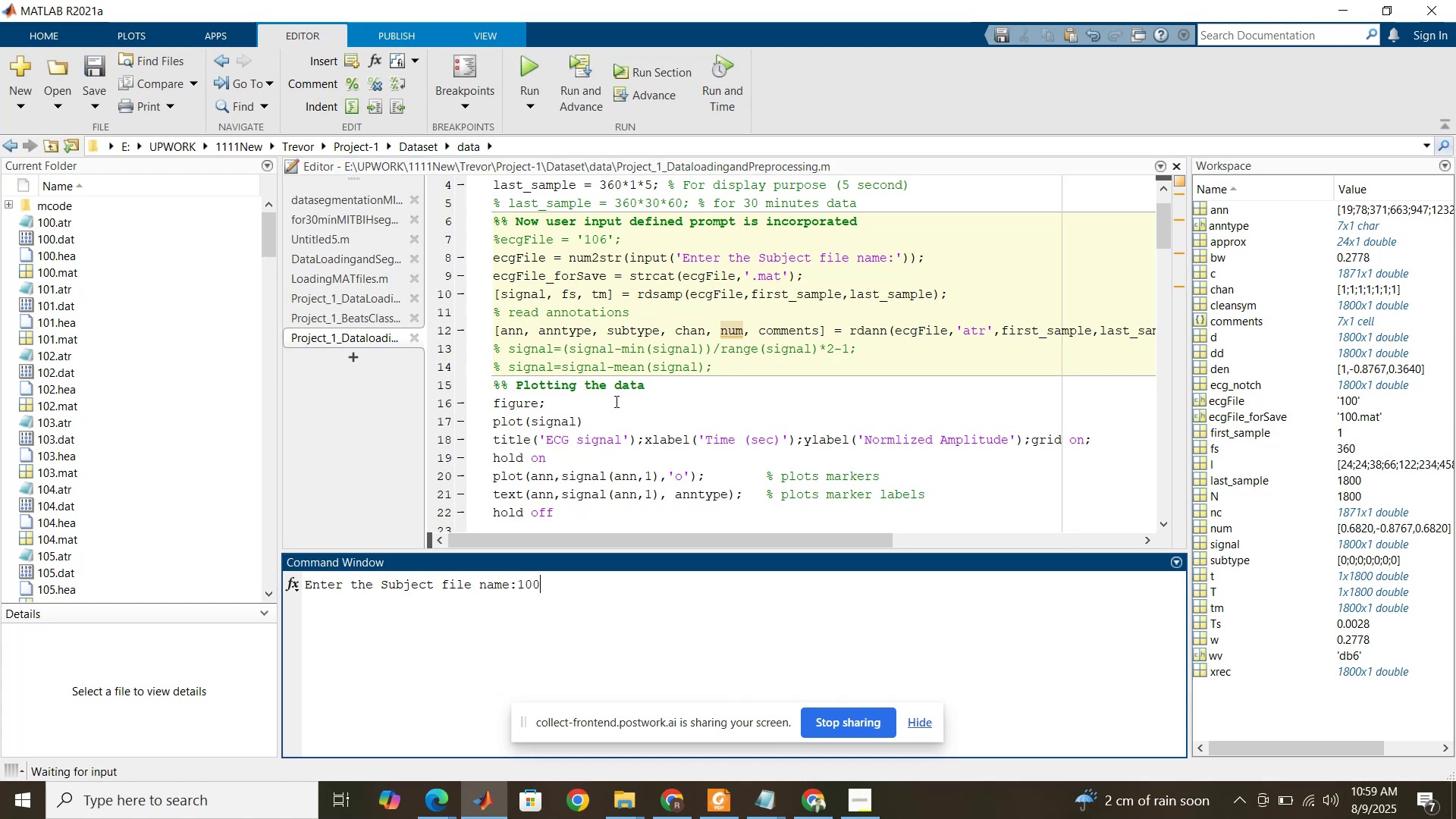 
key(NumpadEnter)
 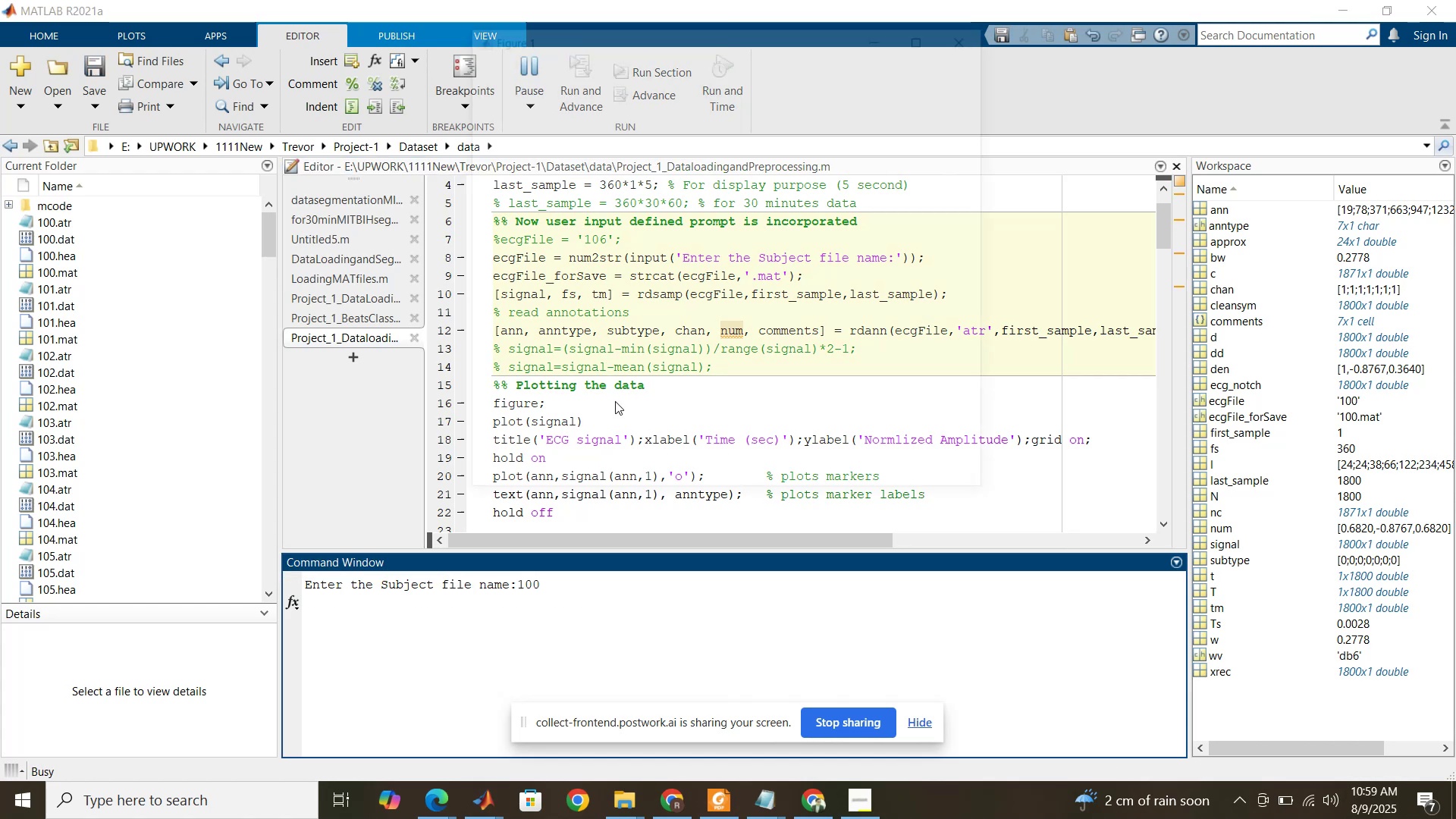 
wait(8.27)
 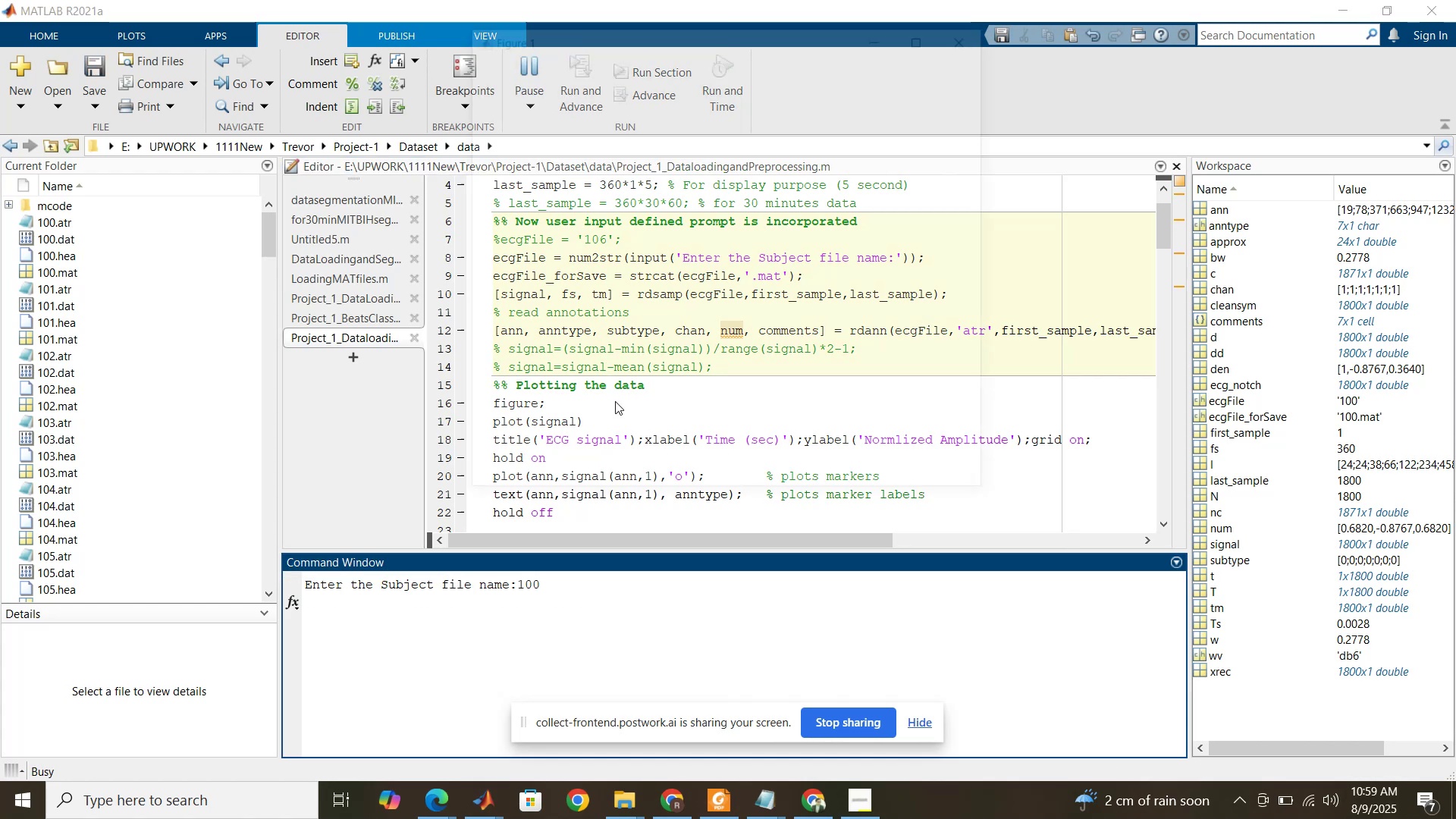 
left_click([491, 794])
 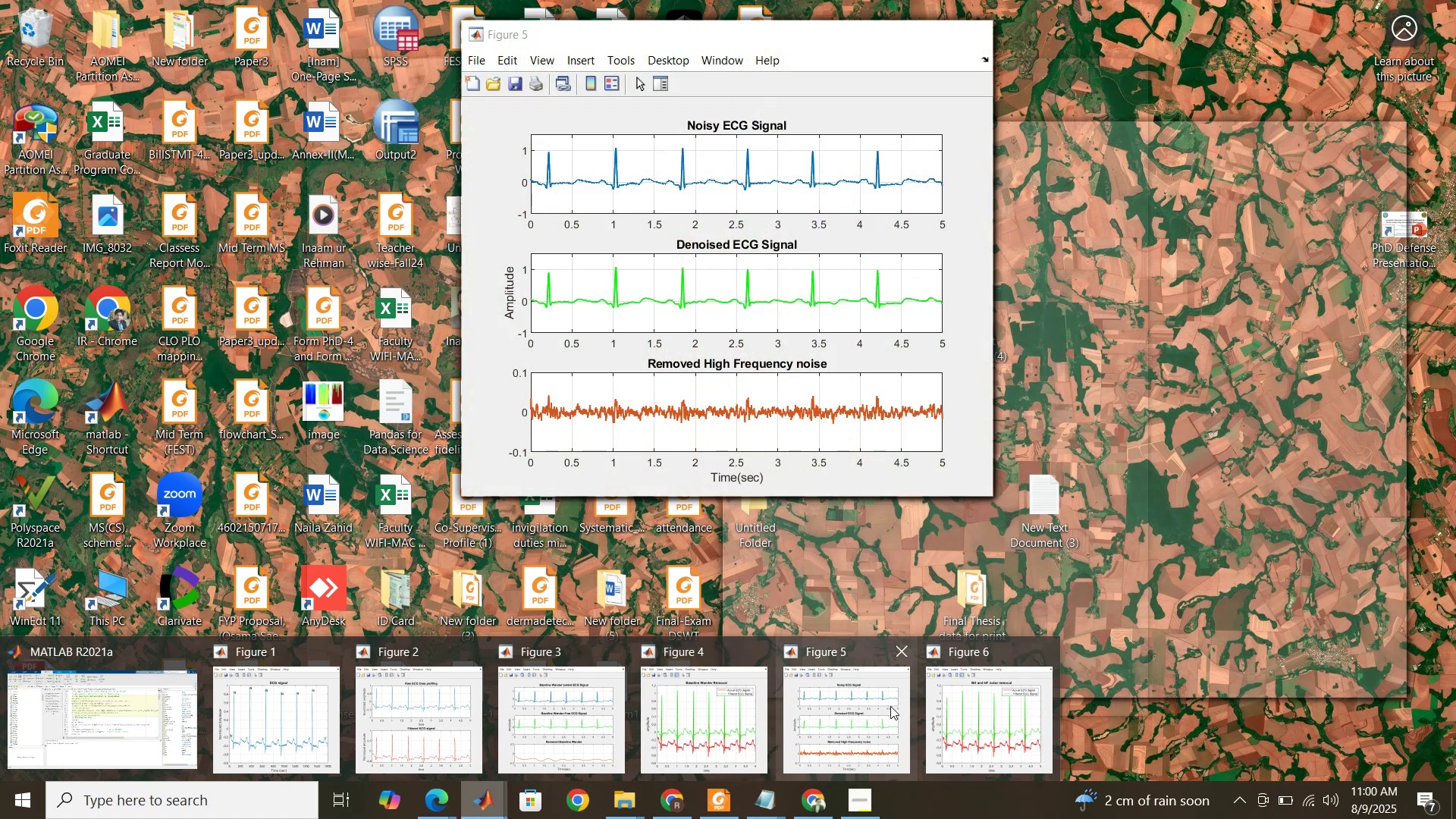 
wait(15.85)
 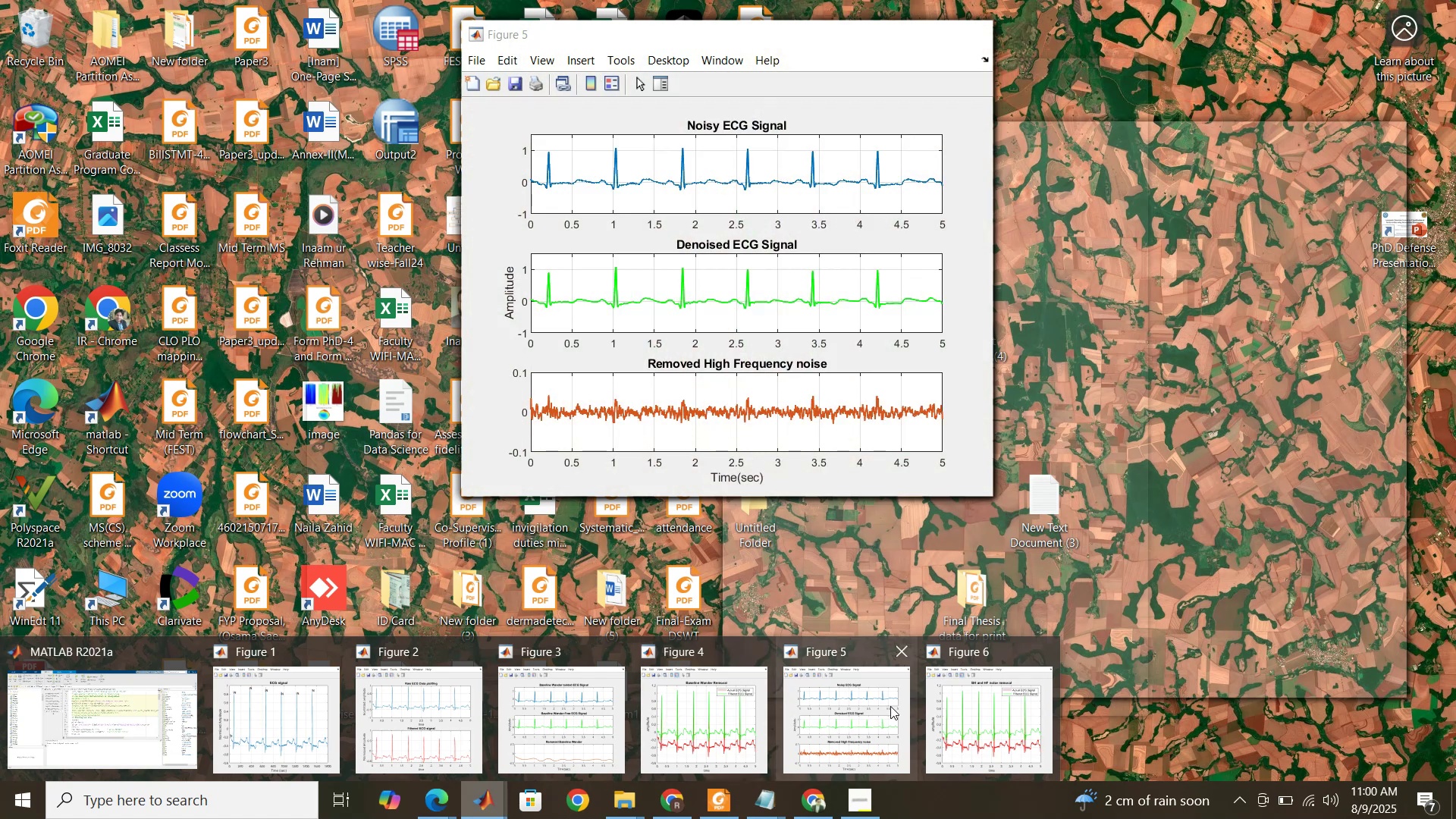 
left_click([934, 705])
 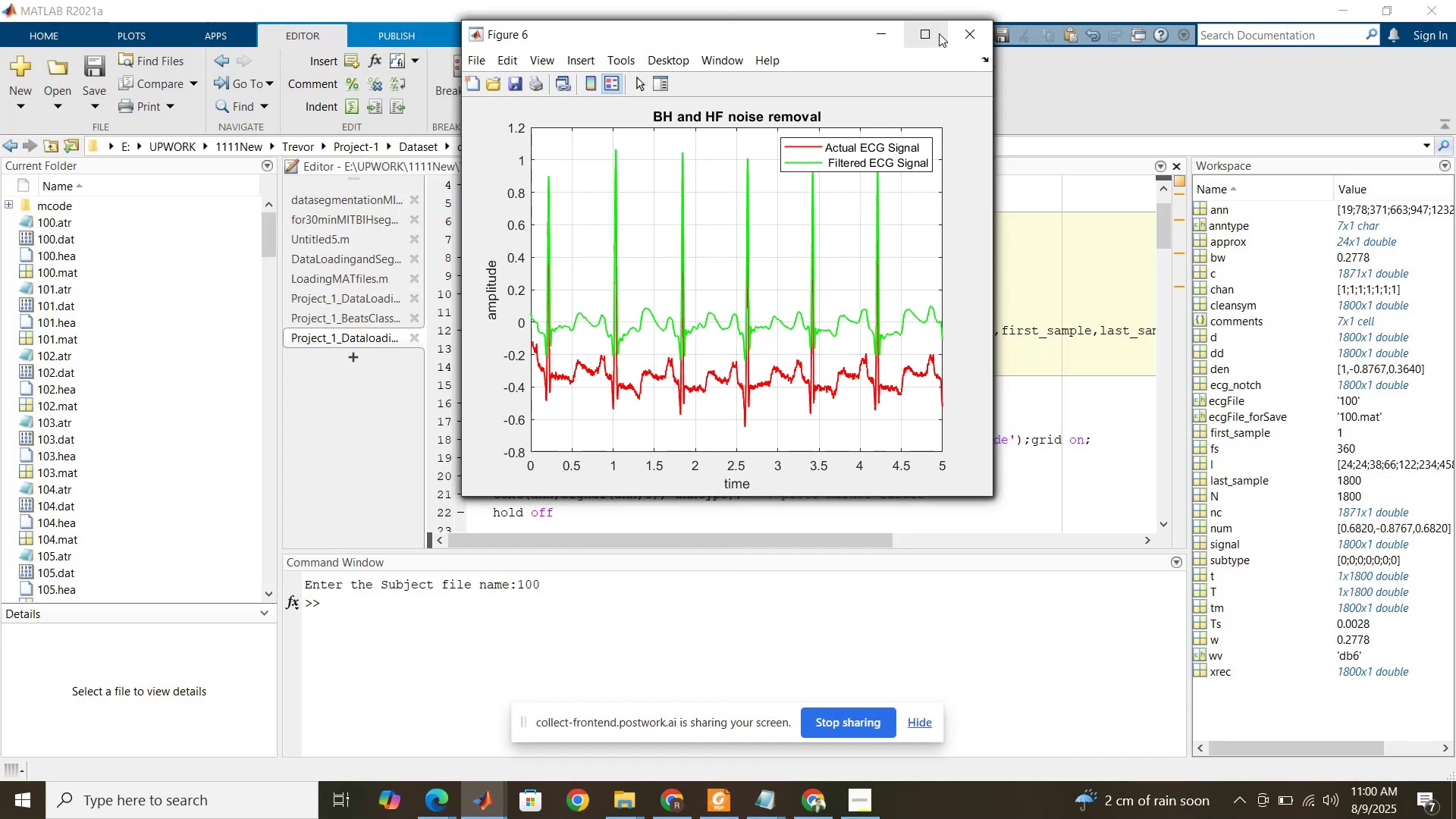 
left_click([939, 33])
 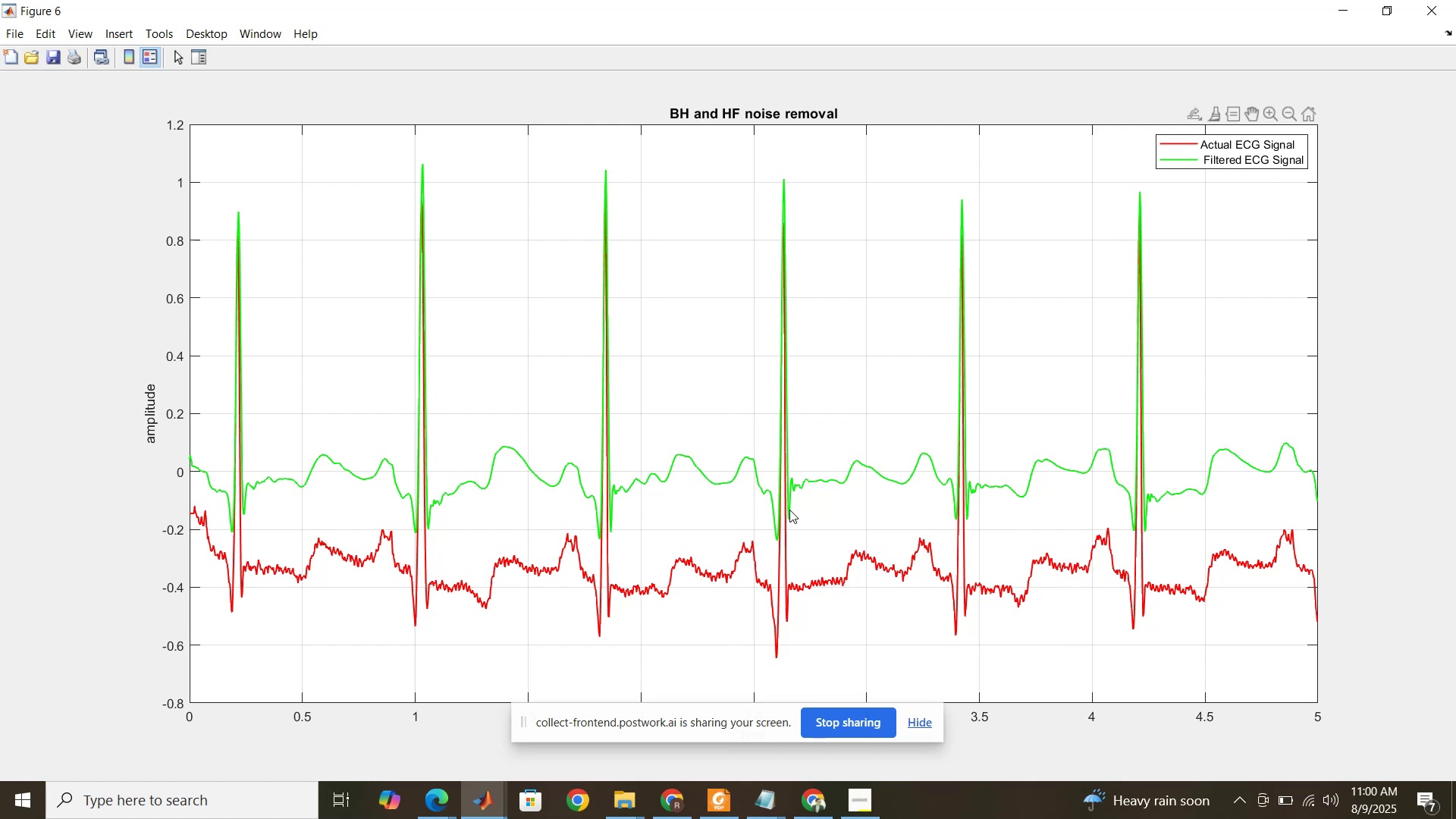 
wait(15.47)
 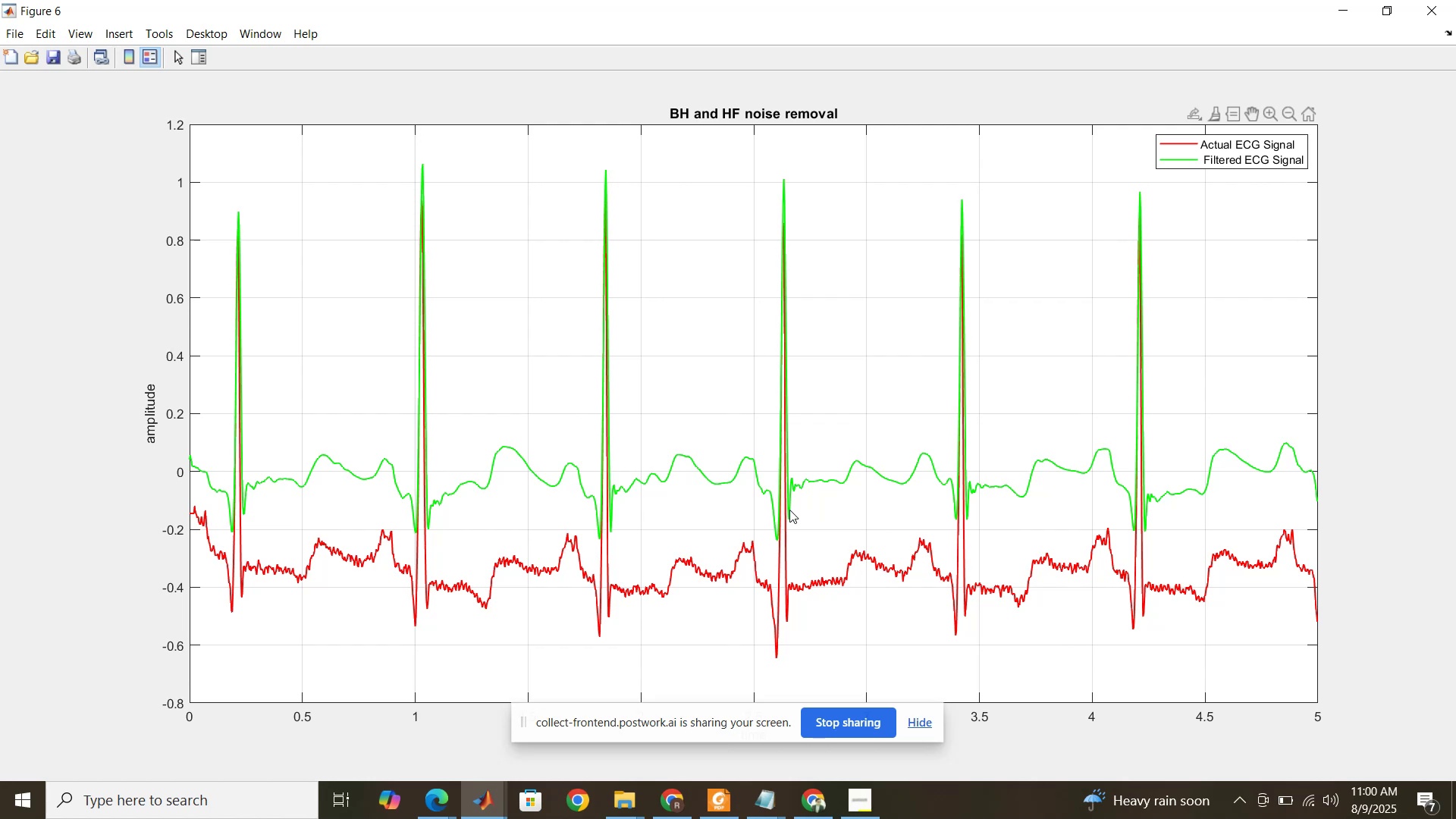 
left_click([1382, 11])
 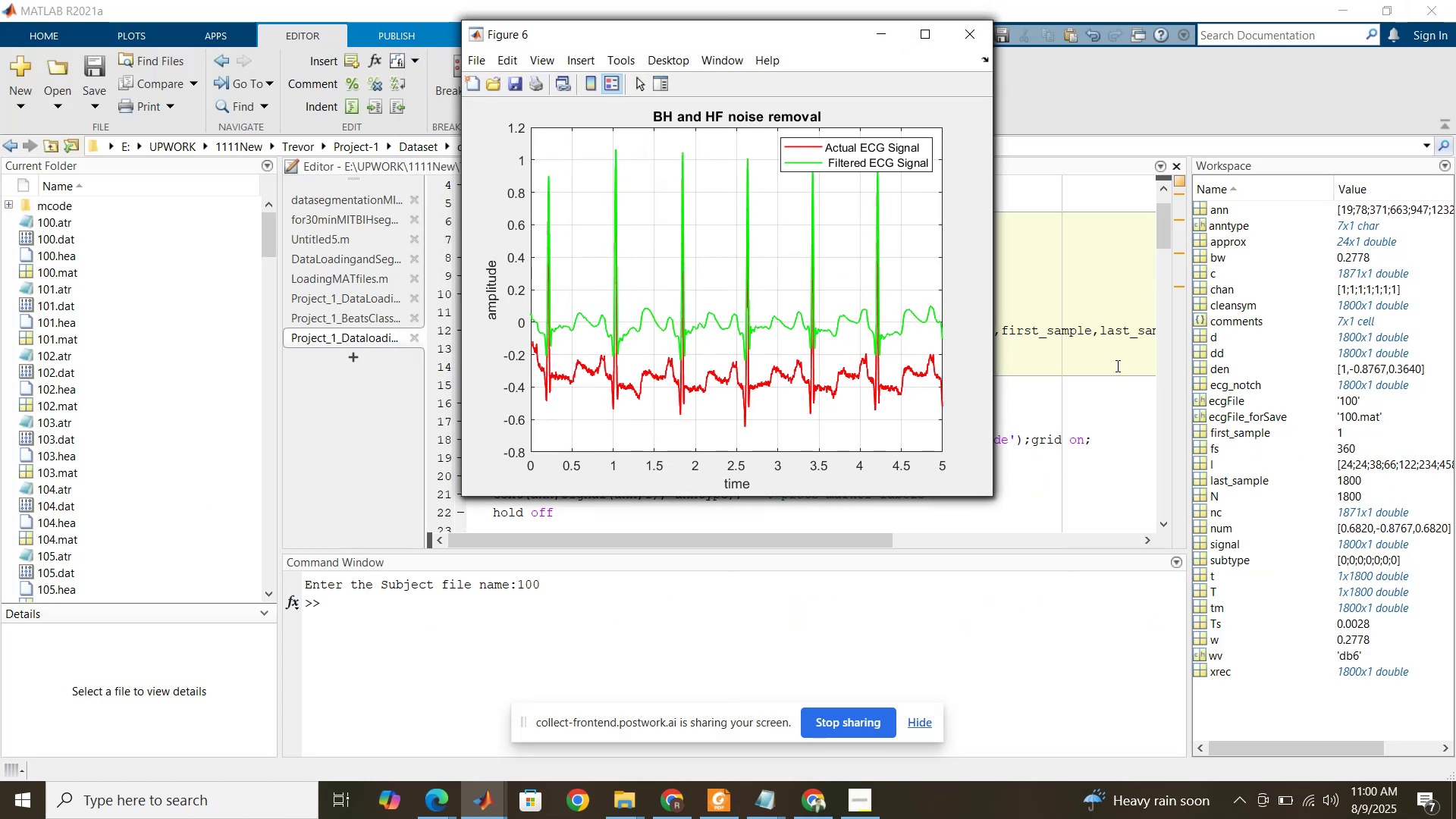 
left_click([1058, 403])
 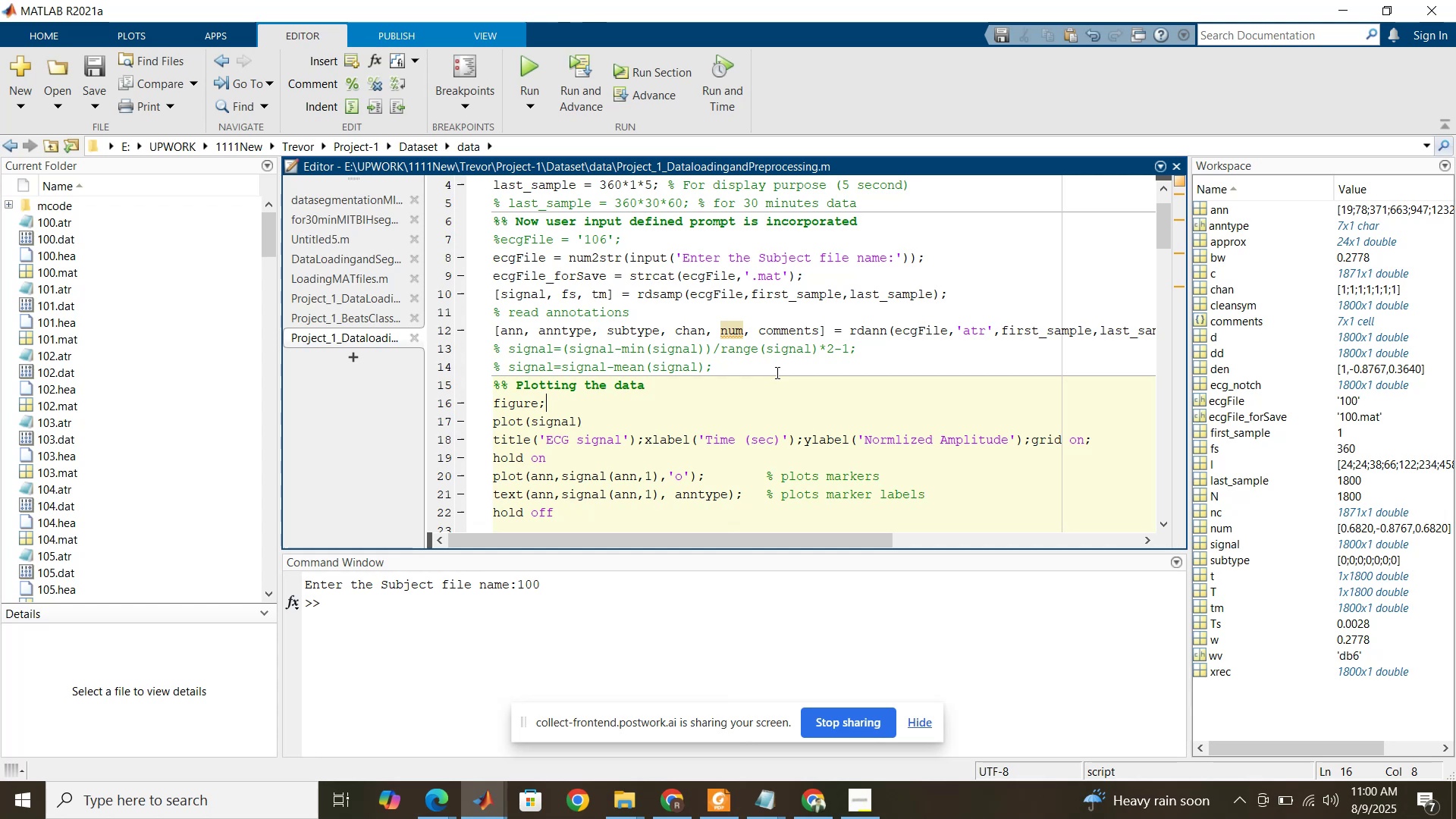 
scroll: coordinate [761, 378], scroll_direction: up, amount: 4.0
 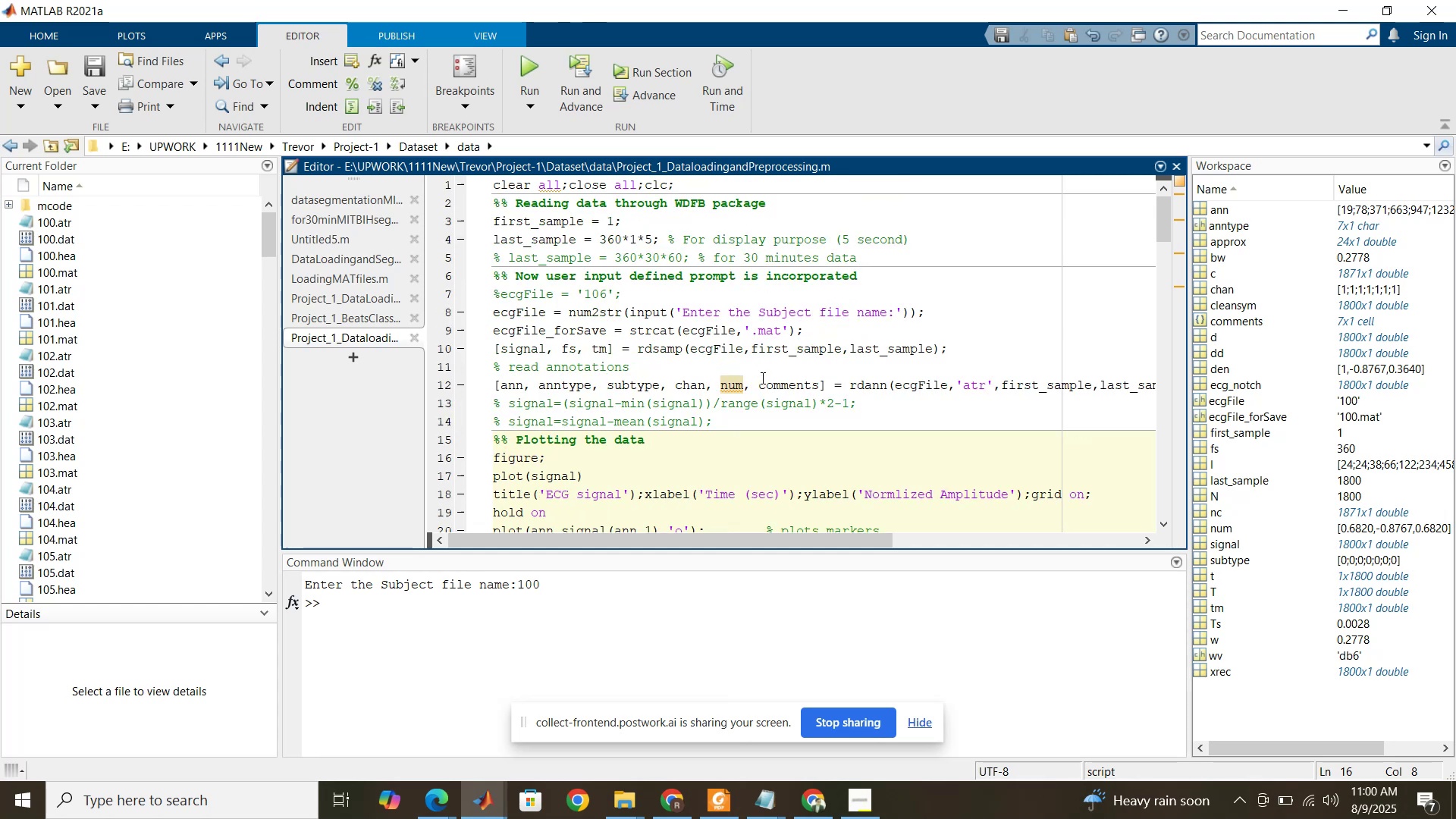 
scroll: coordinate [761, 378], scroll_direction: down, amount: 3.0
 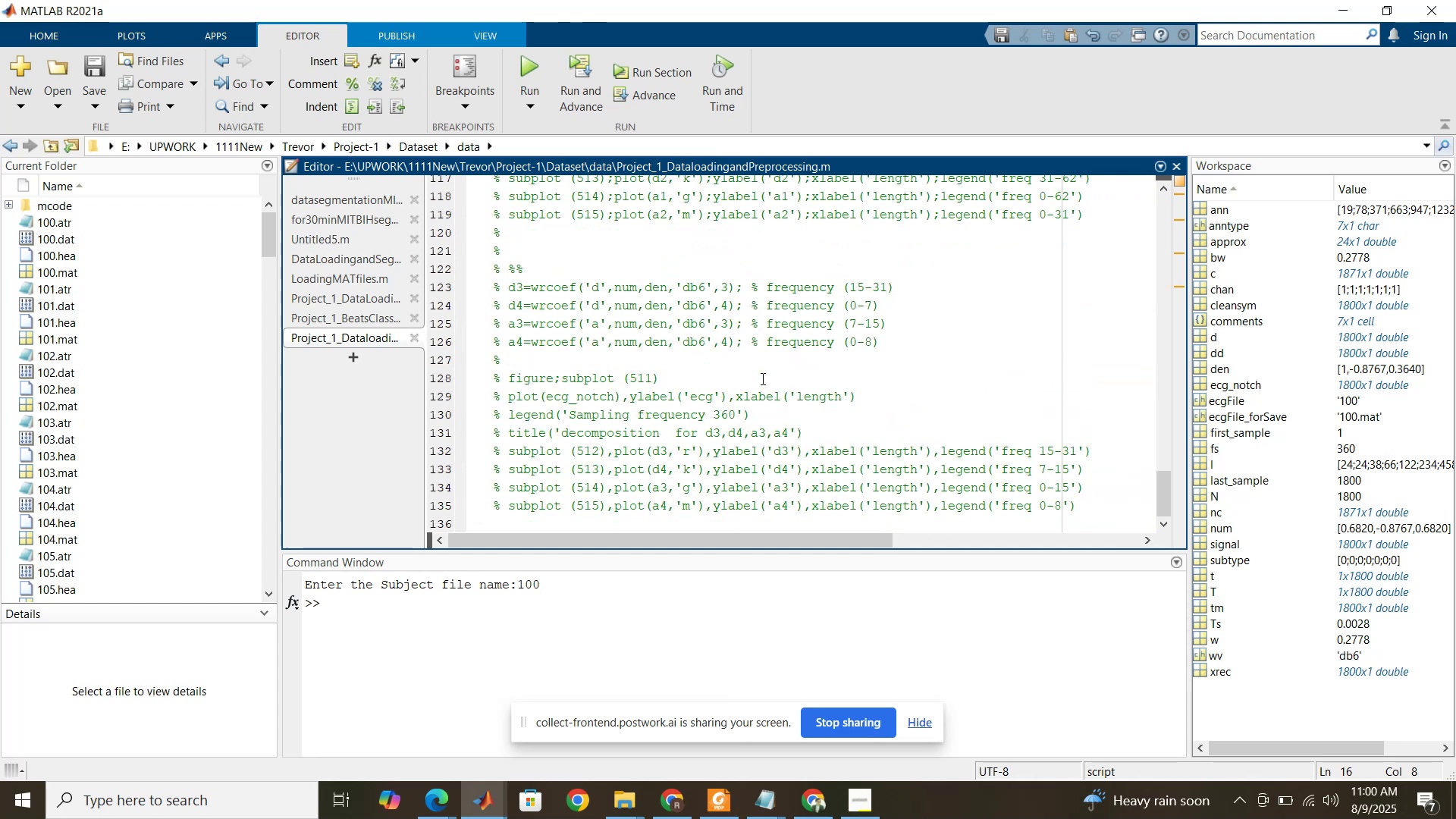 
scroll: coordinate [761, 378], scroll_direction: up, amount: 15.0
 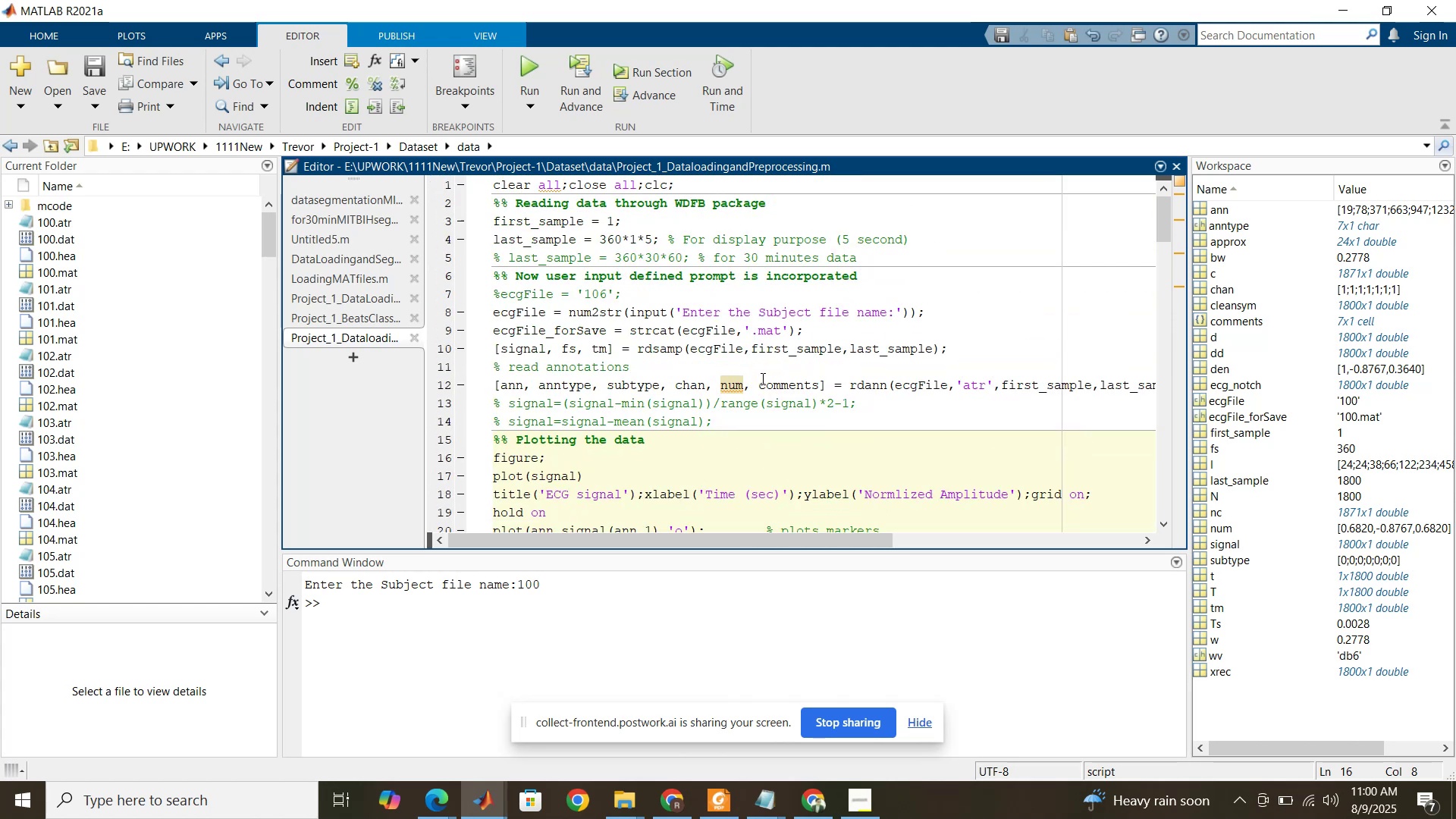 
scroll: coordinate [761, 378], scroll_direction: down, amount: 3.0
 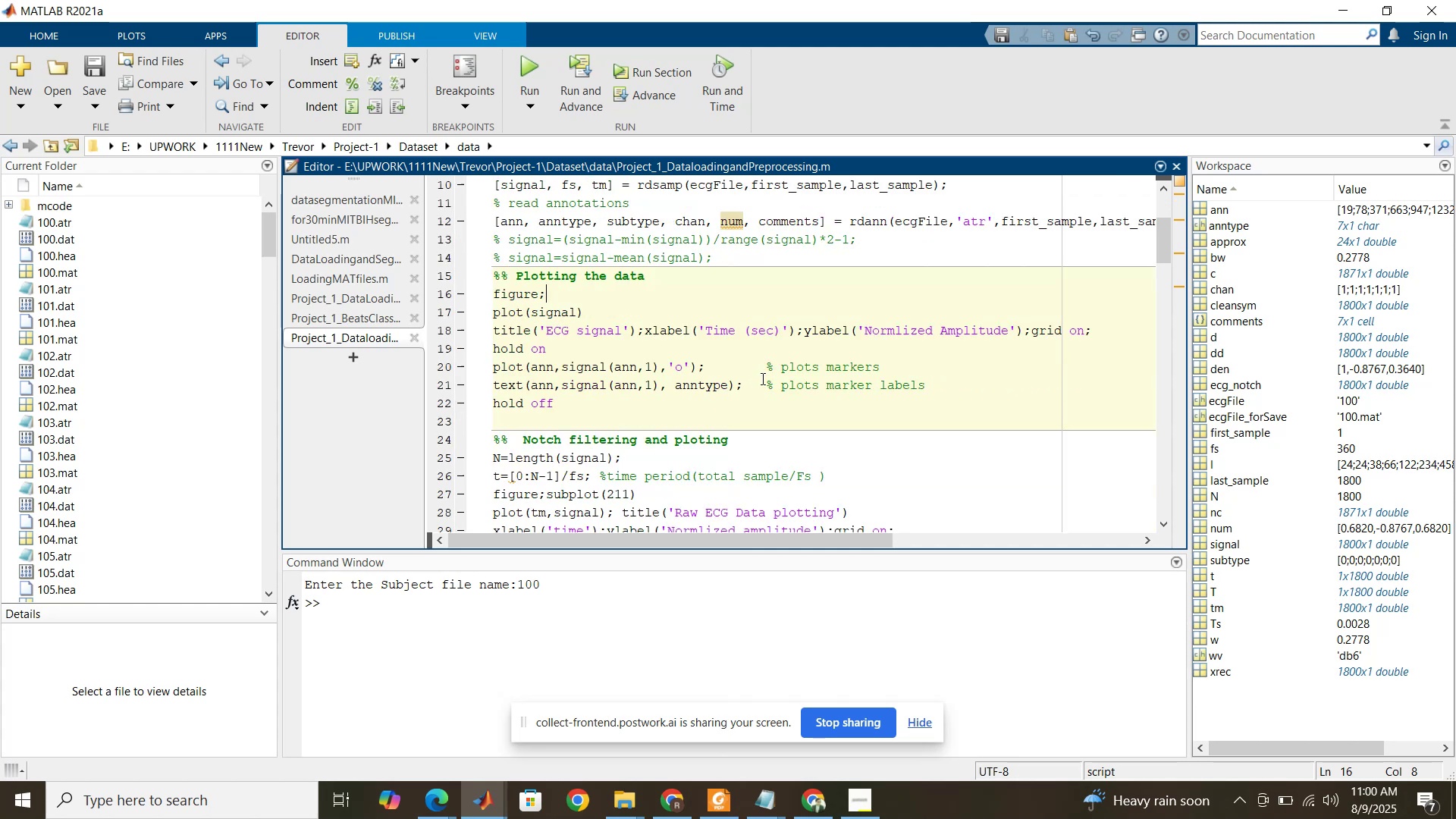 
scroll: coordinate [761, 378], scroll_direction: up, amount: 4.0
 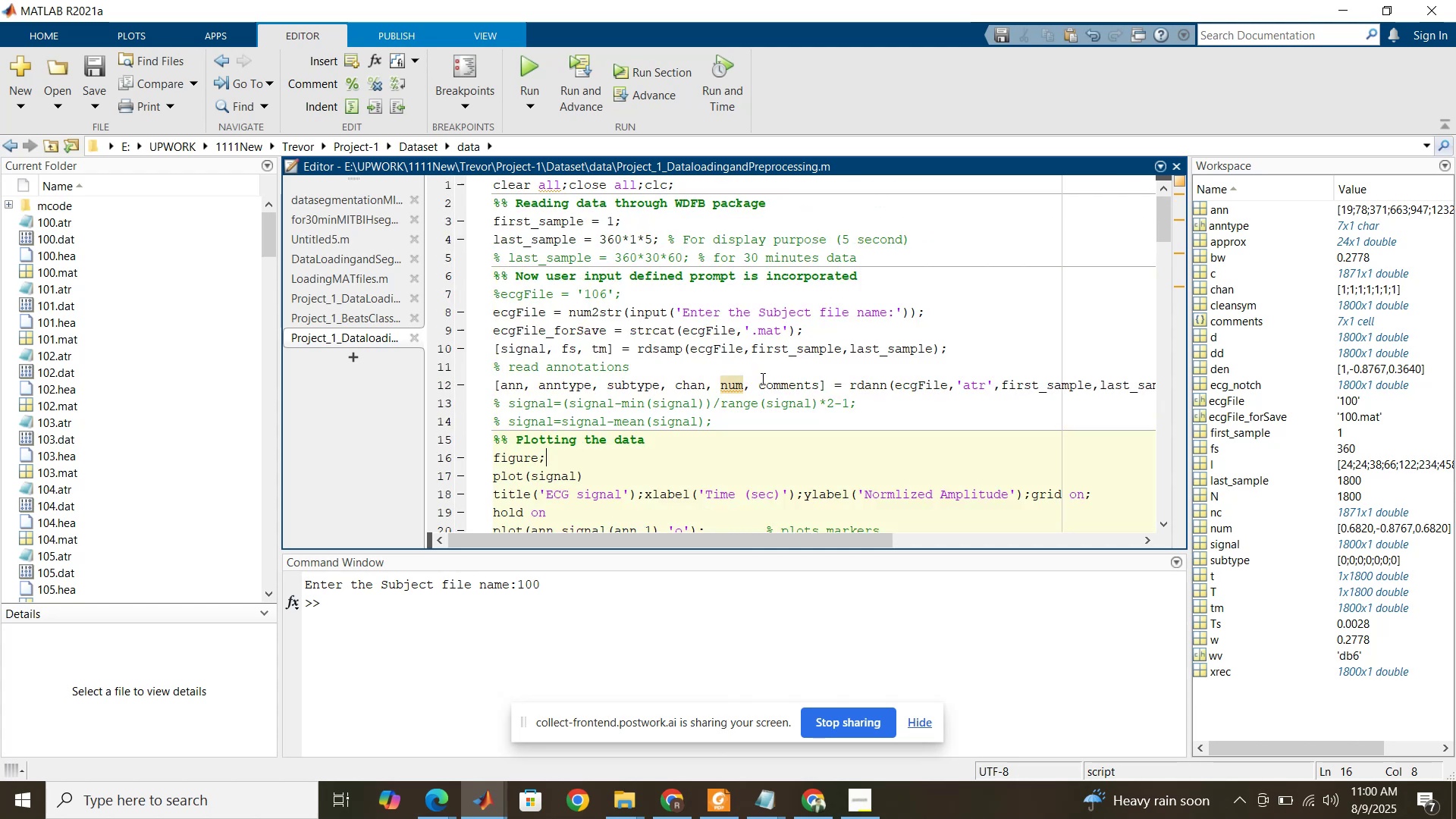 
scroll: coordinate [761, 378], scroll_direction: down, amount: 41.0
 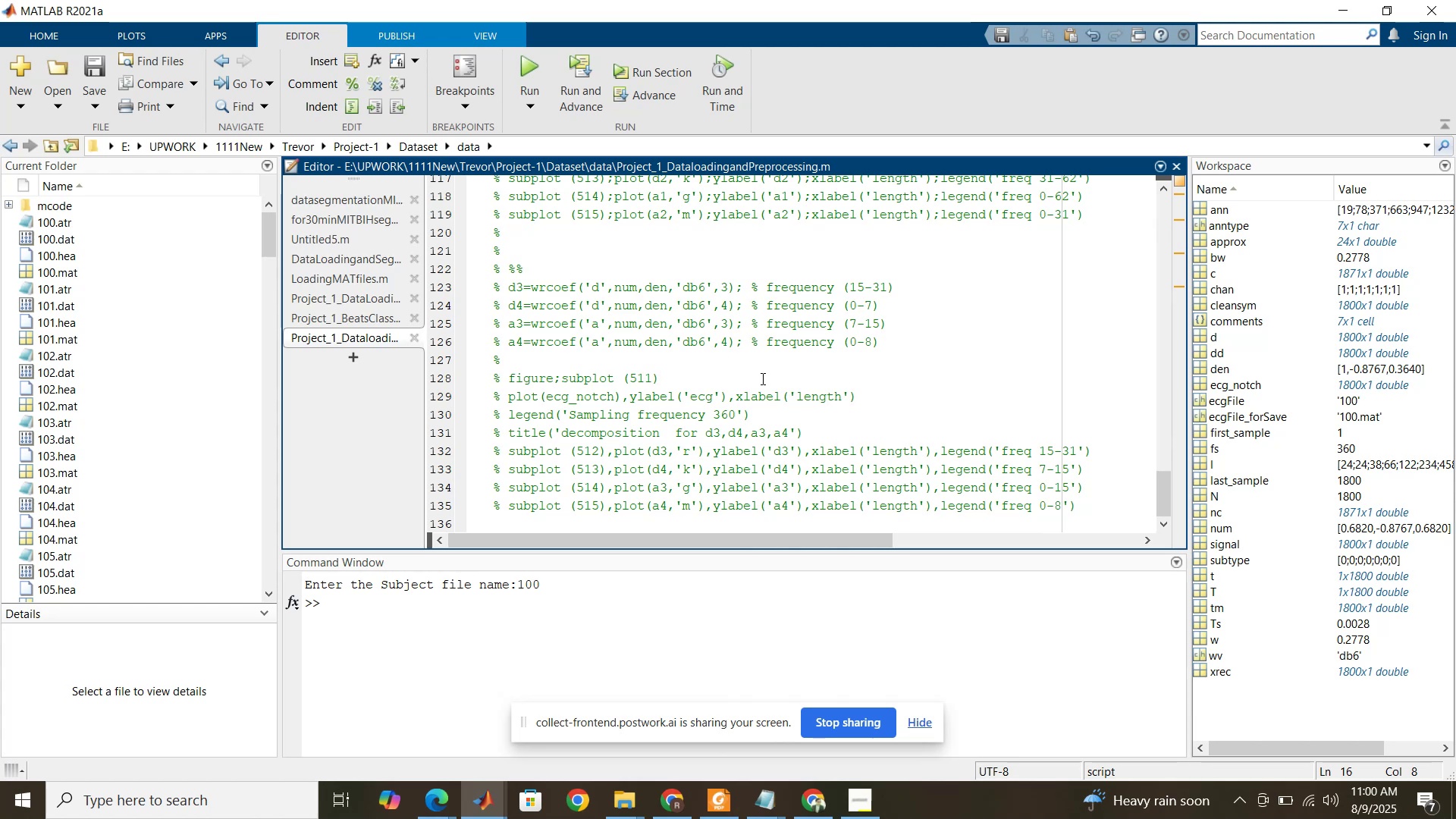 
scroll: coordinate [761, 378], scroll_direction: up, amount: 13.0
 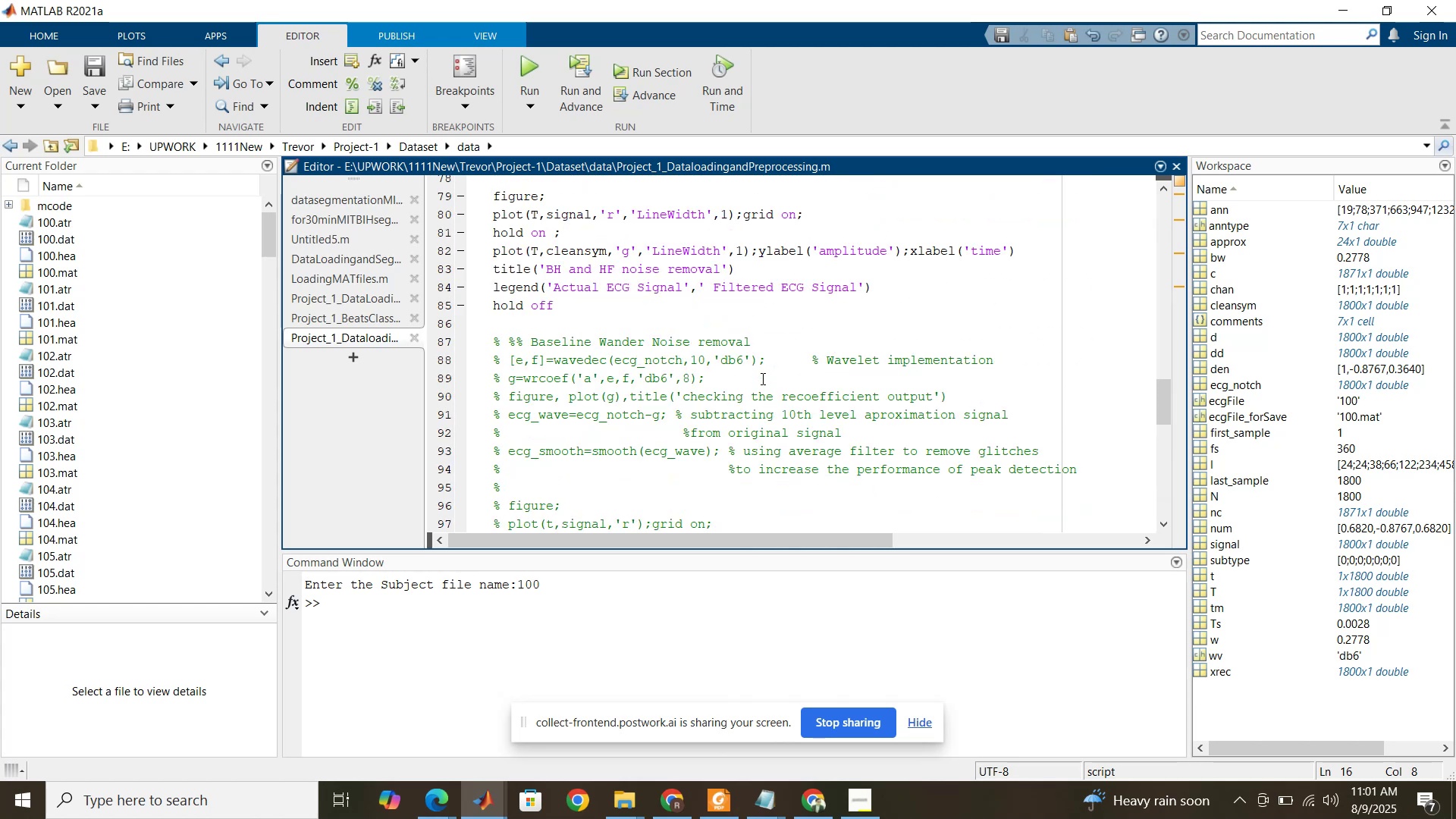 
scroll: coordinate [761, 378], scroll_direction: down, amount: 1.0
 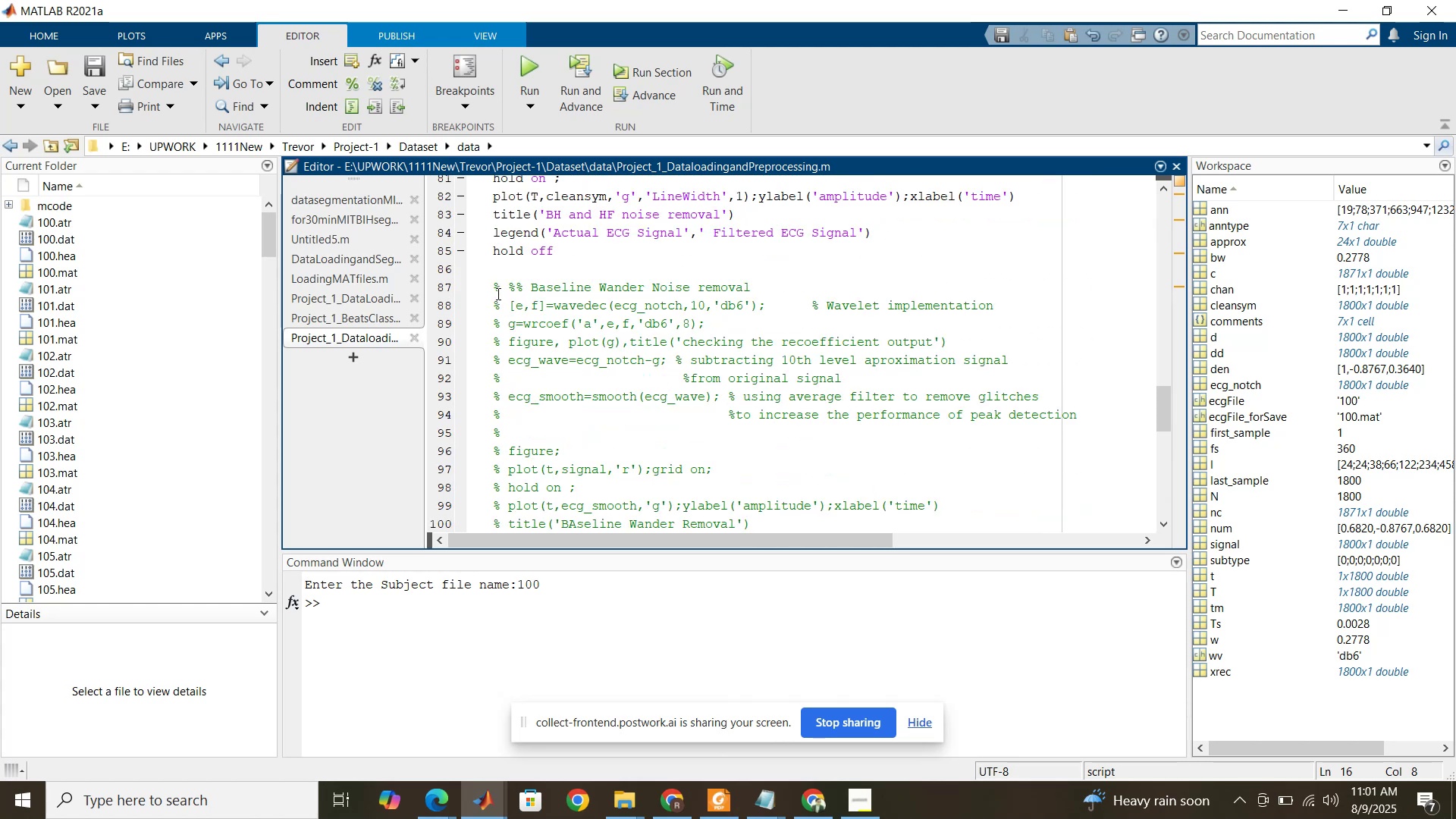 
left_click_drag(start_coordinate=[494, 291], to_coordinate=[1097, 516])
 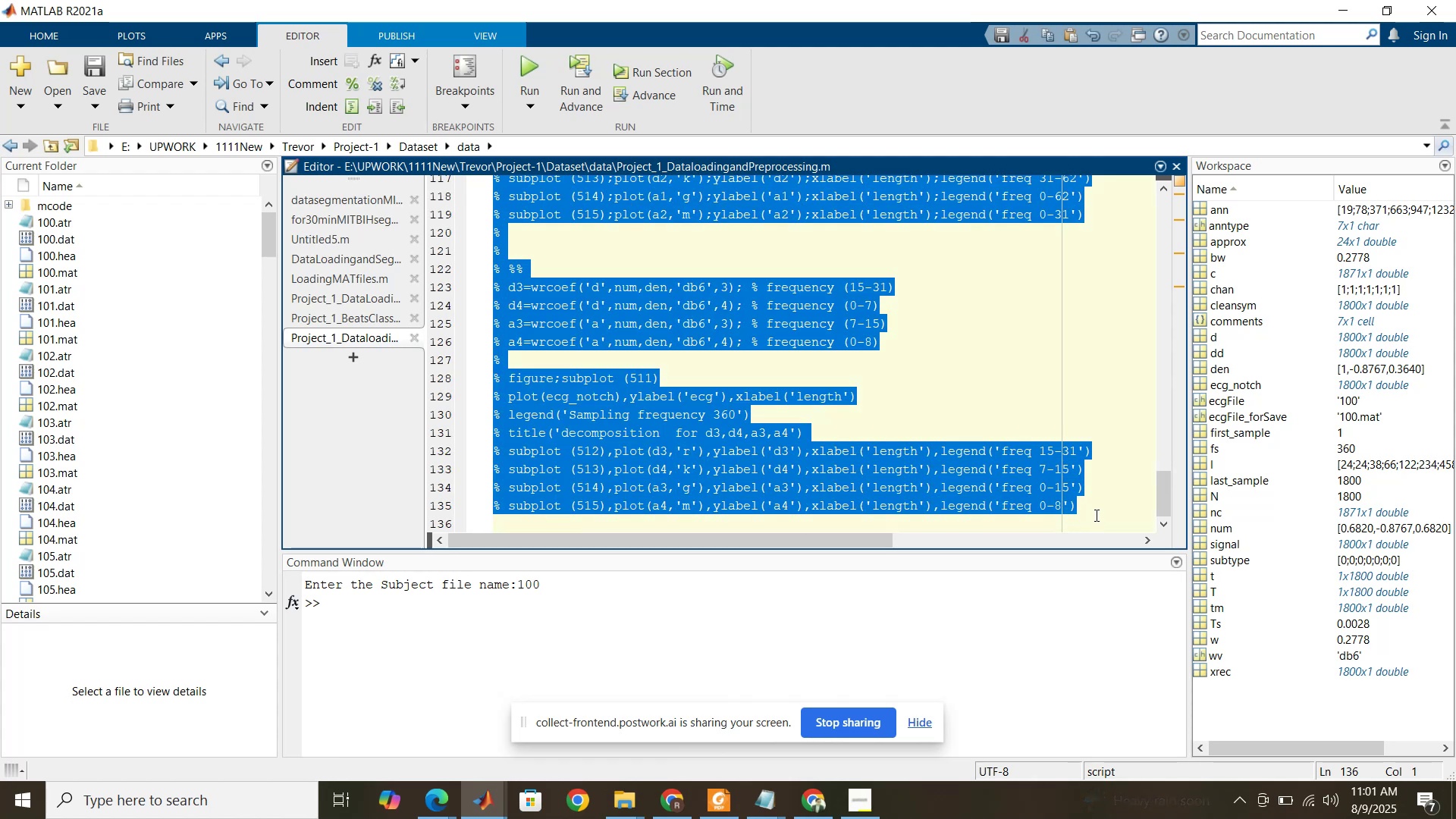 
scroll: coordinate [547, 463], scroll_direction: down, amount: 15.0
 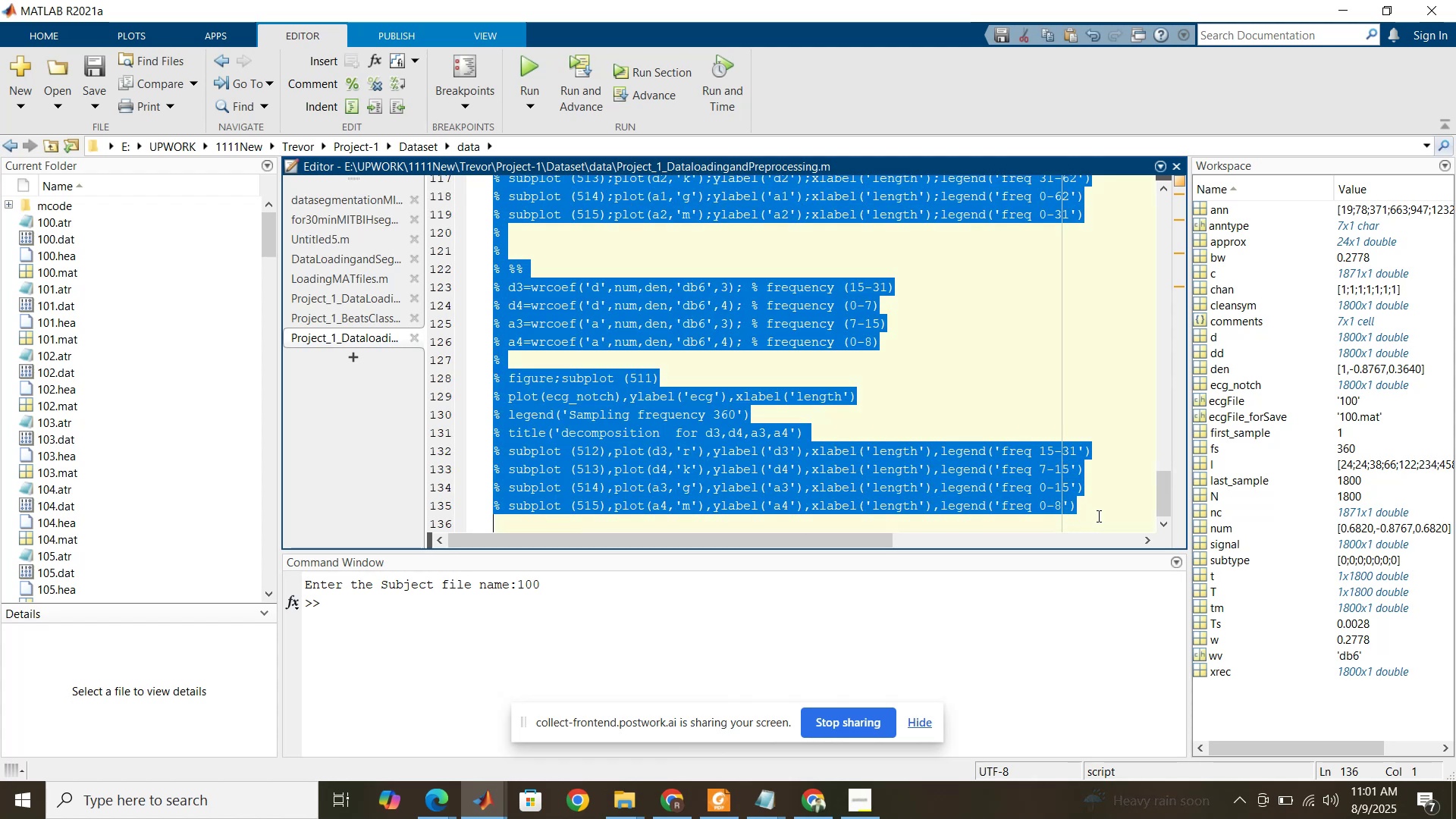 
key(Delete)
 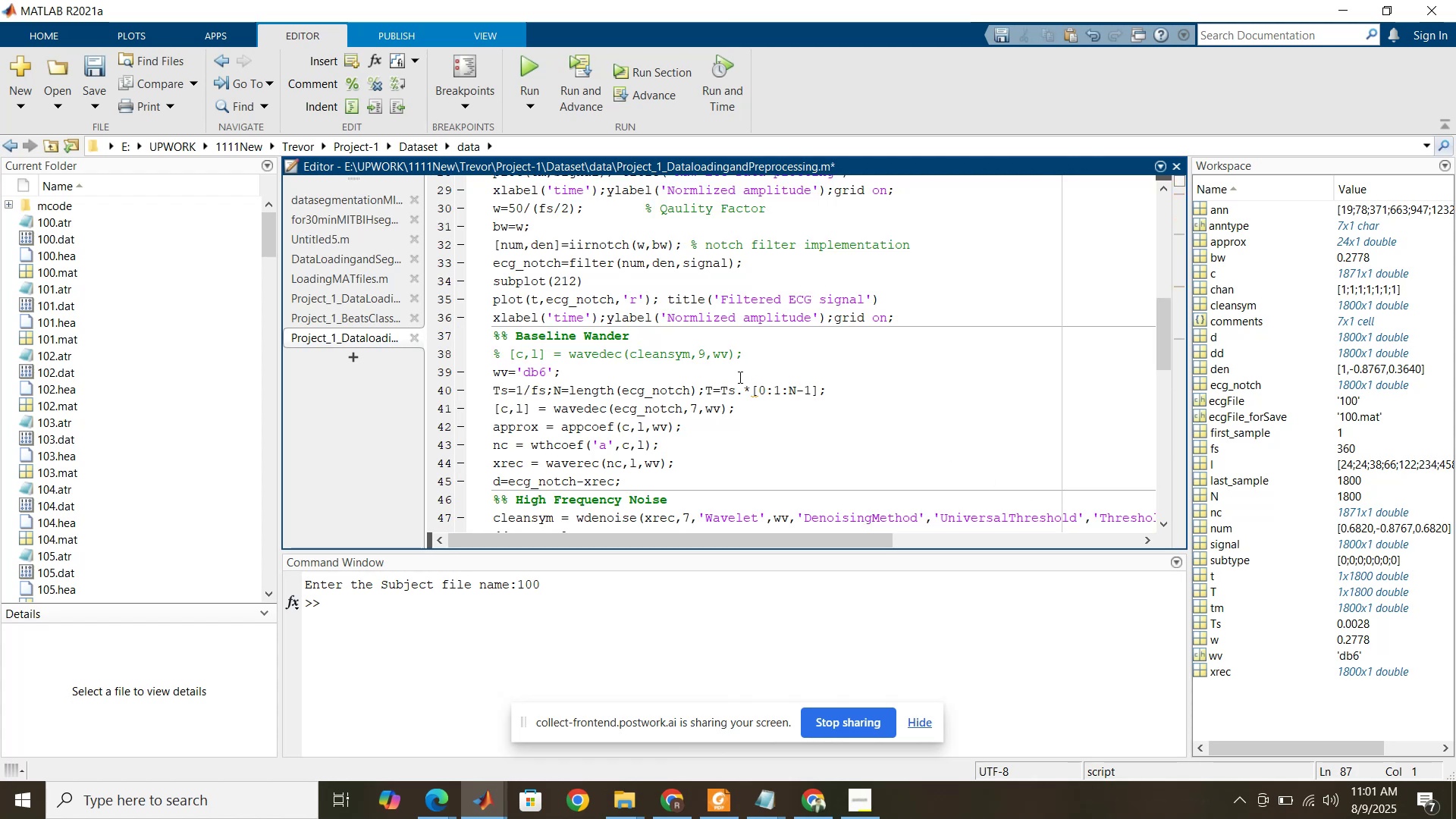 
scroll: coordinate [735, 375], scroll_direction: up, amount: 10.0
 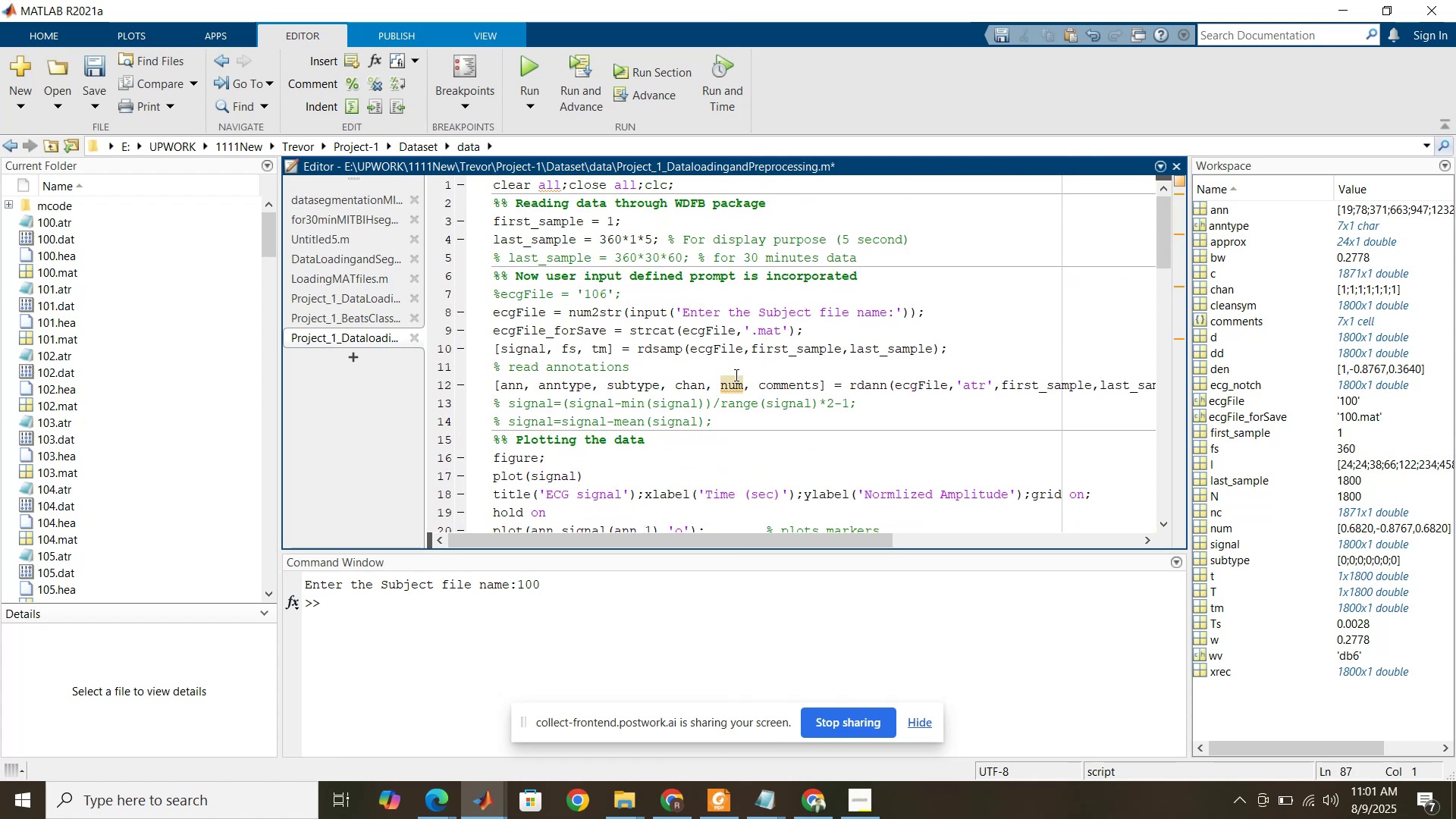 
scroll: coordinate [735, 375], scroll_direction: down, amount: 6.0
 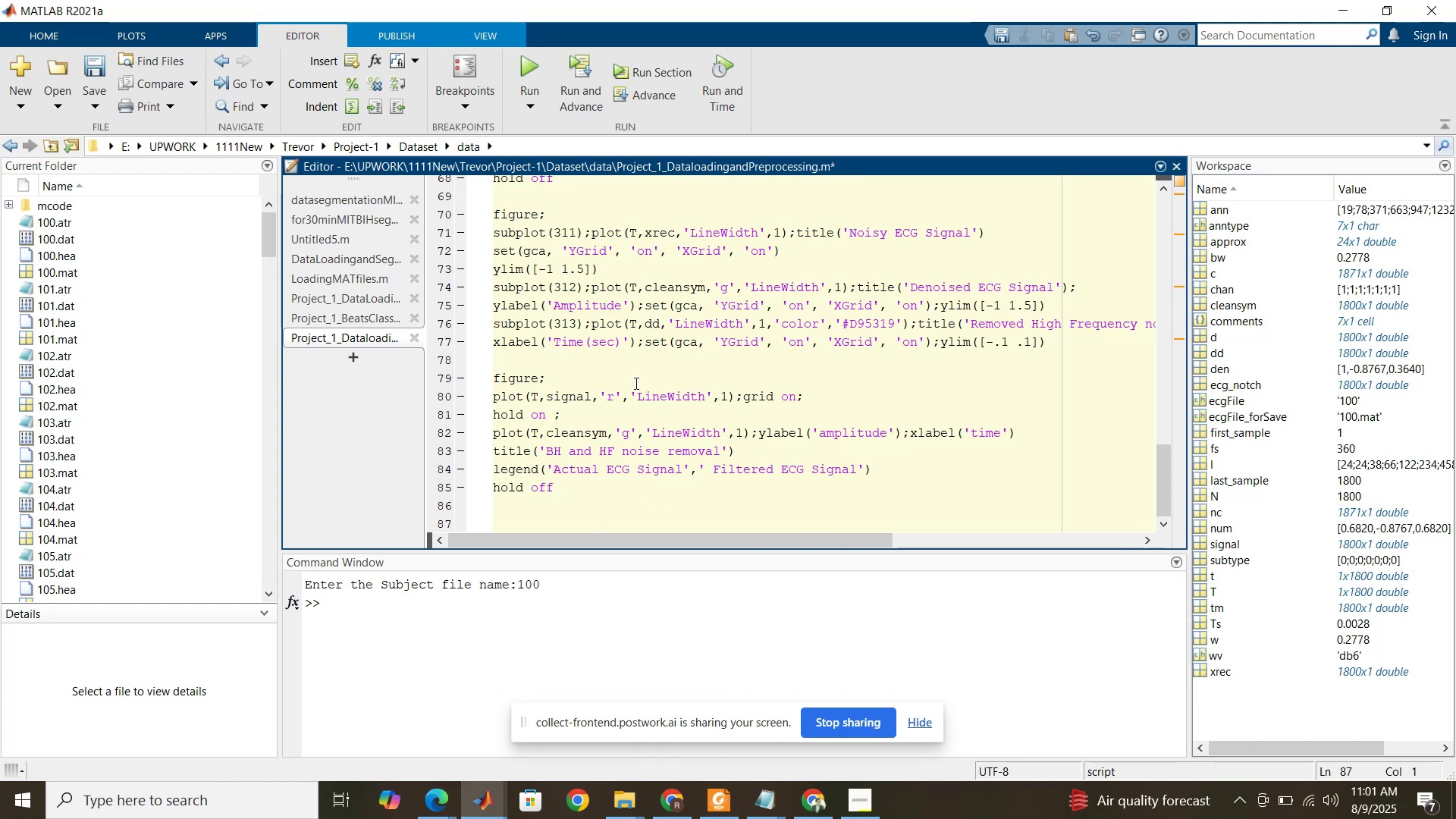 
wait(6.79)
 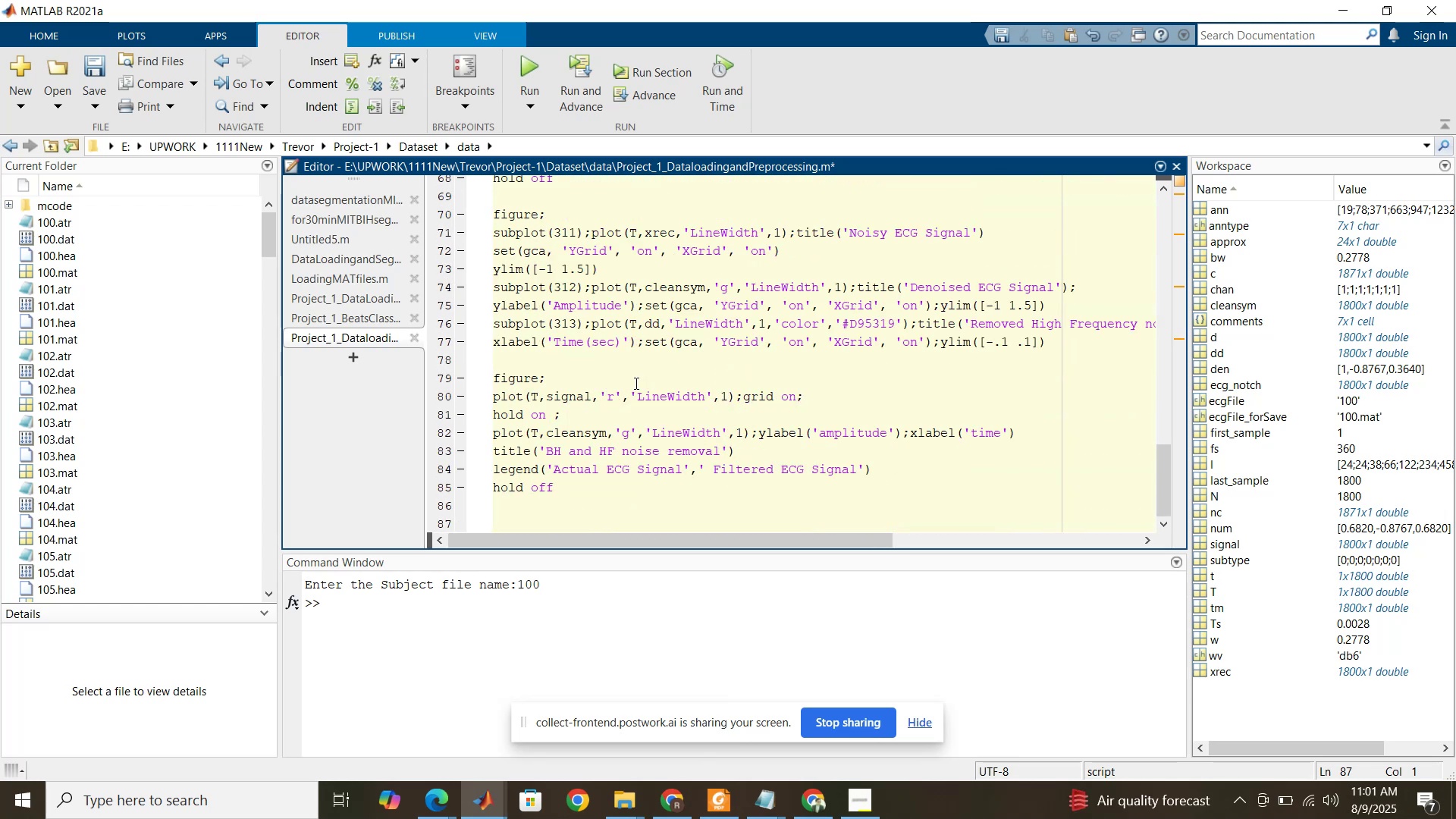 
left_click([345, 314])
 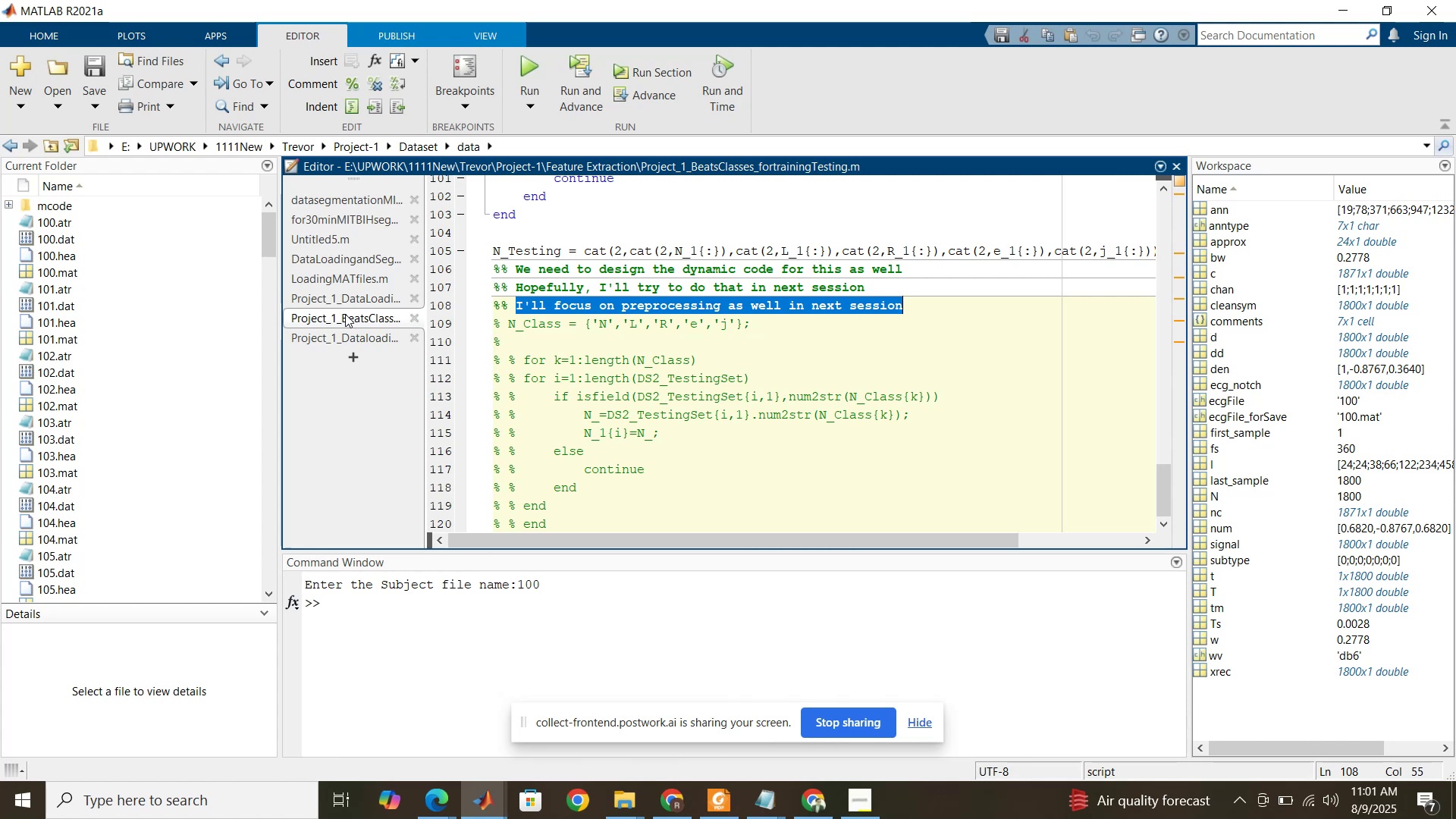 
wait(11.29)
 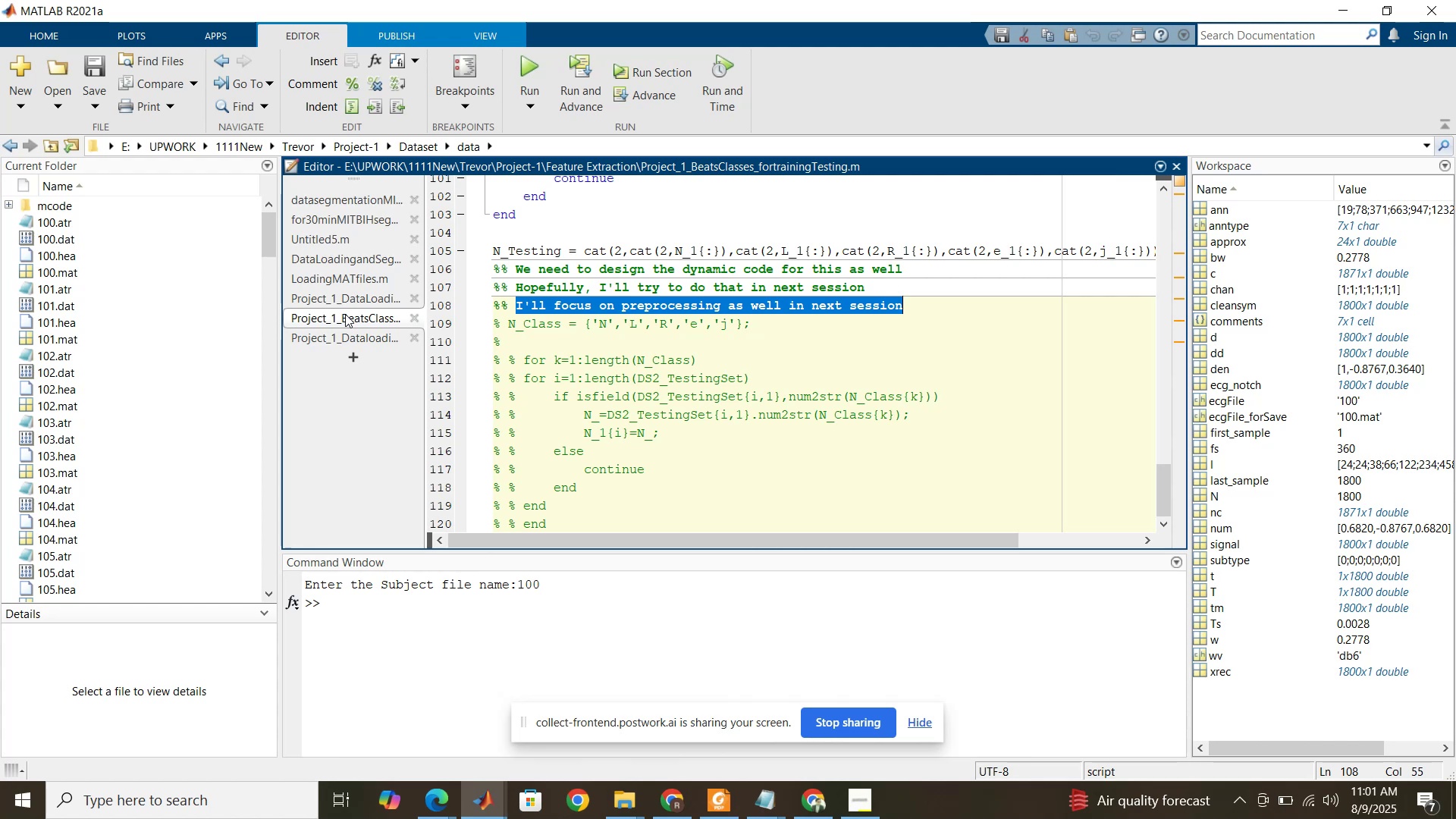 
left_click([940, 313])
 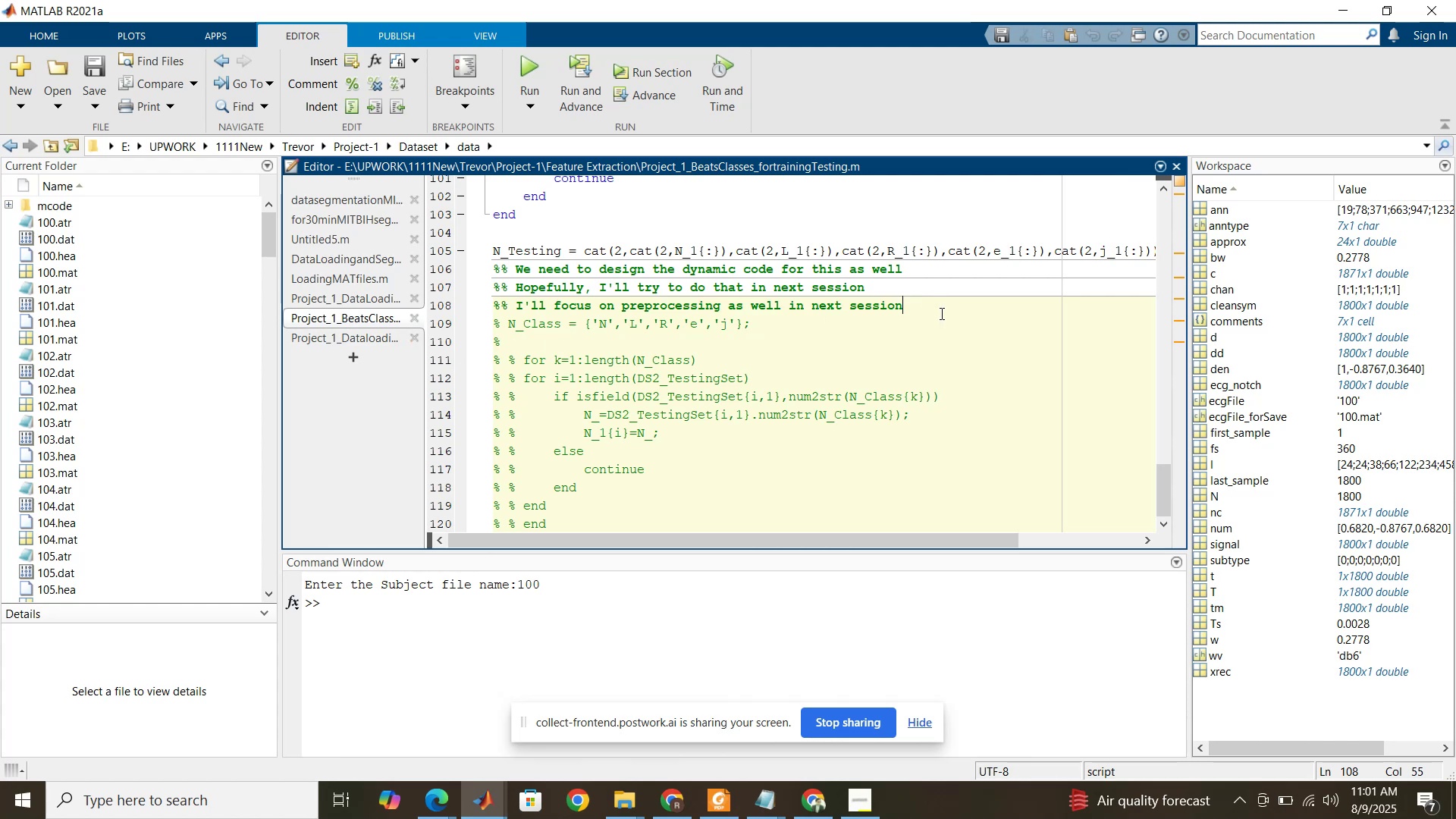 
type( : DONE)
 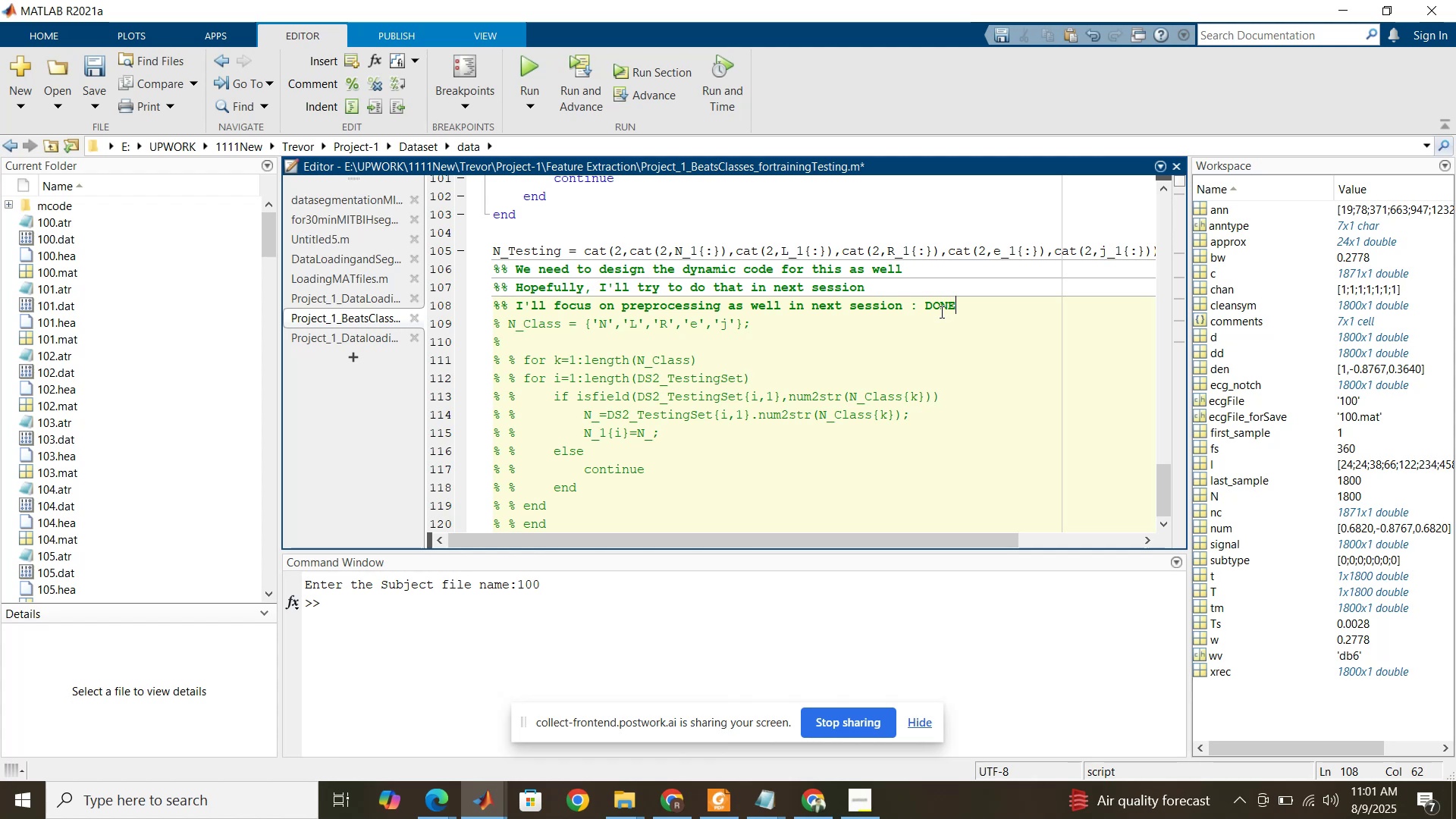 
scroll: coordinate [673, 353], scroll_direction: up, amount: 6.0
 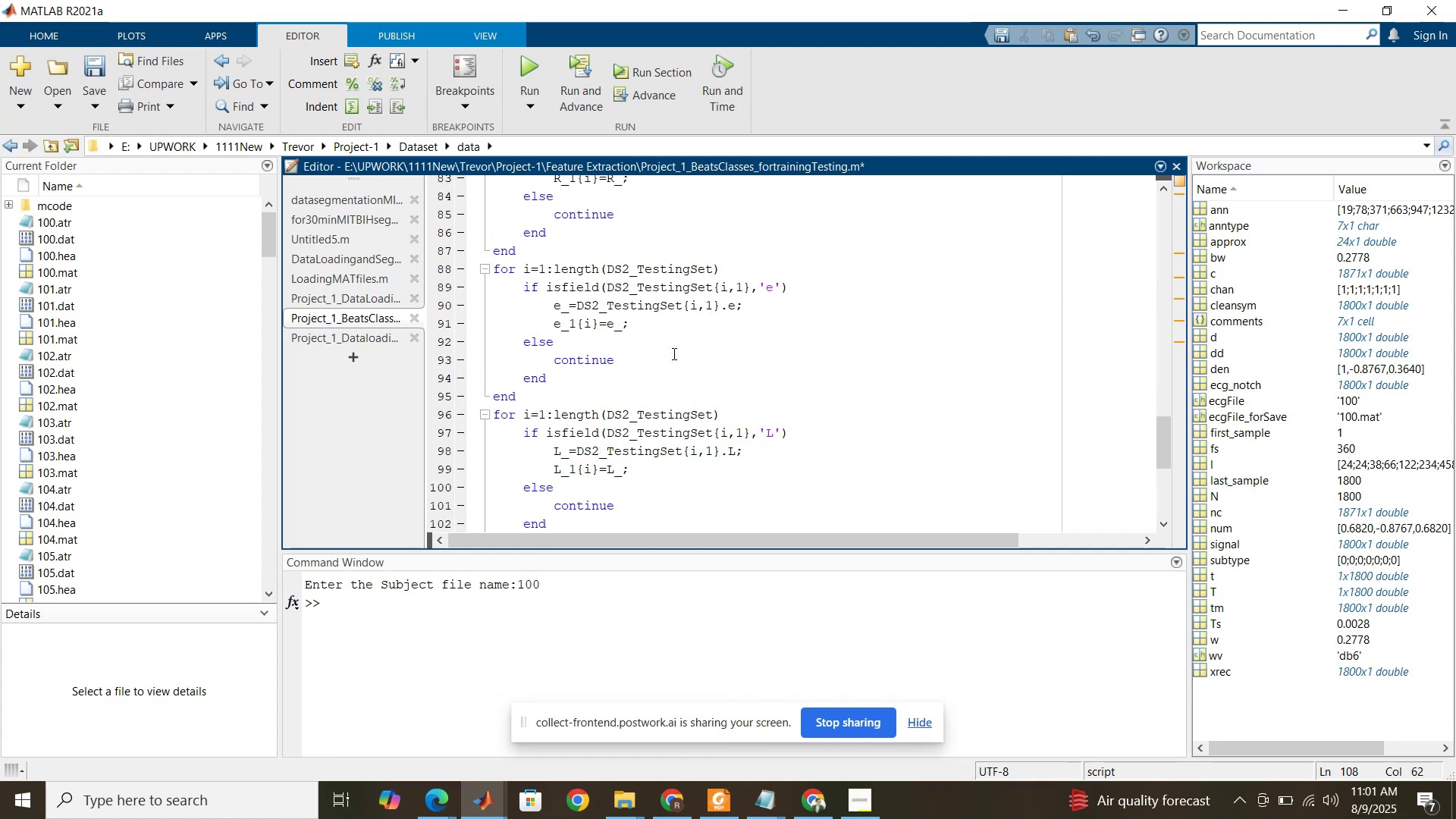 
scroll: coordinate [673, 353], scroll_direction: down, amount: 8.0
 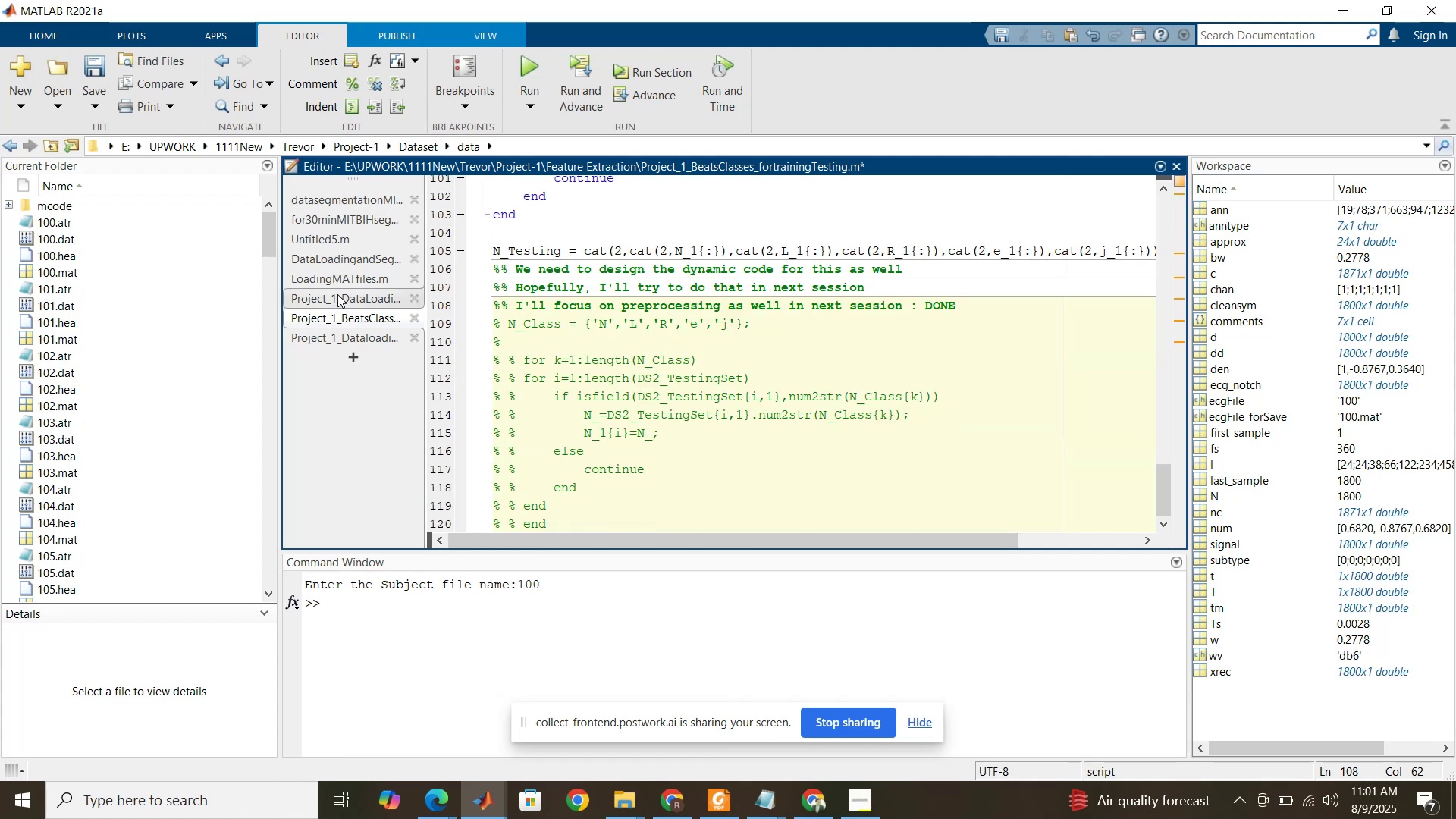 
left_click([337, 294])
 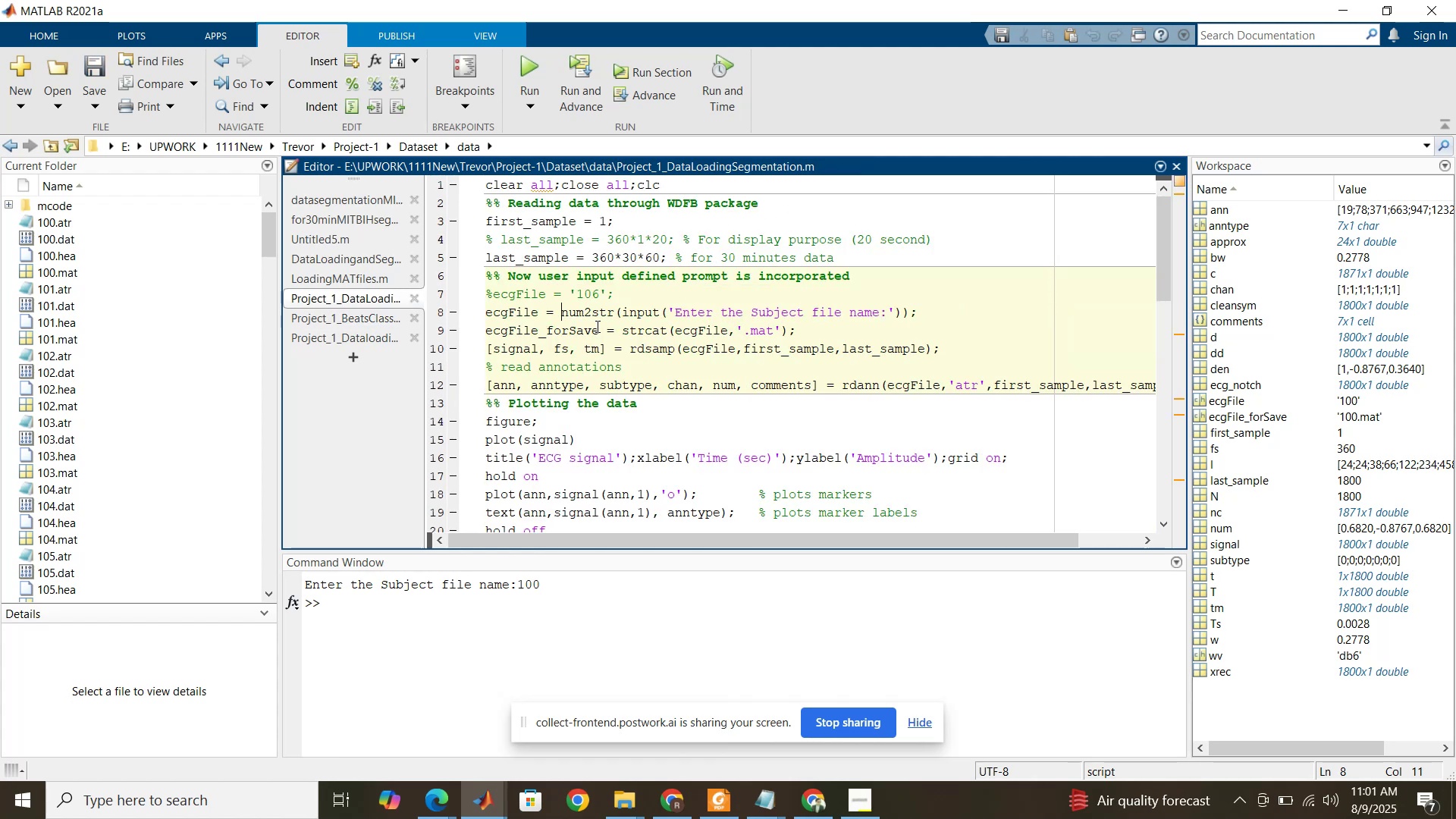 
scroll: coordinate [596, 326], scroll_direction: down, amount: 5.0
 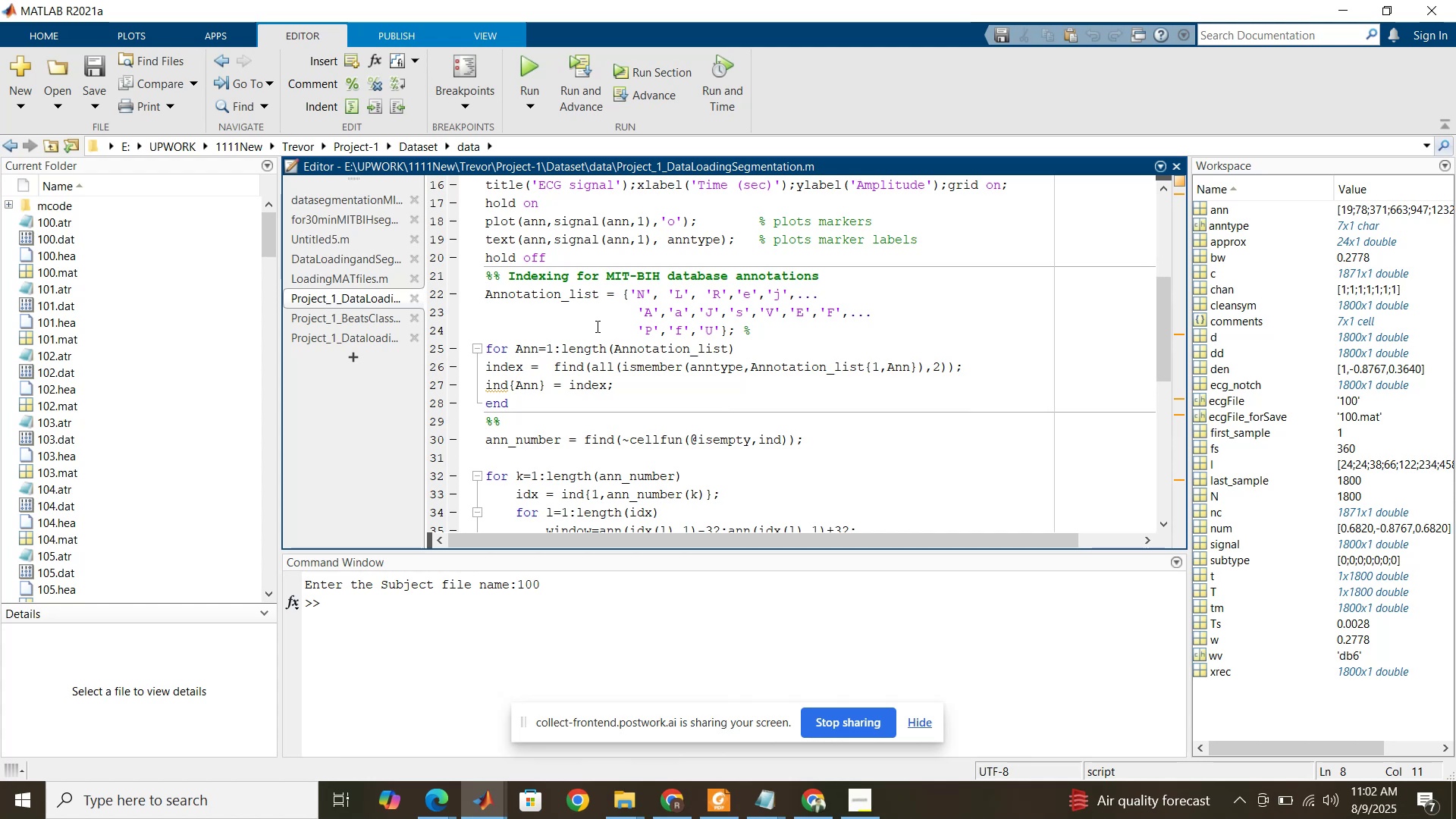 
wait(12.22)
 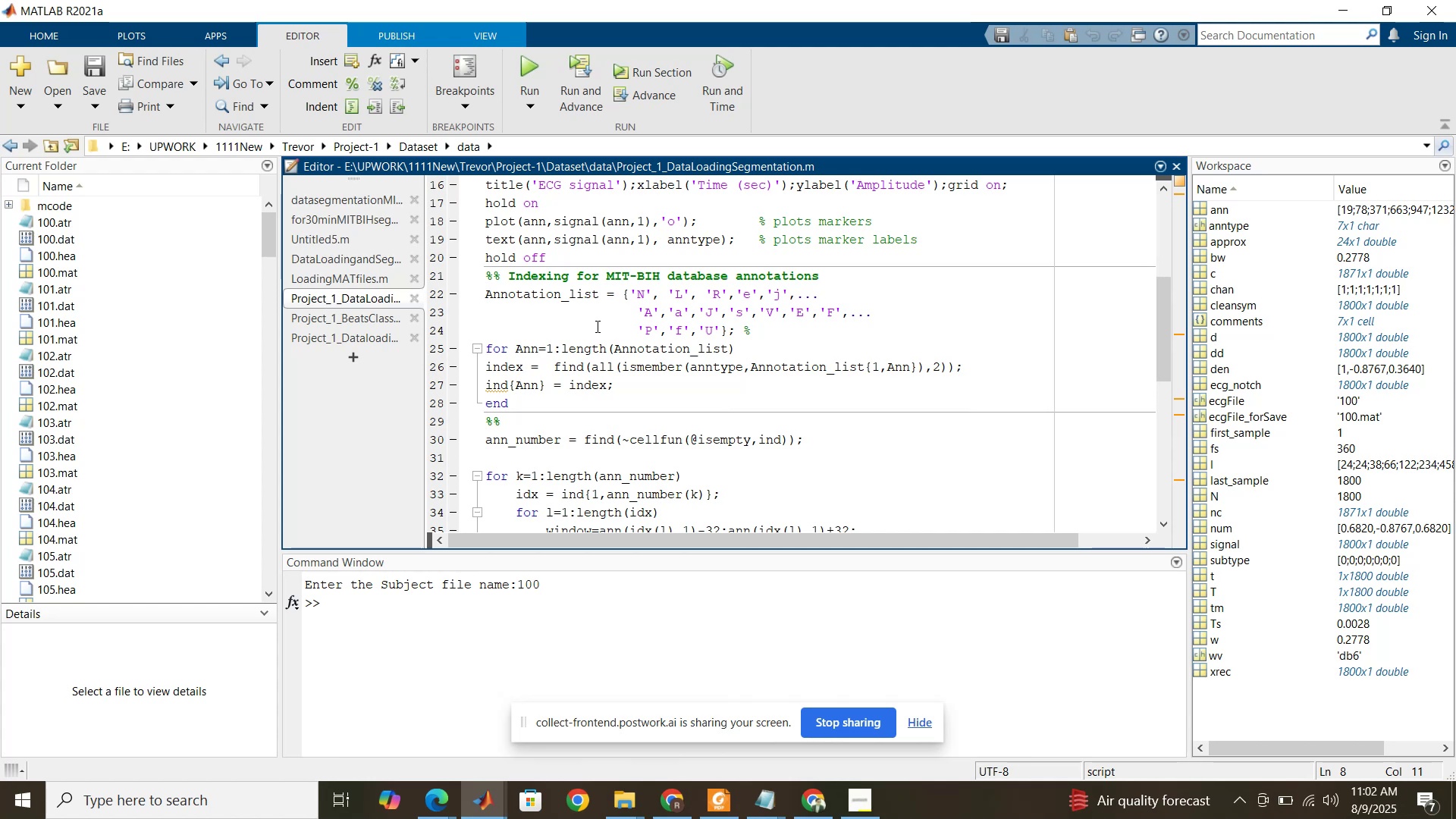 
left_click([353, 342])
 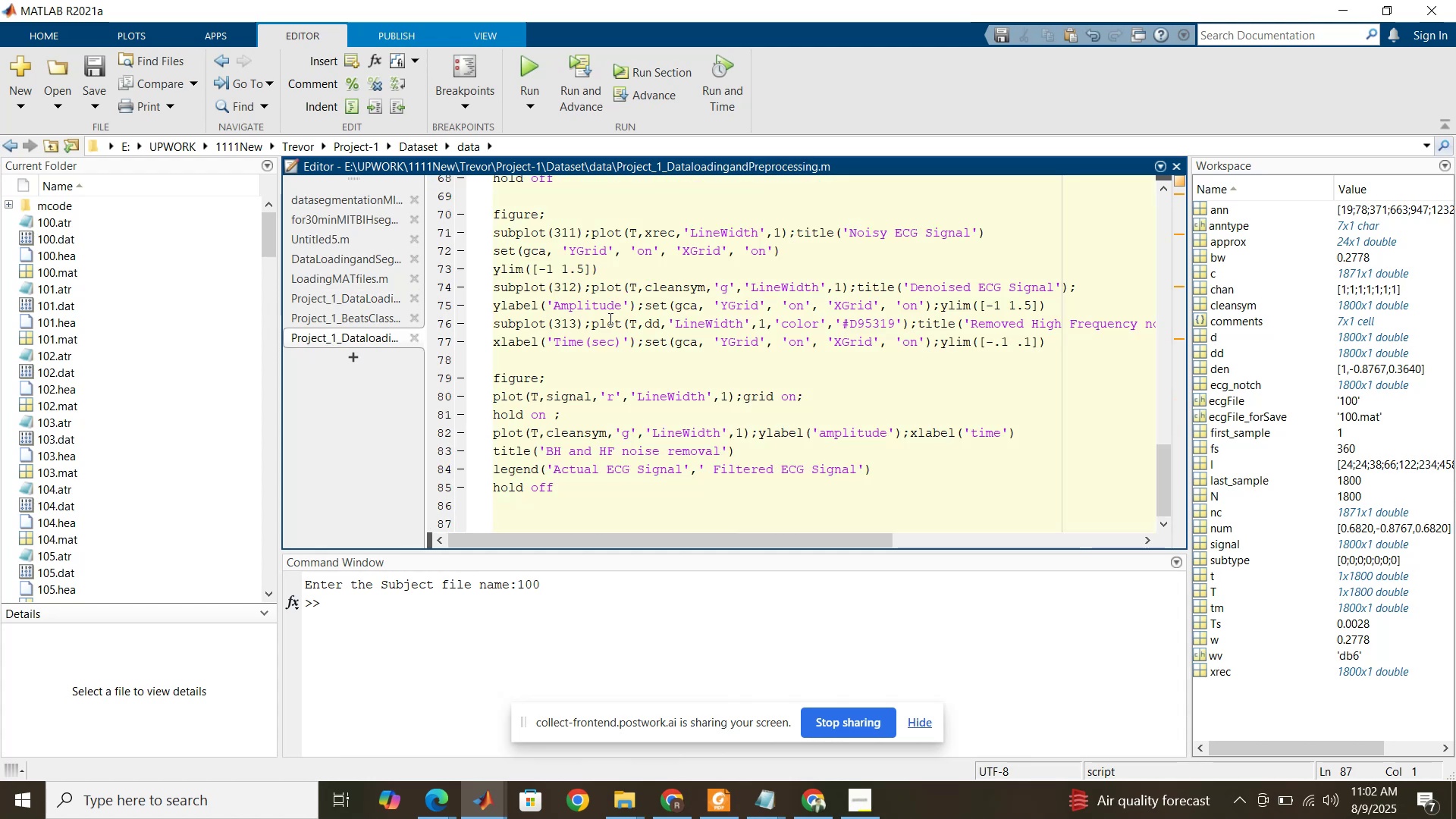 
scroll: coordinate [607, 314], scroll_direction: up, amount: 26.0
 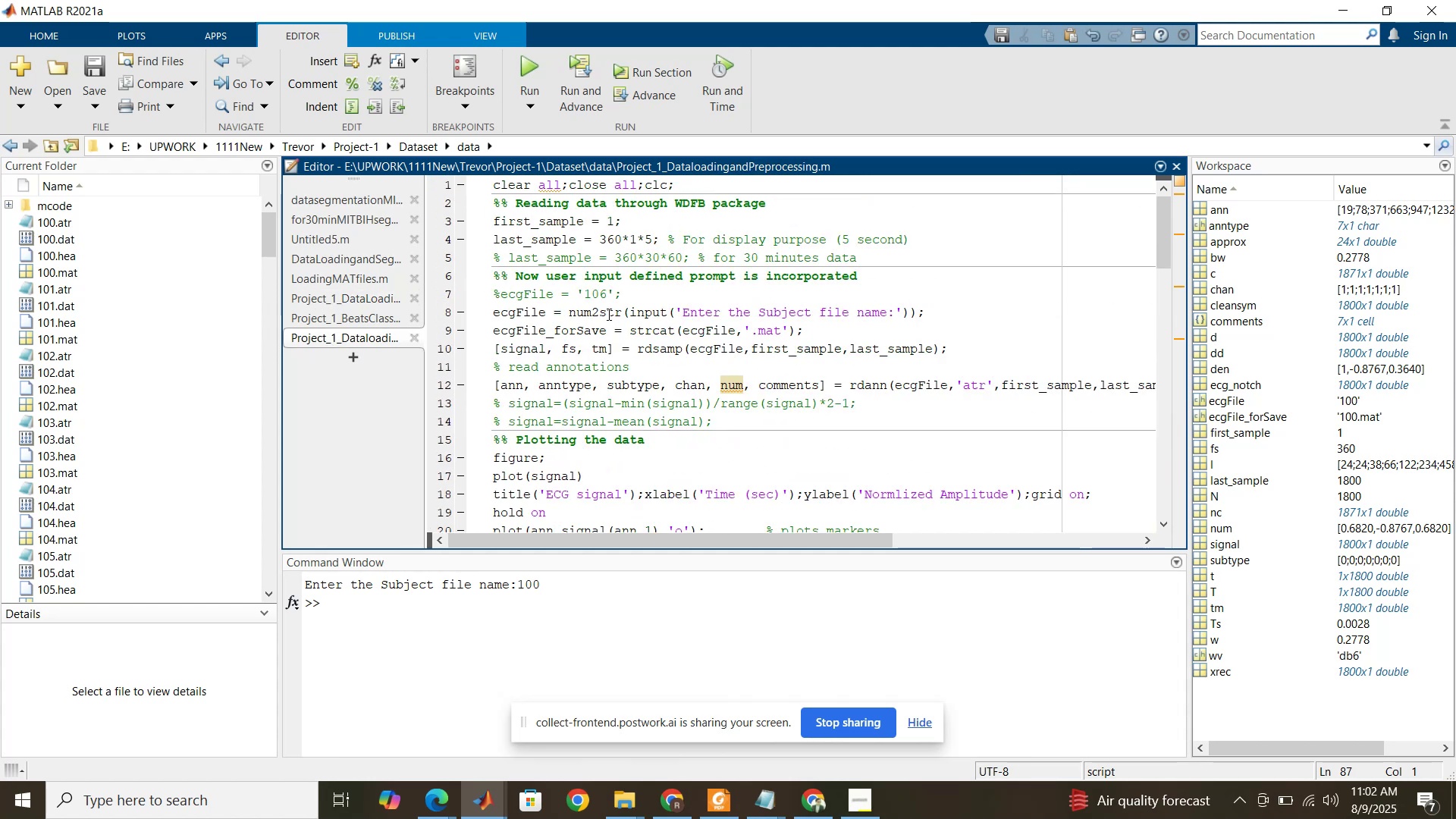 
scroll: coordinate [607, 313], scroll_direction: down, amount: 30.0
 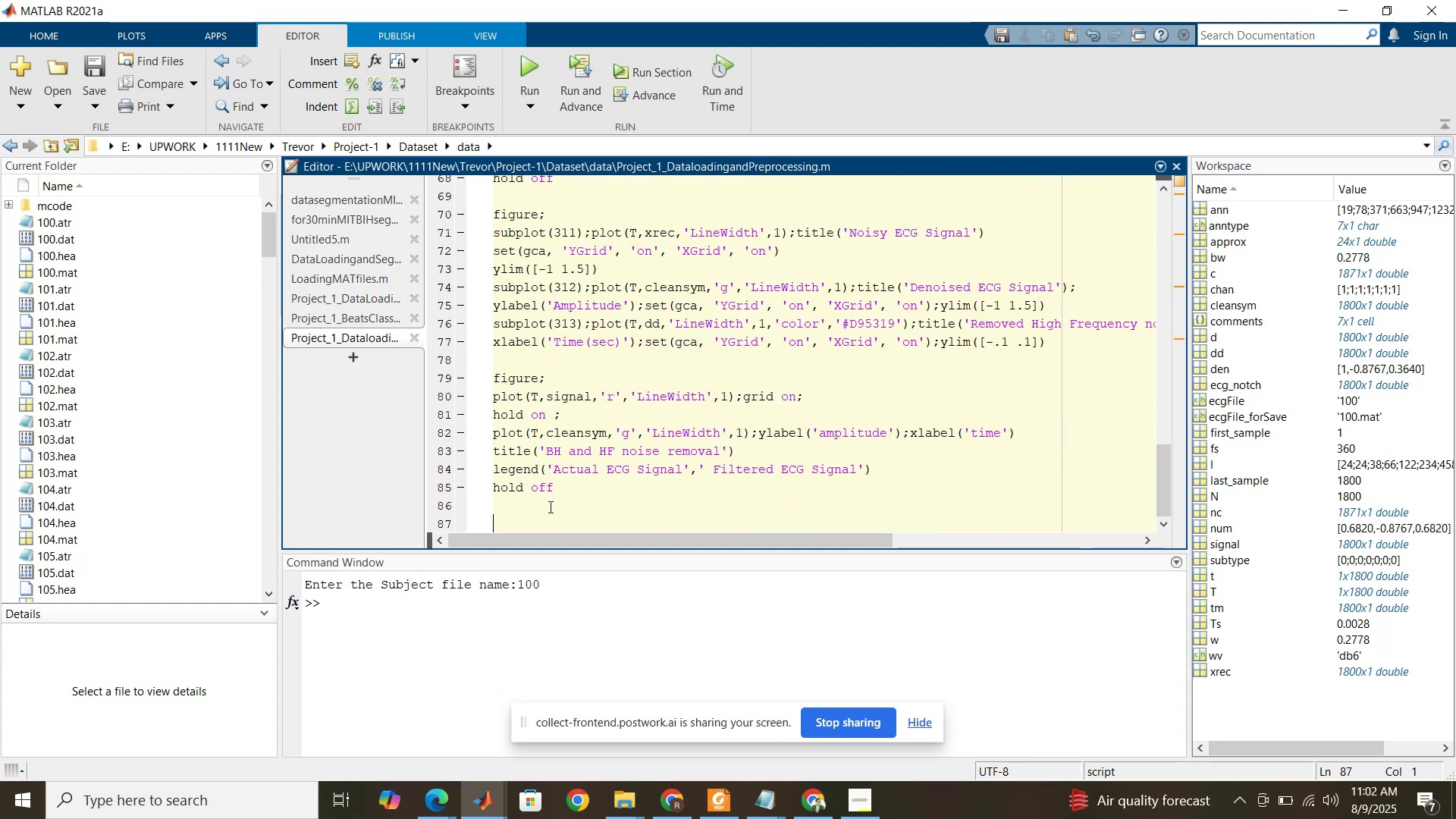 
left_click([549, 507])
 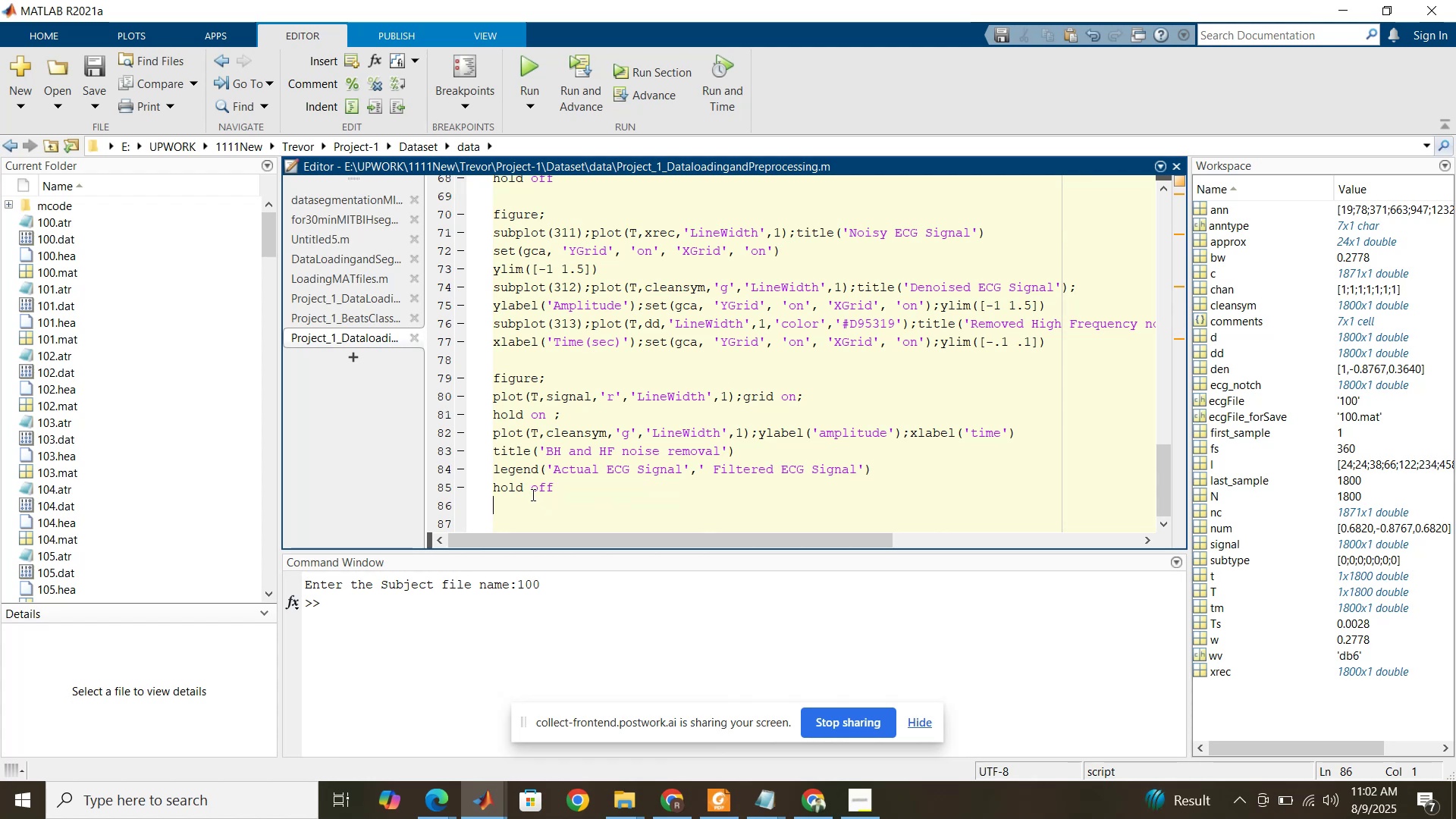 
wait(9.49)
 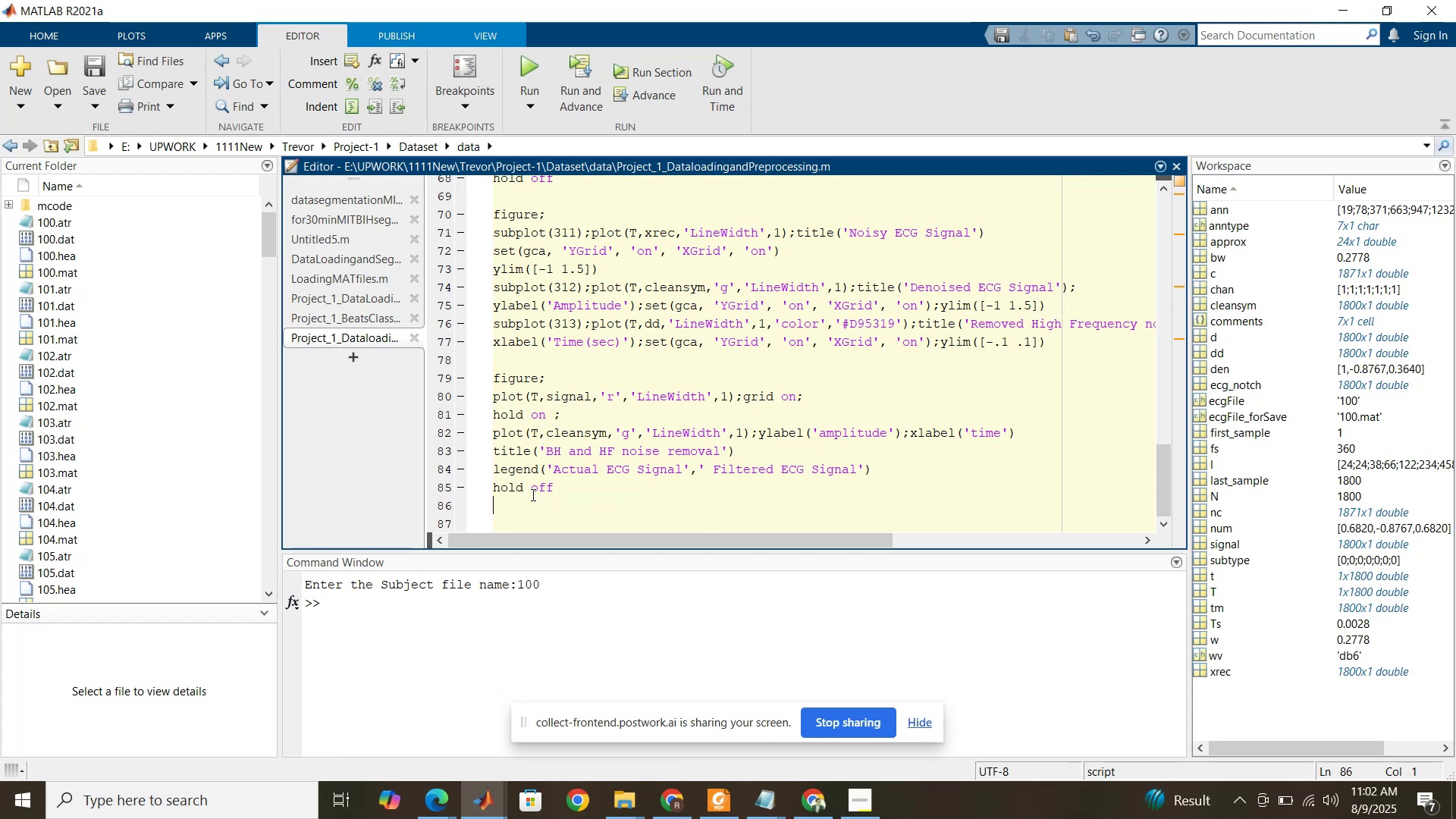 
scroll: coordinate [539, 391], scroll_direction: up, amount: 6.0
 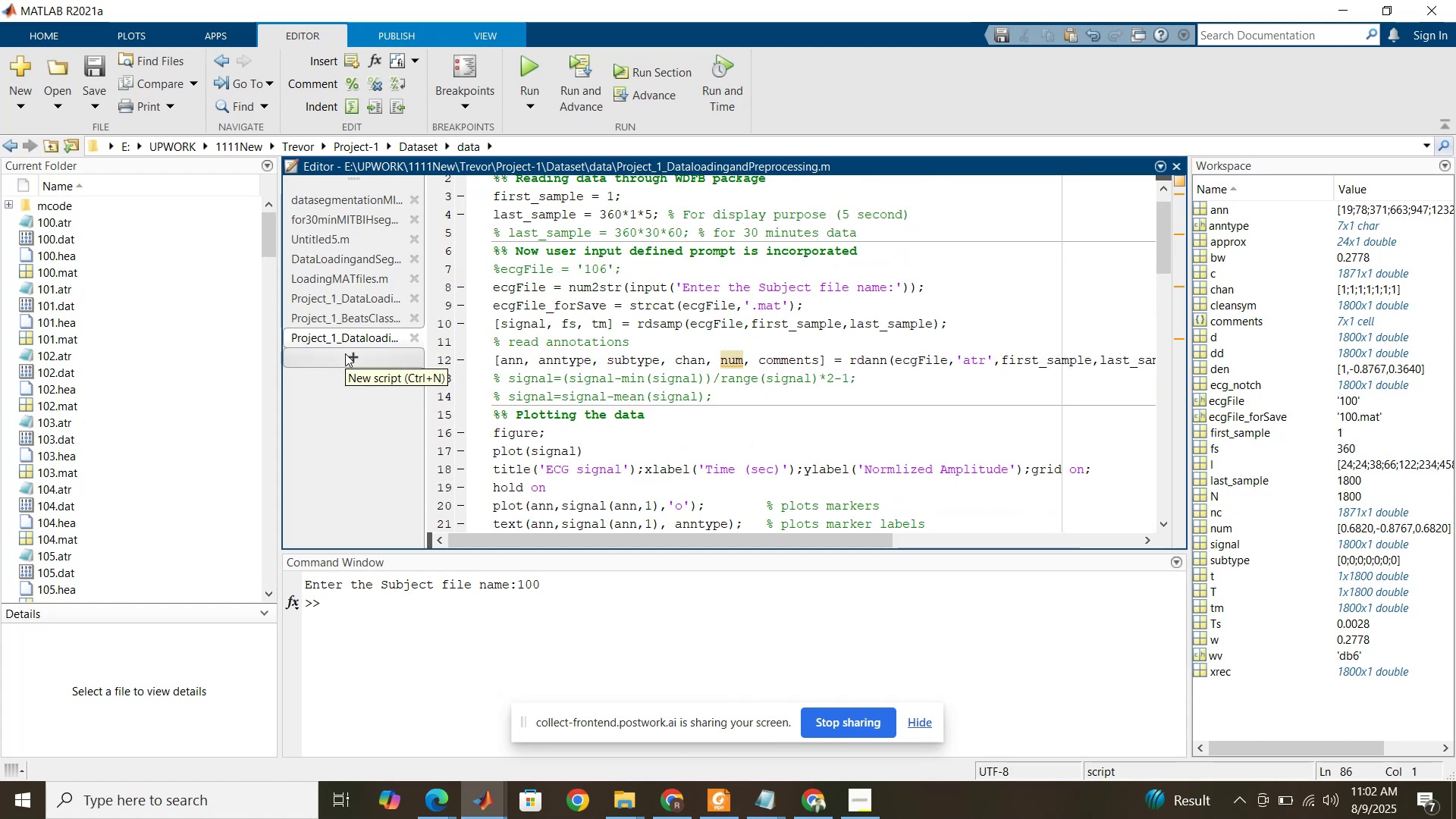 
left_click([345, 353])
 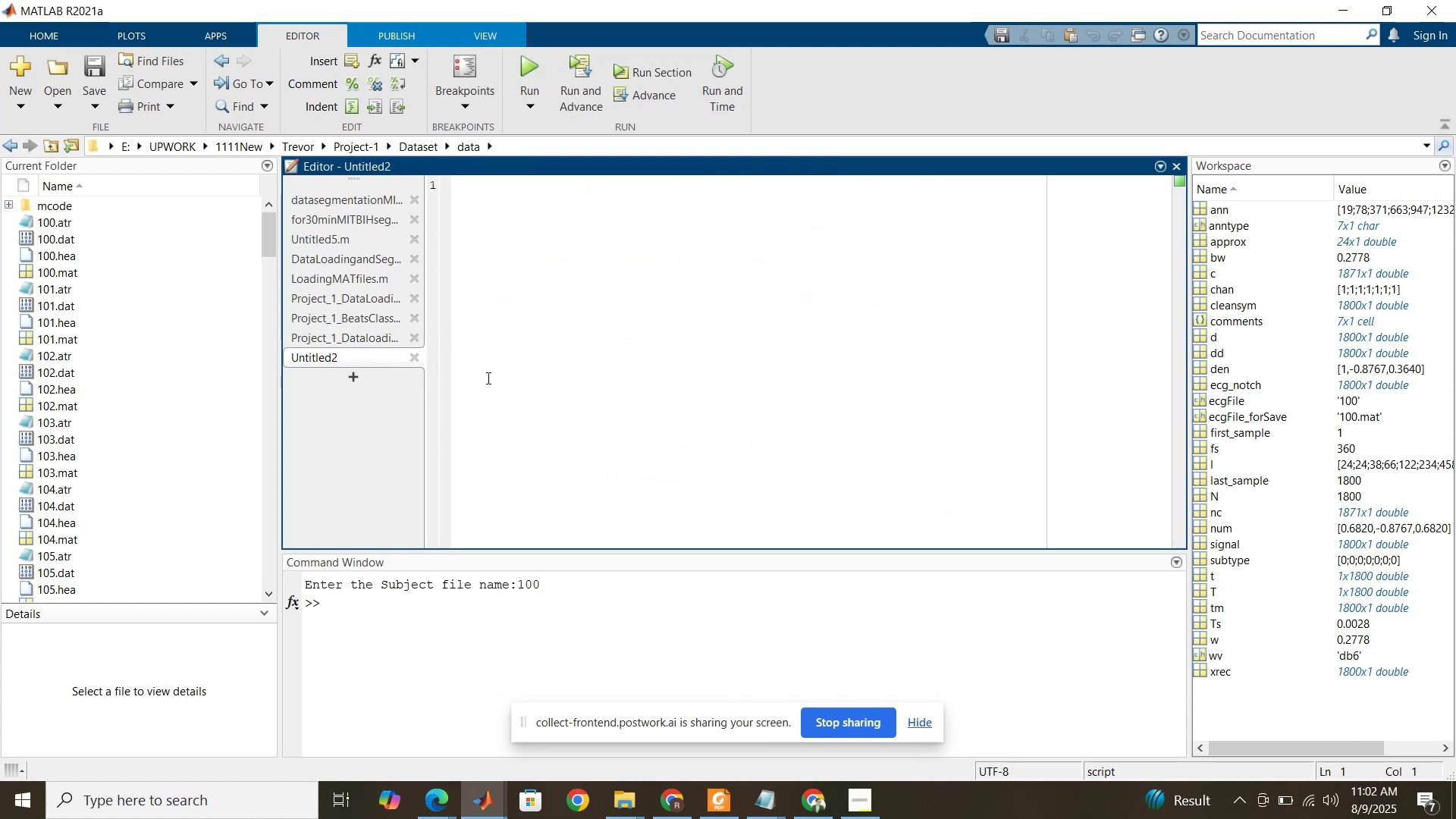 
key(Control+S)
 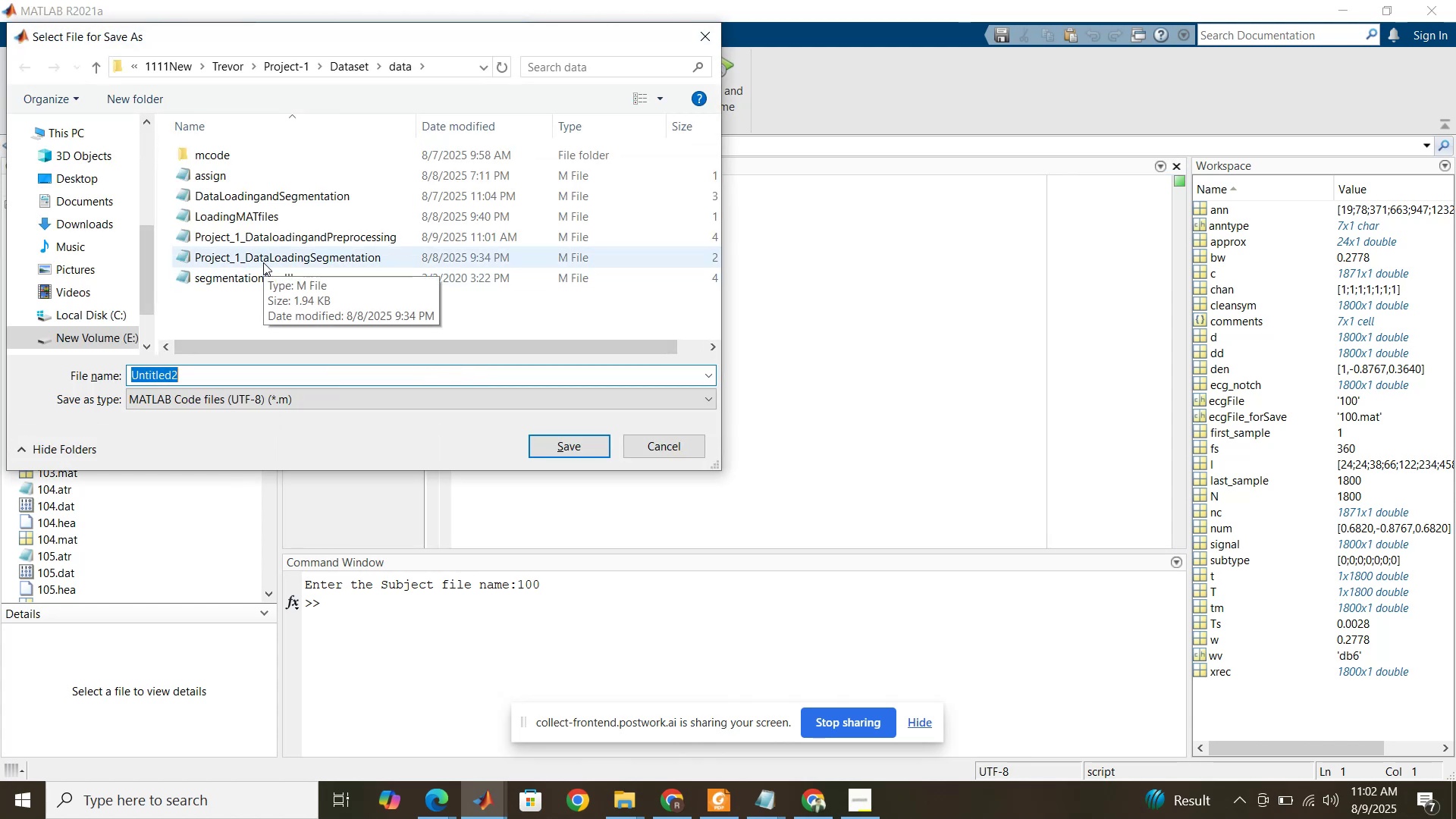 
wait(8.77)
 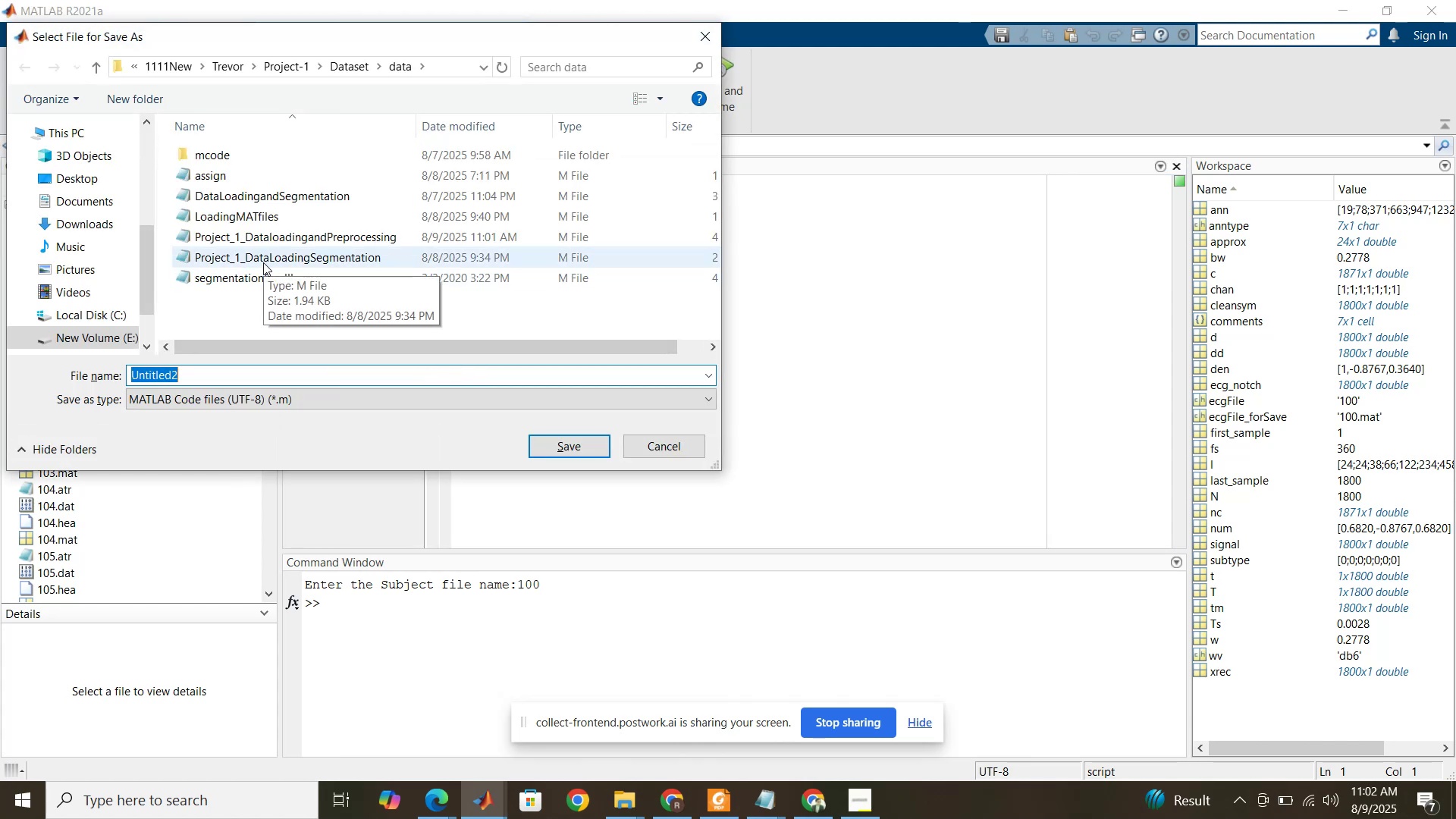 
left_click([263, 262])
 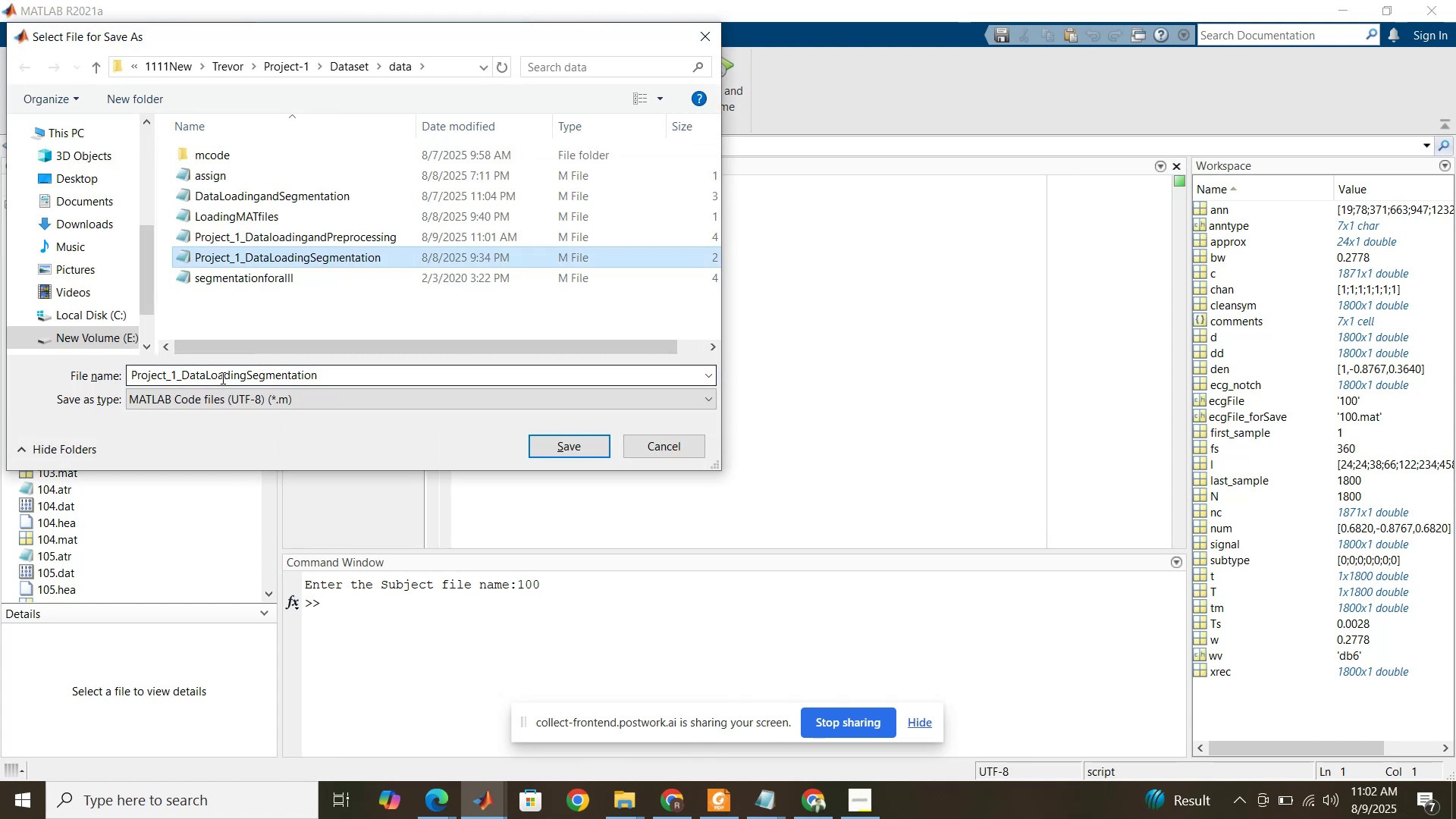 
left_click([221, 378])
 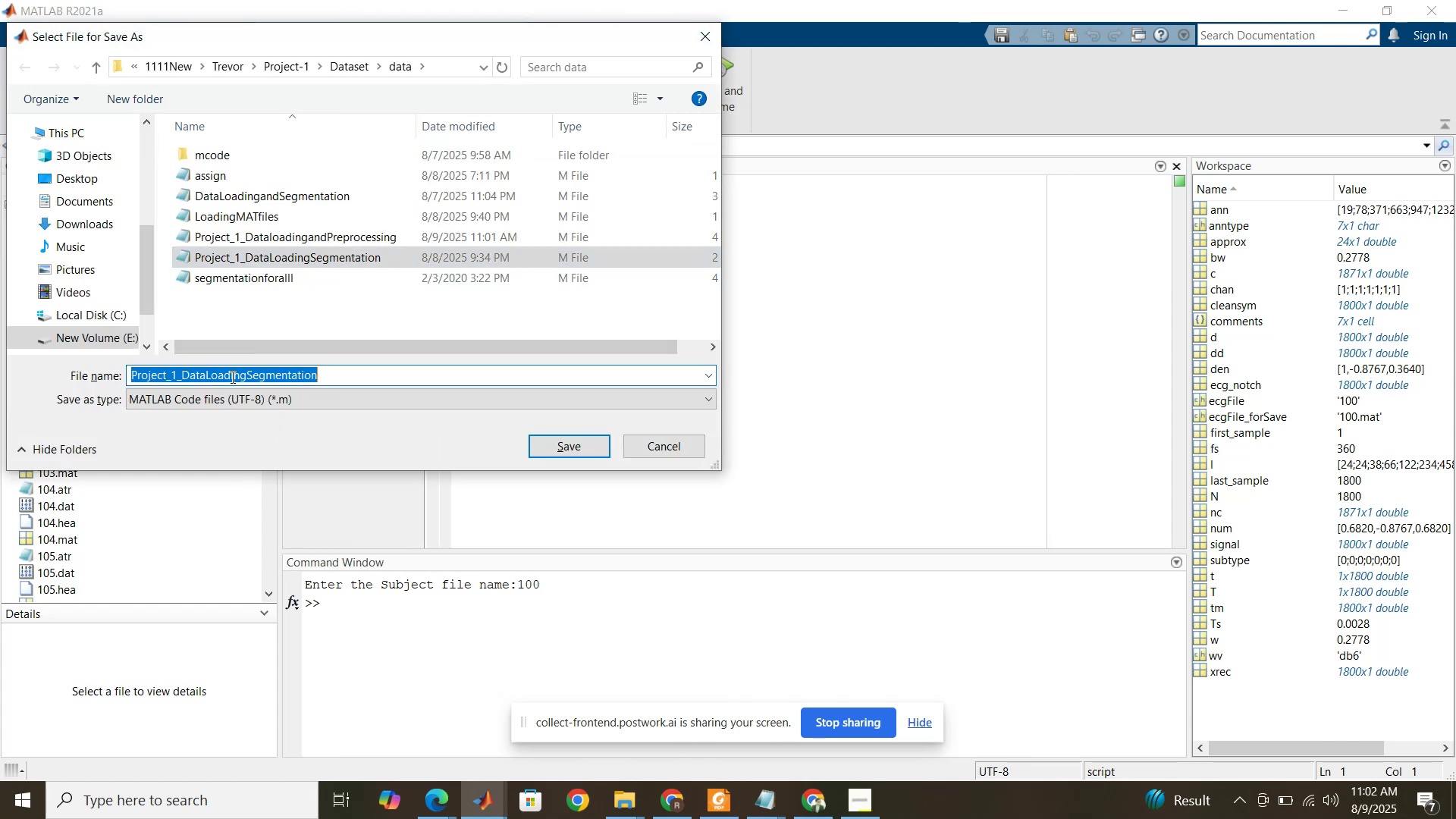 
left_click([234, 377])
 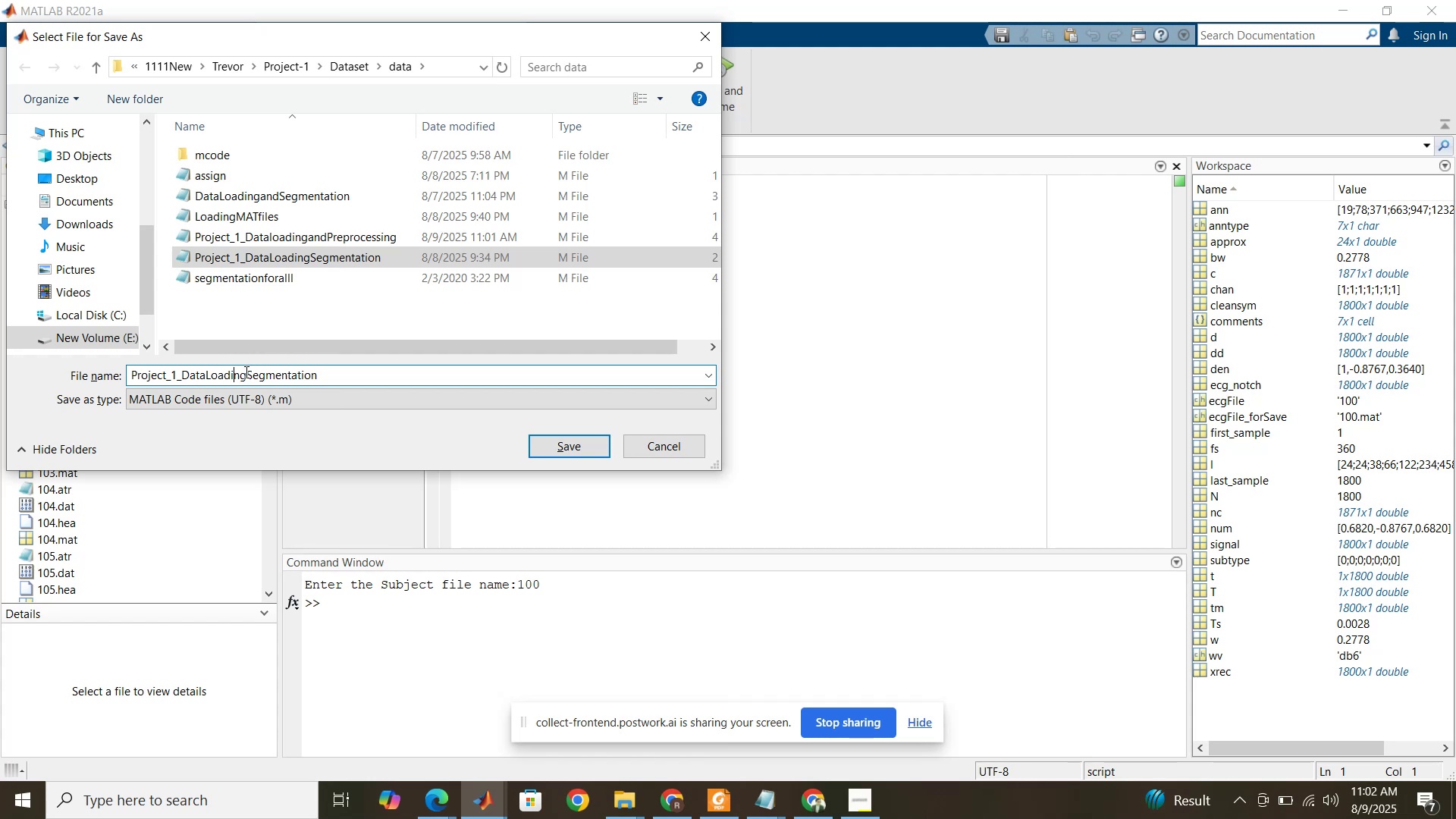 
left_click_drag(start_coordinate=[246, 373], to_coordinate=[184, 369])
 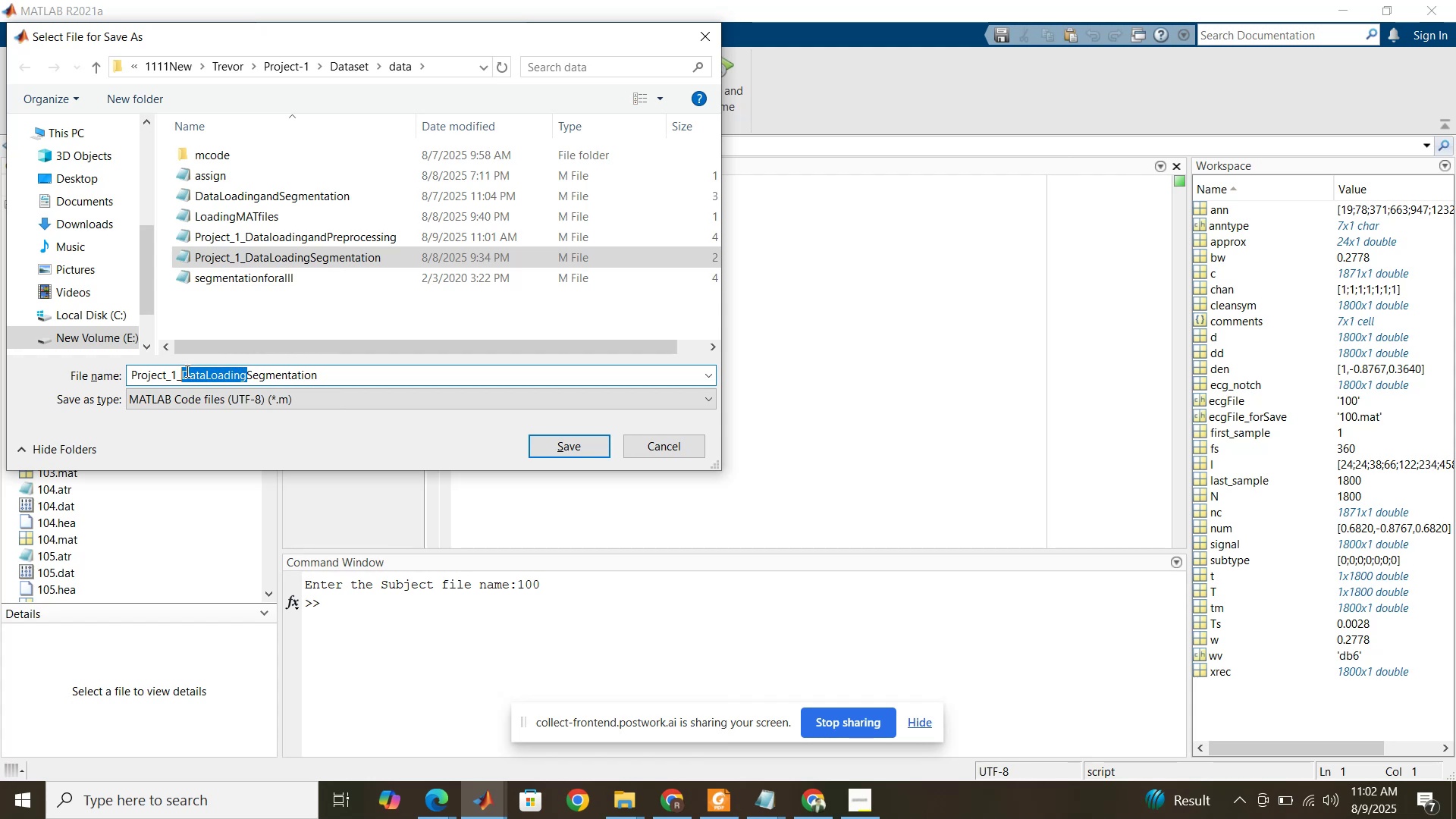 
key(Backspace)
 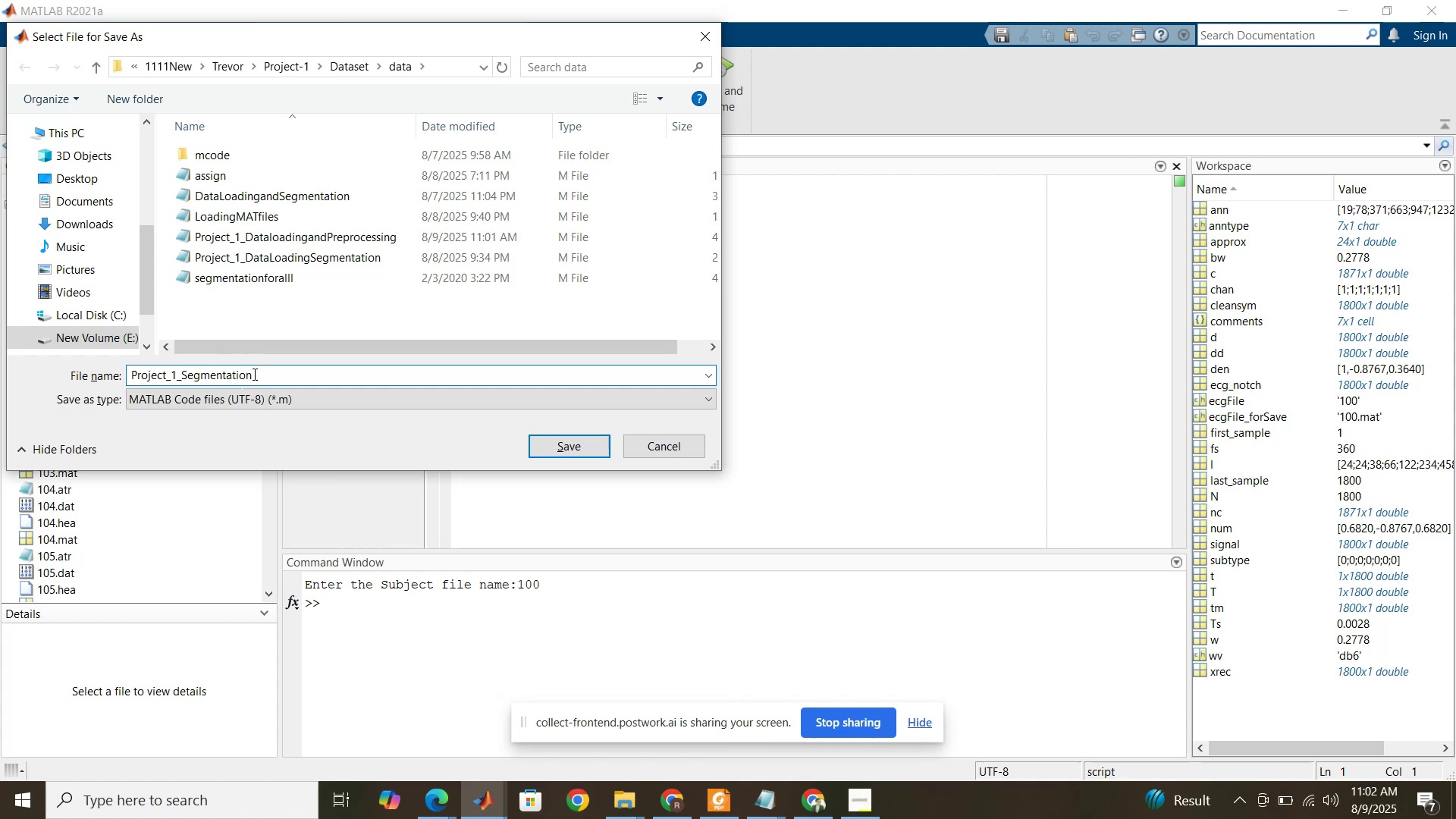 
left_click([254, 373])
 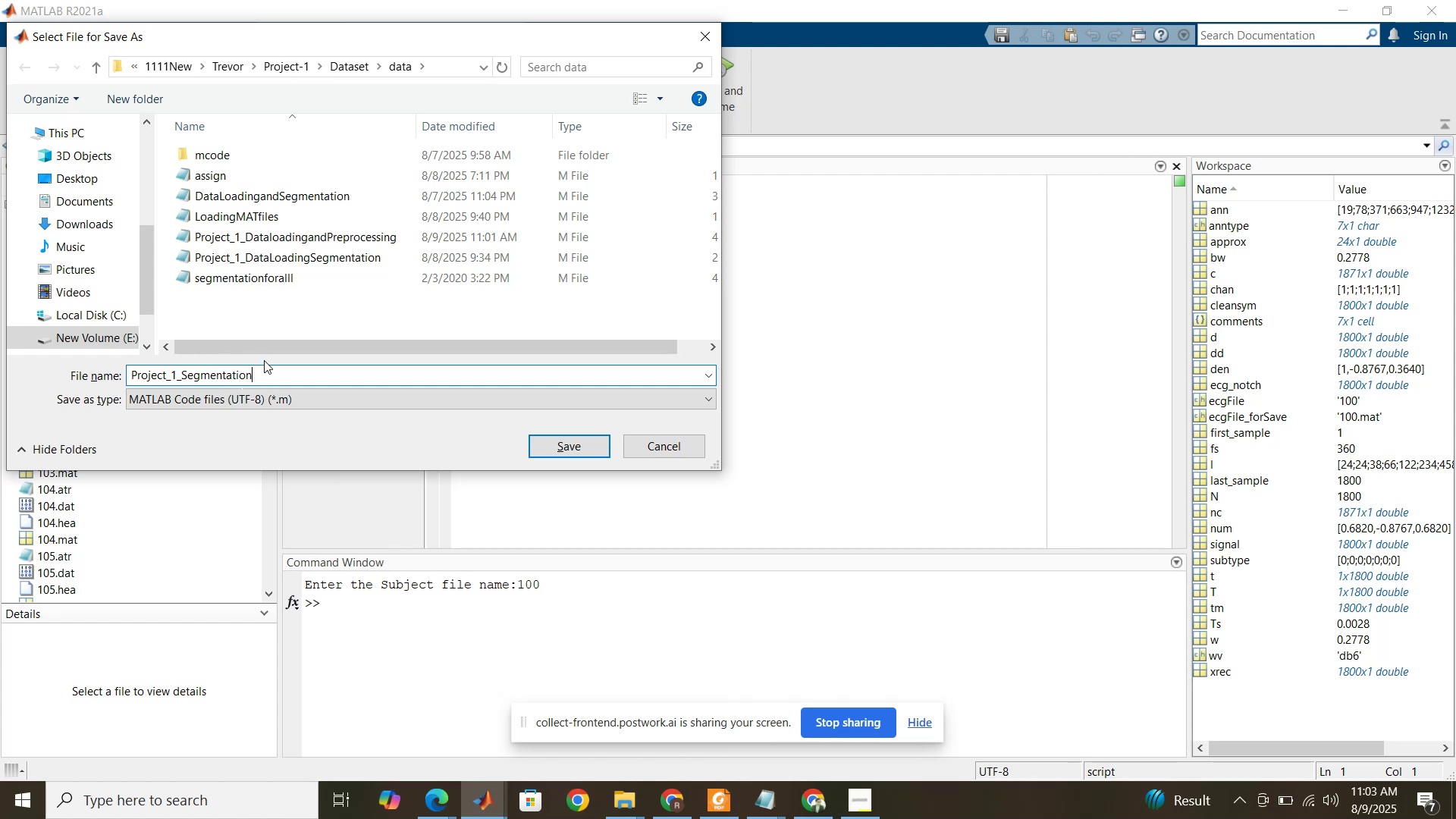 
wait(6.58)
 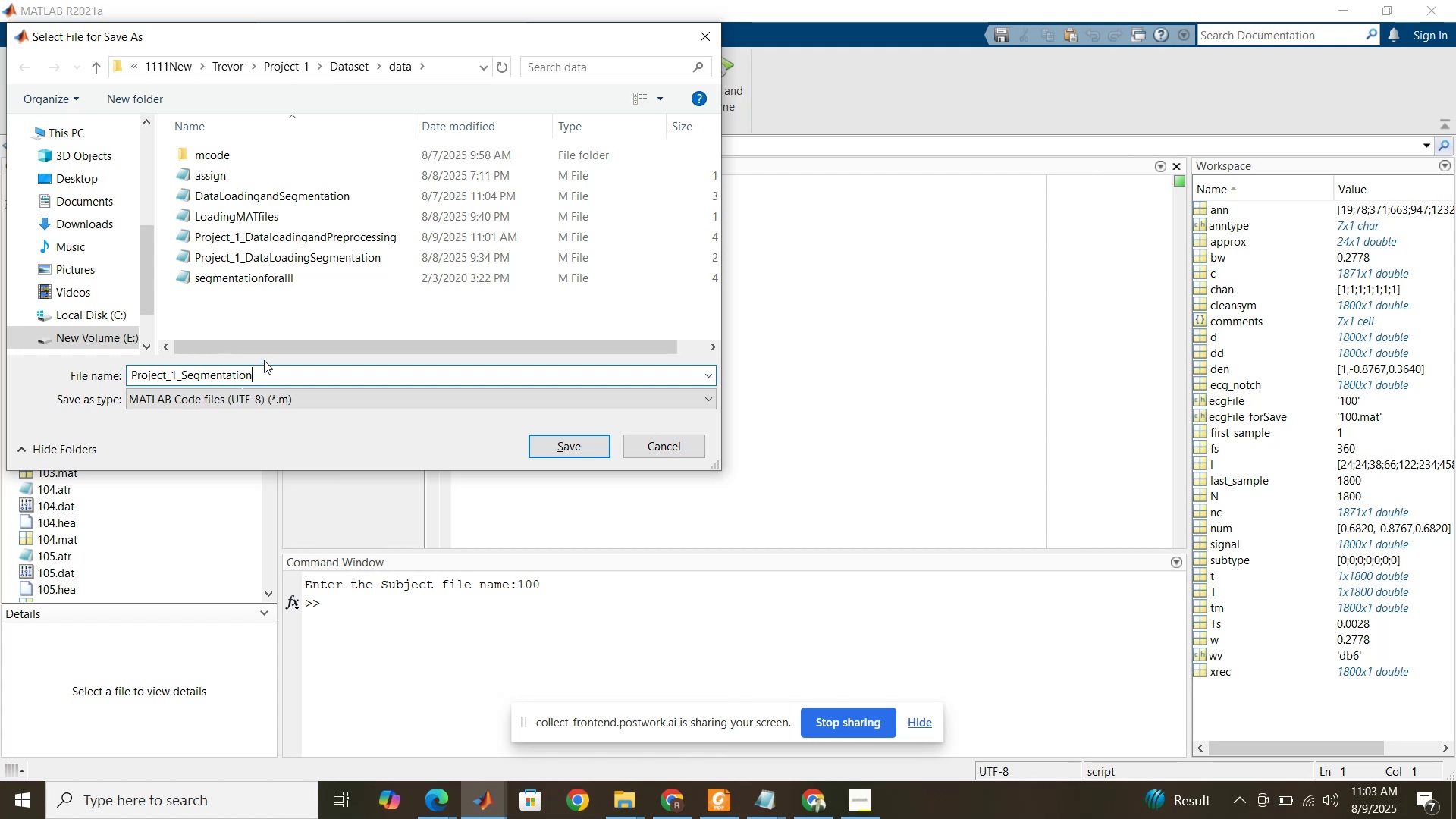 
type(on)
key(Backspace)
key(Backspace)
type(plus)
 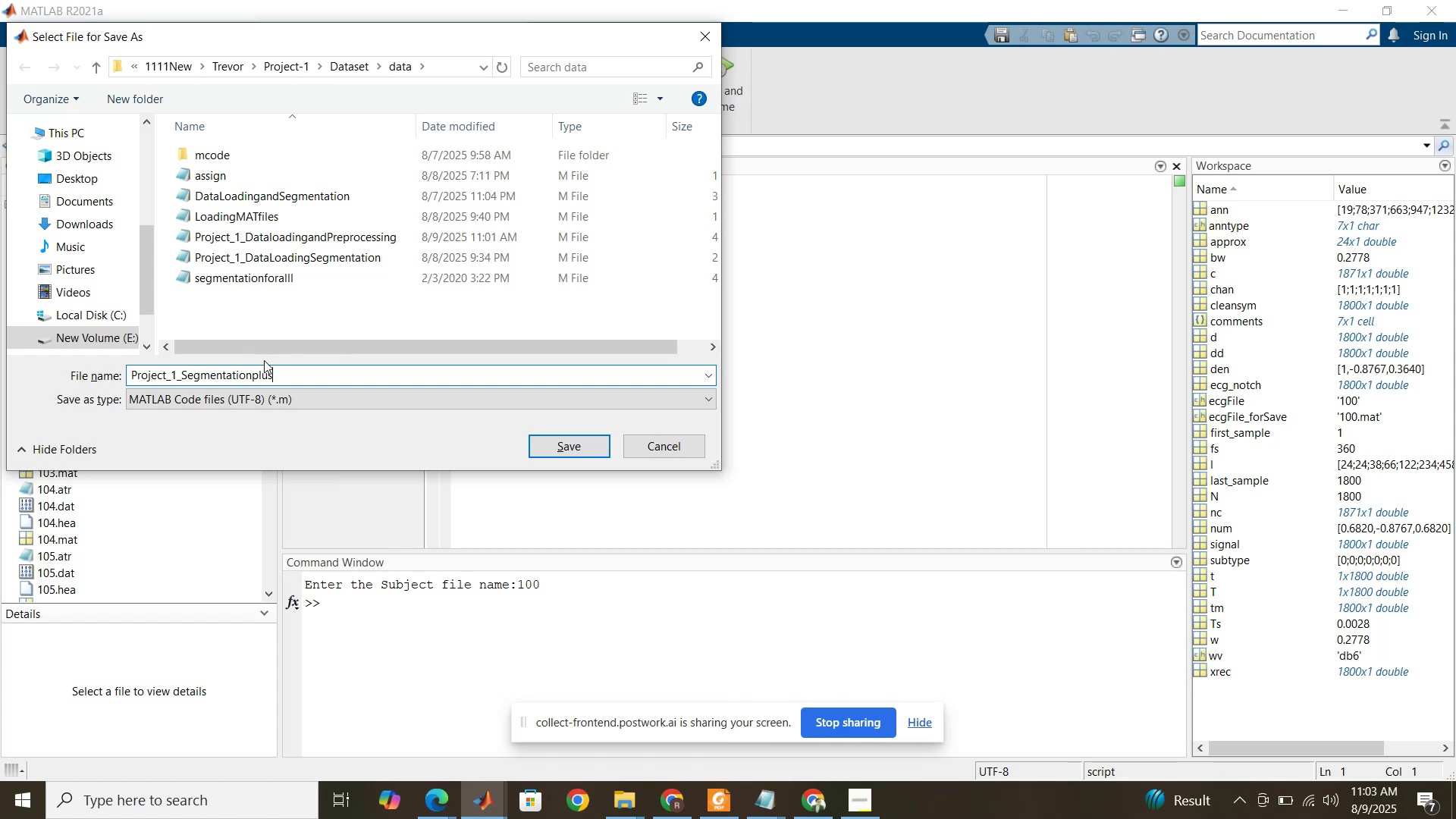 
type(Preprocessing_Final)
 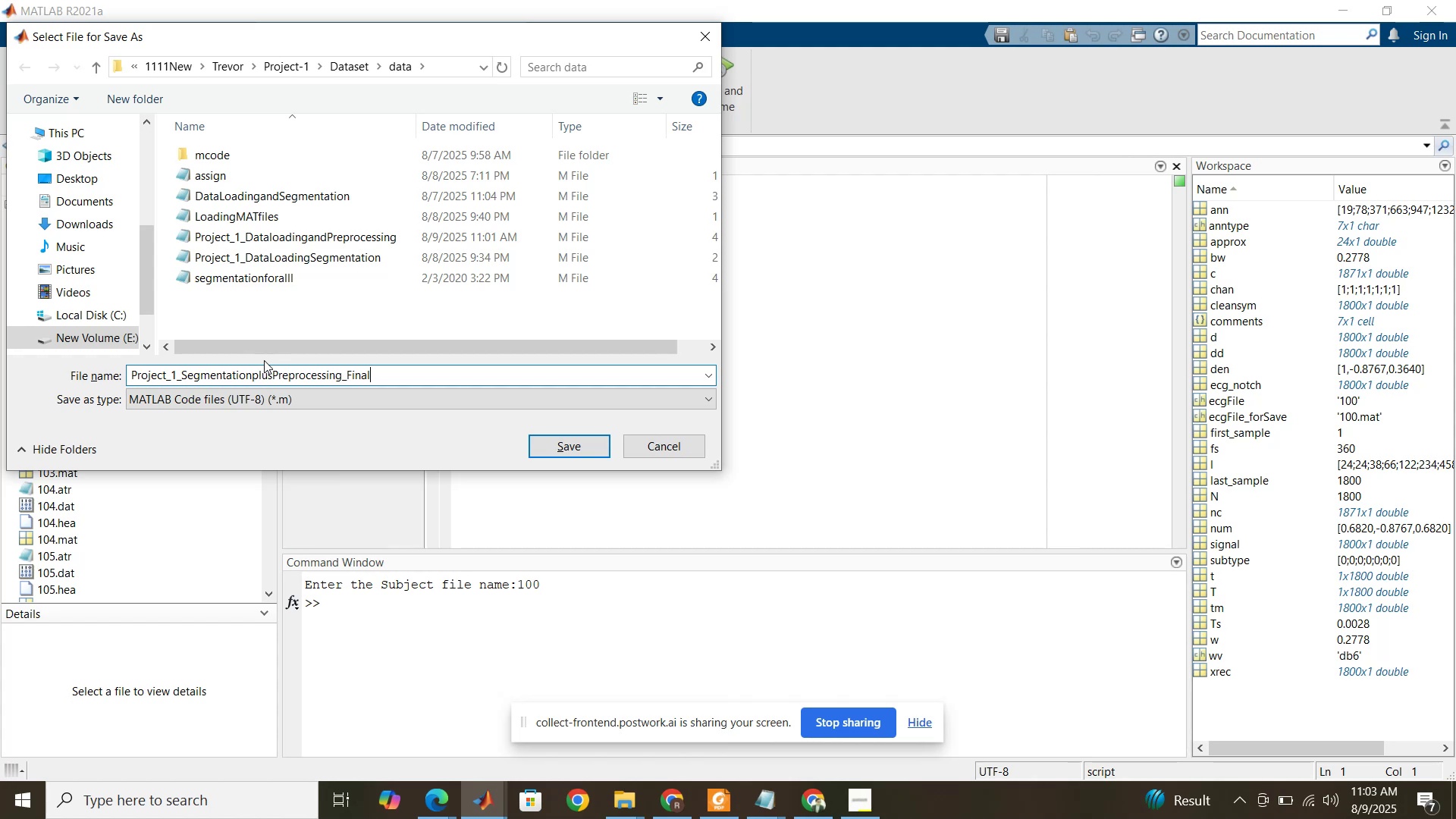 
wait(10.56)
 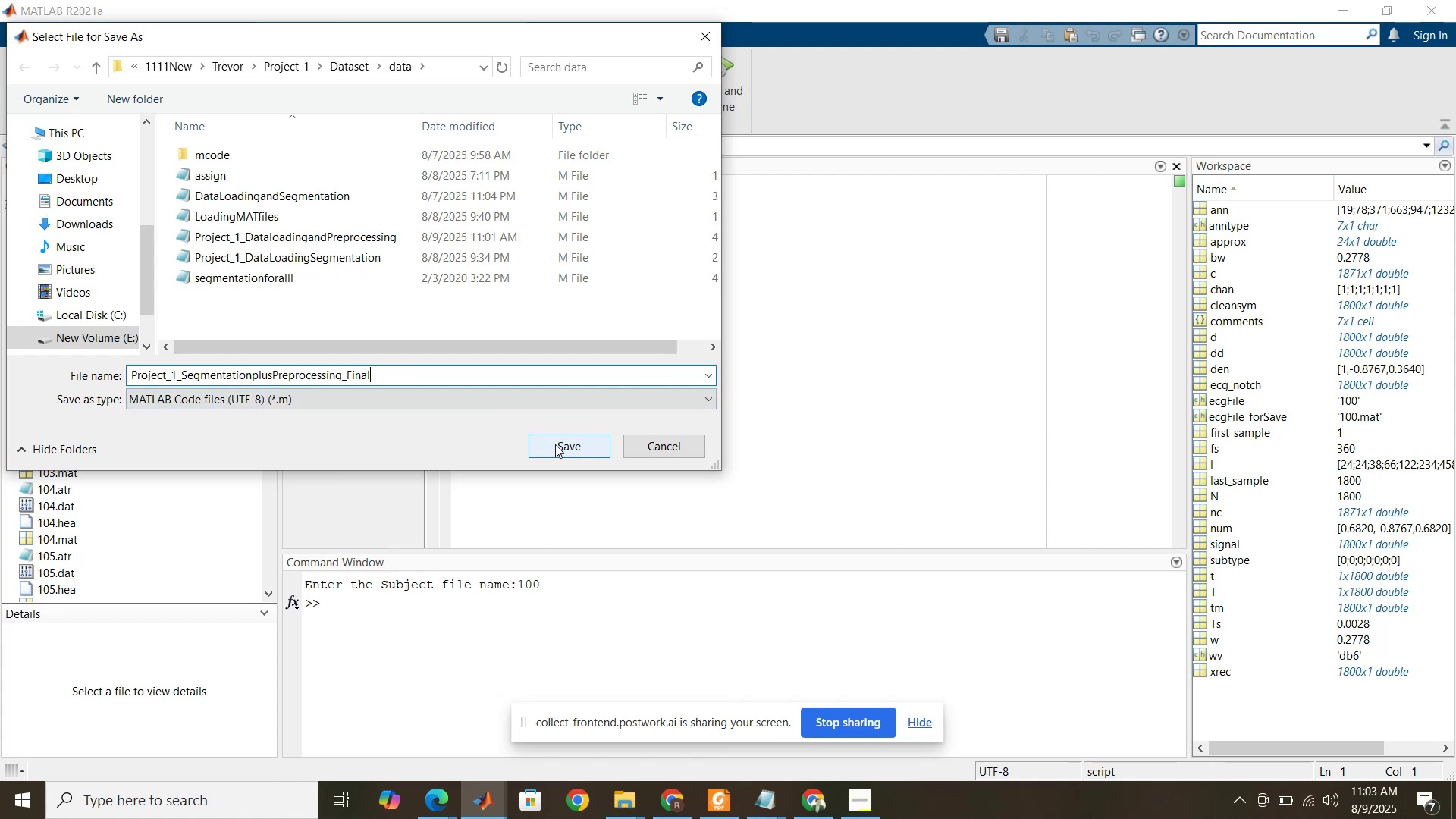 
left_click([555, 444])
 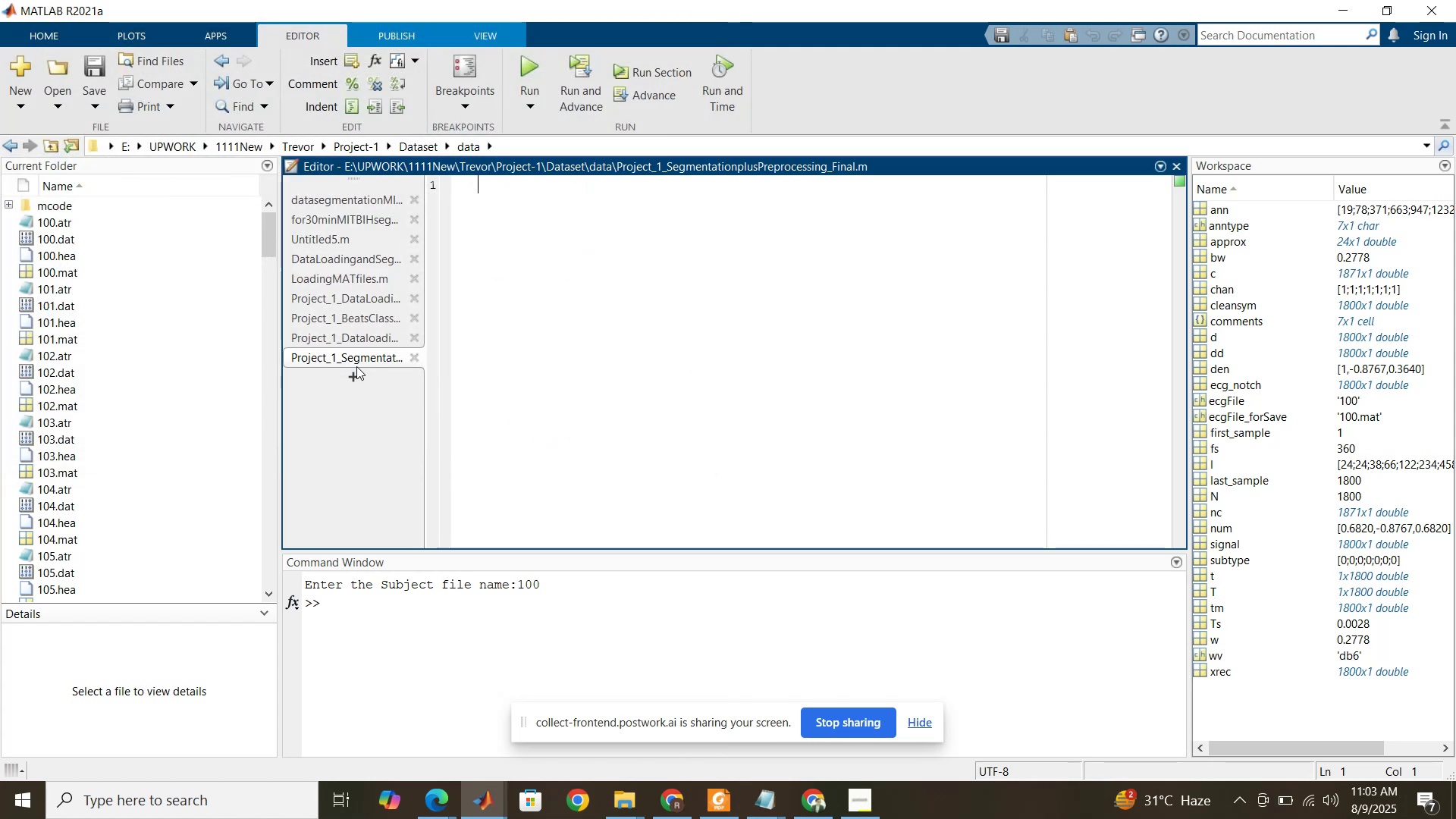 
left_click([356, 348])
 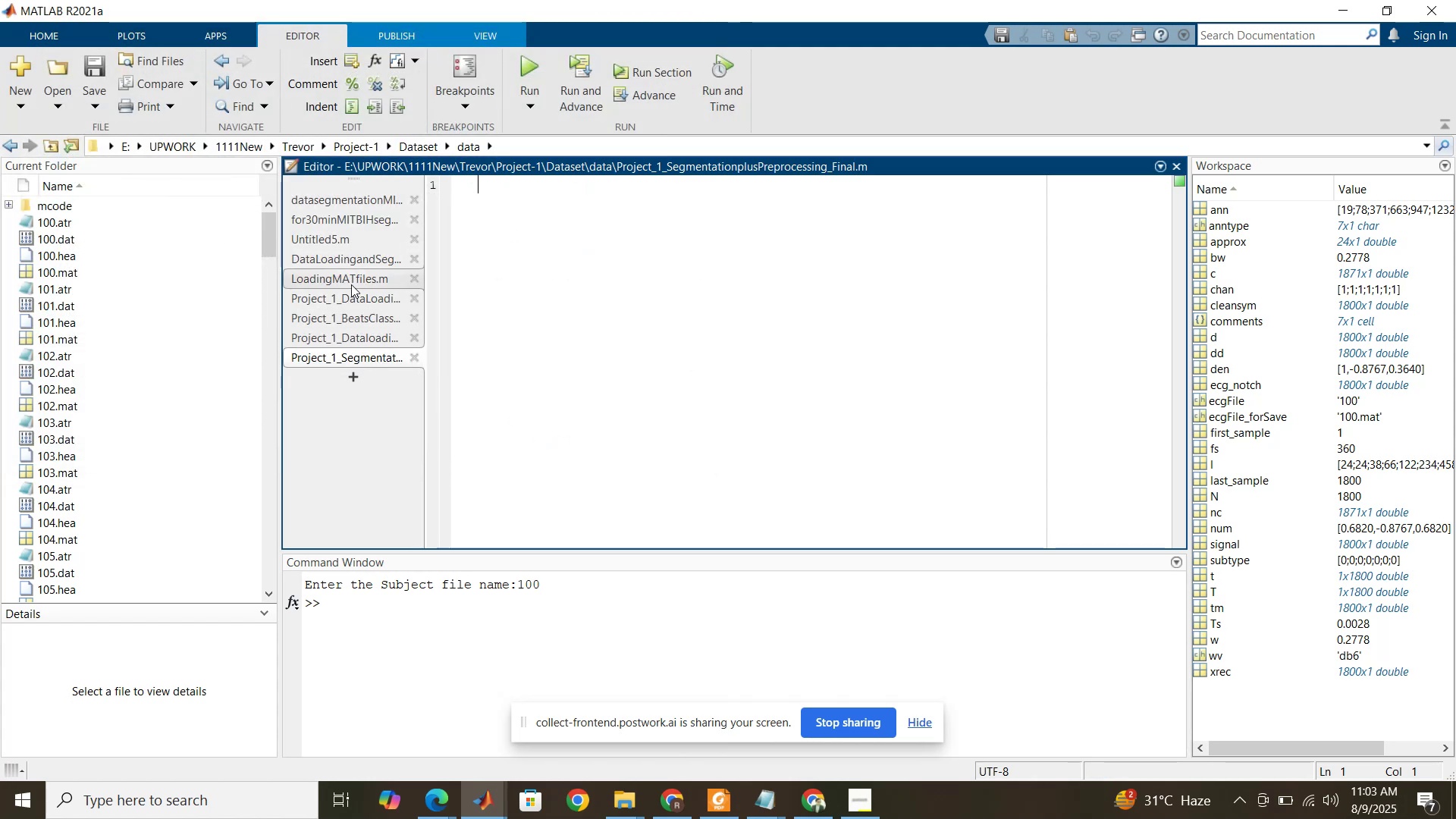 
left_click([340, 301])
 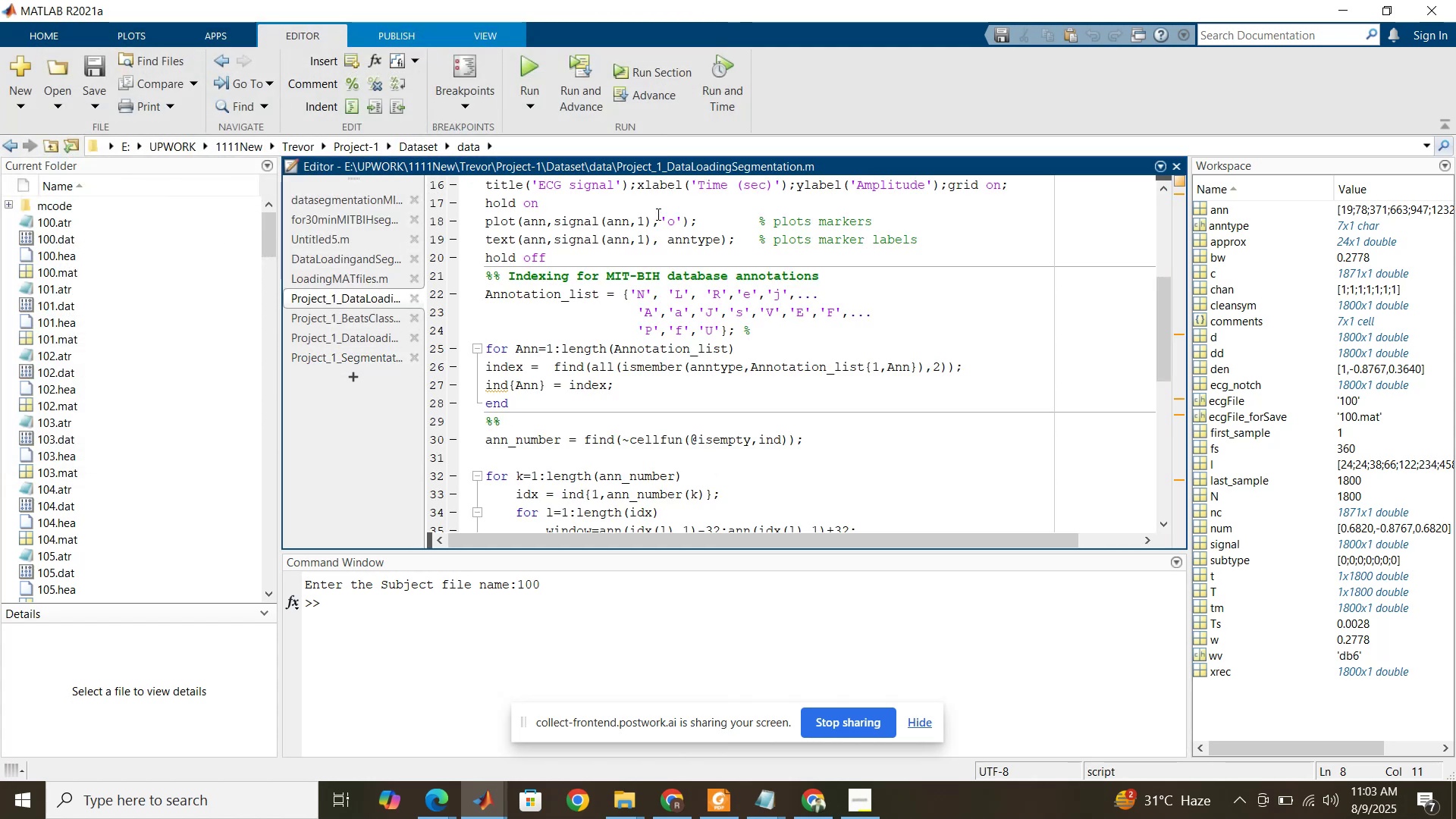 
scroll: coordinate [624, 209], scroll_direction: up, amount: 11.0
 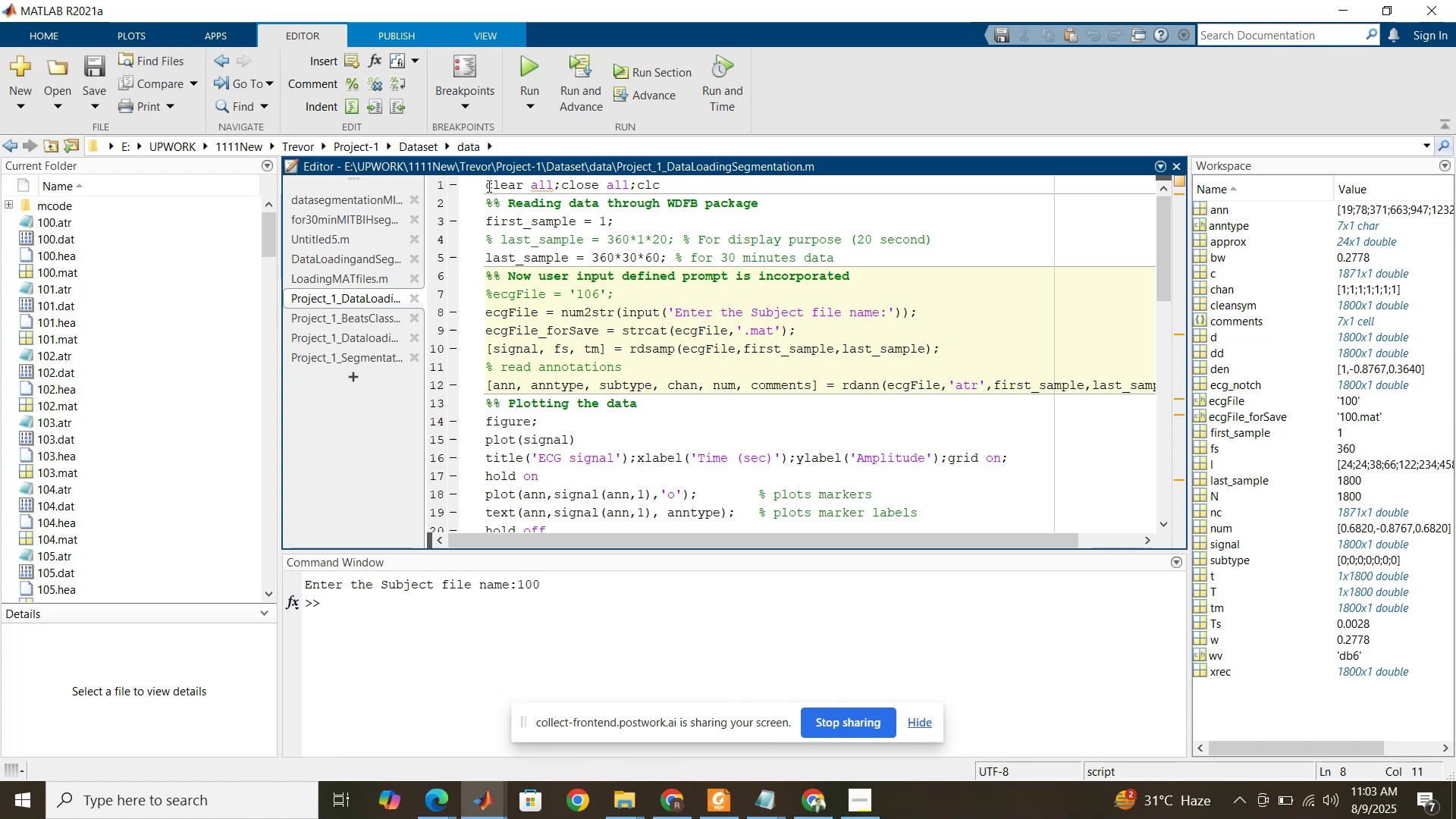 
left_click_drag(start_coordinate=[484, 186], to_coordinate=[459, 403])
 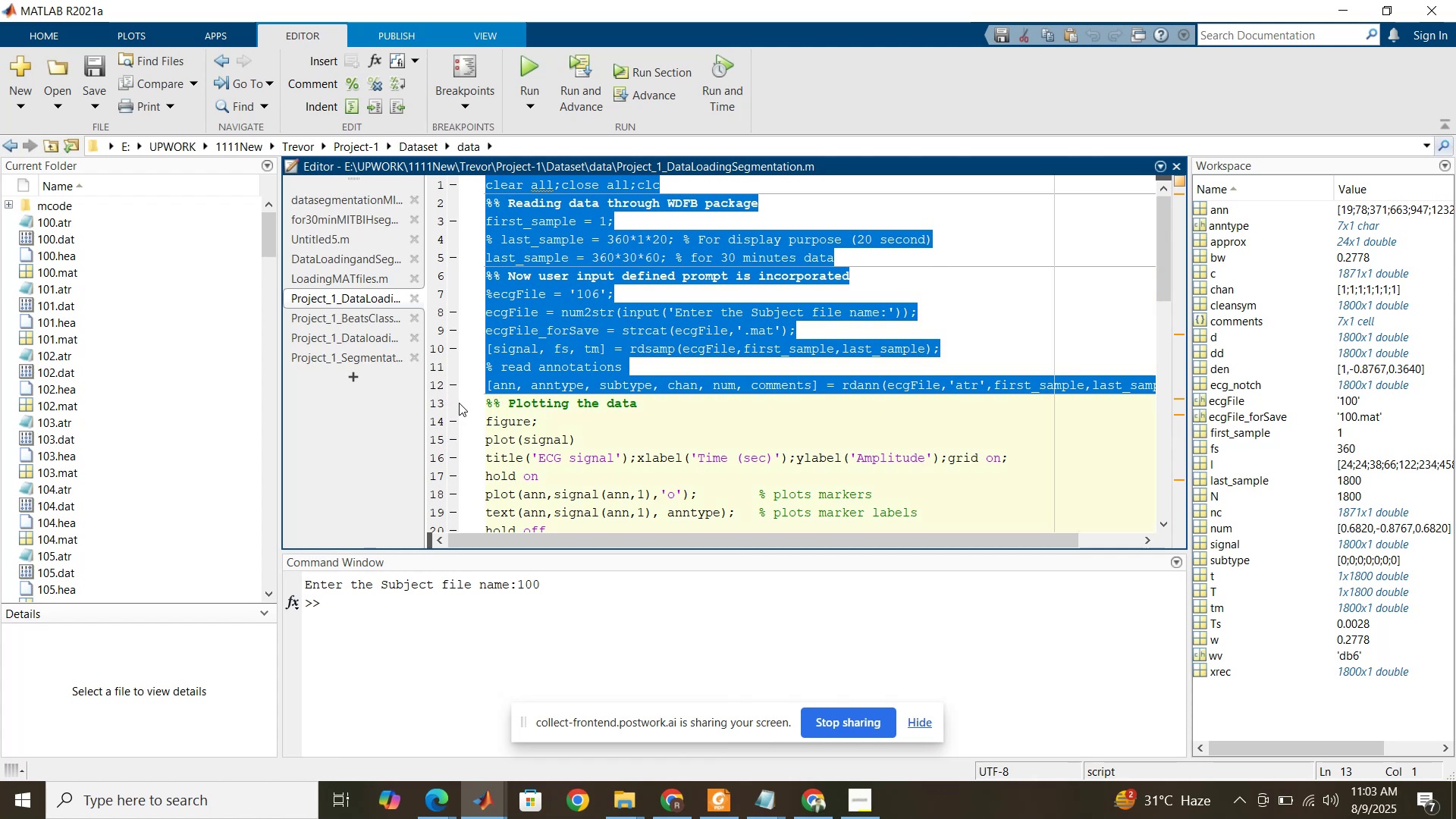 
key(Control+C)
 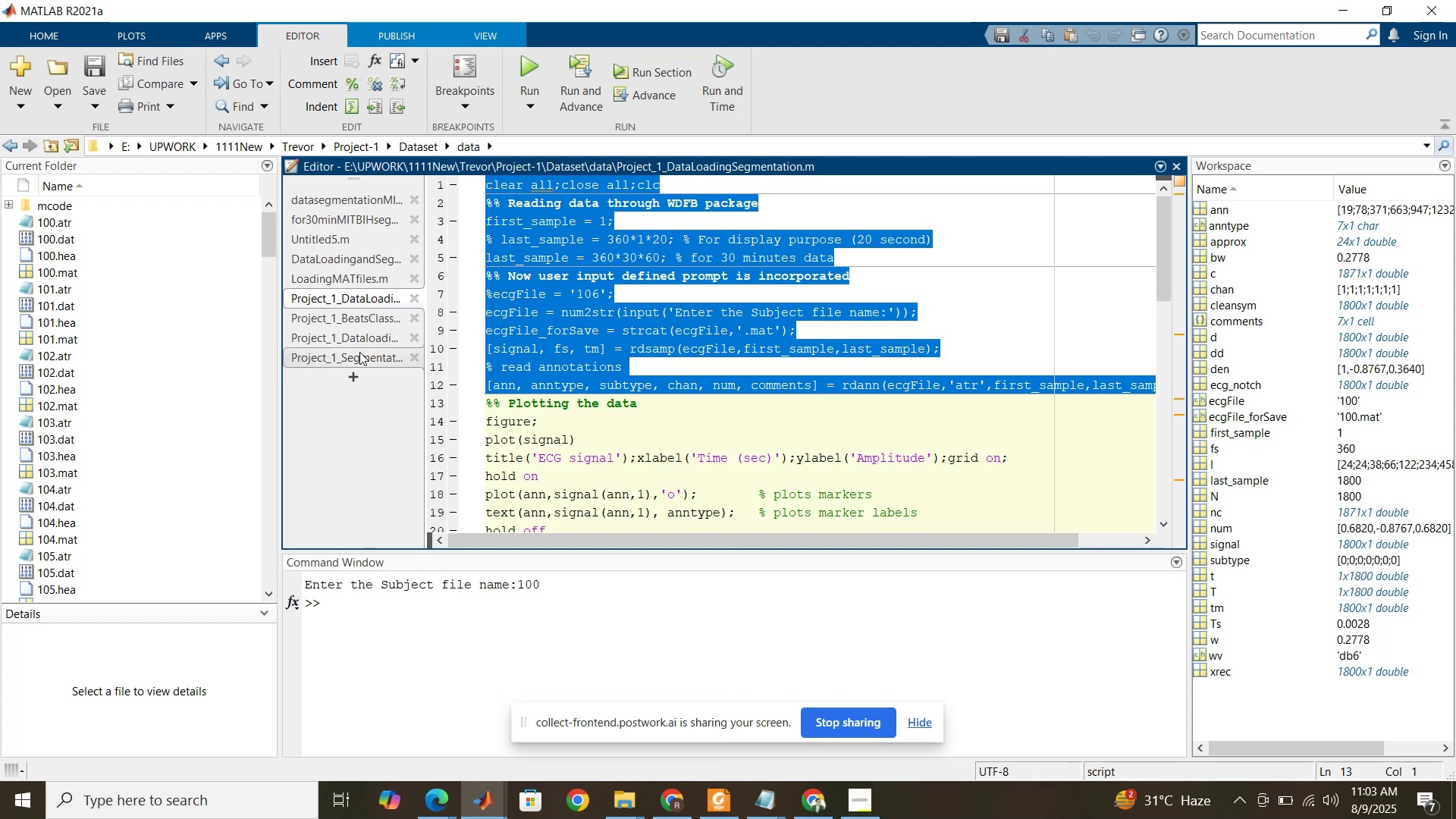 
left_click([359, 352])
 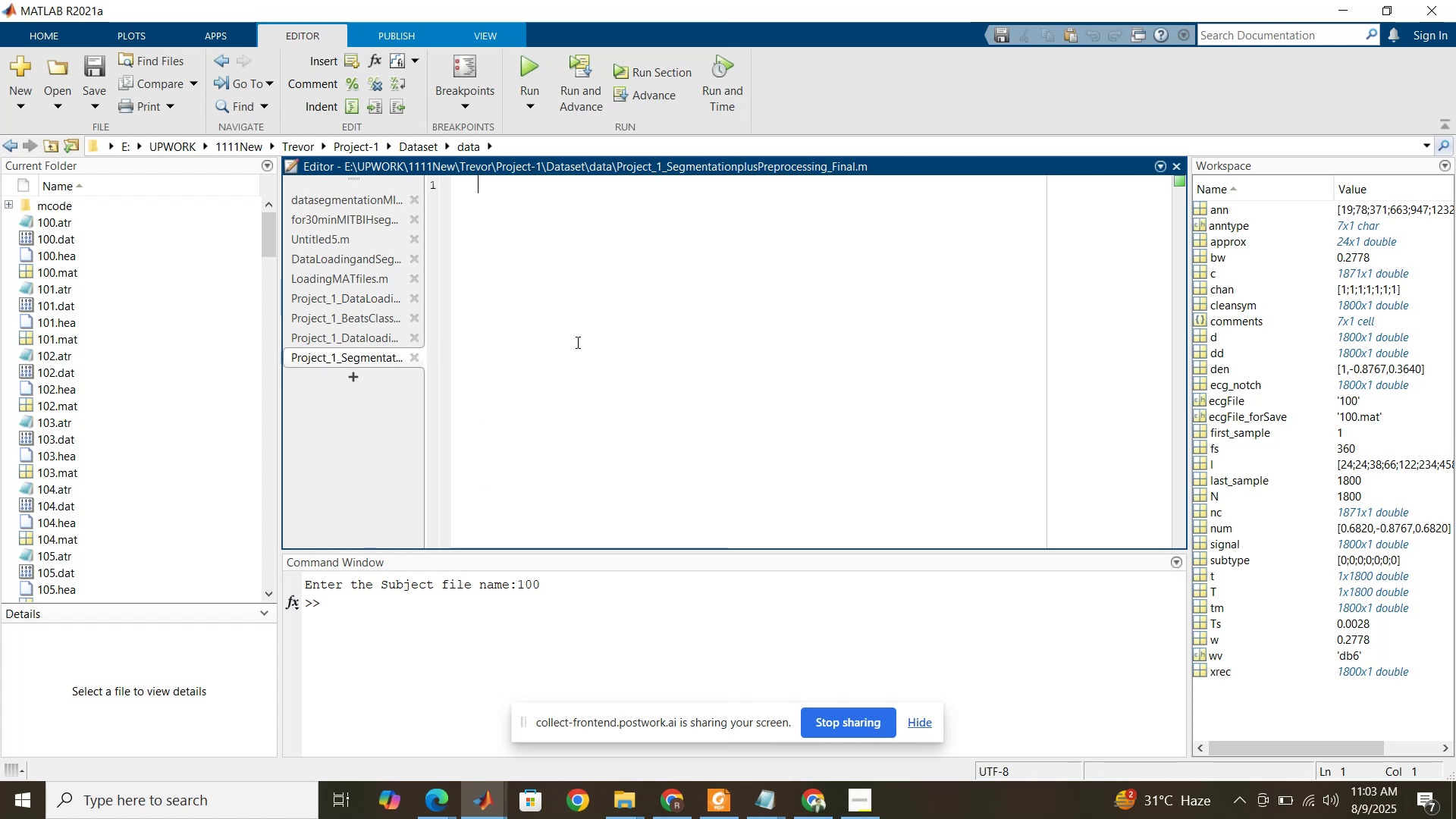 
key(Control+V)
 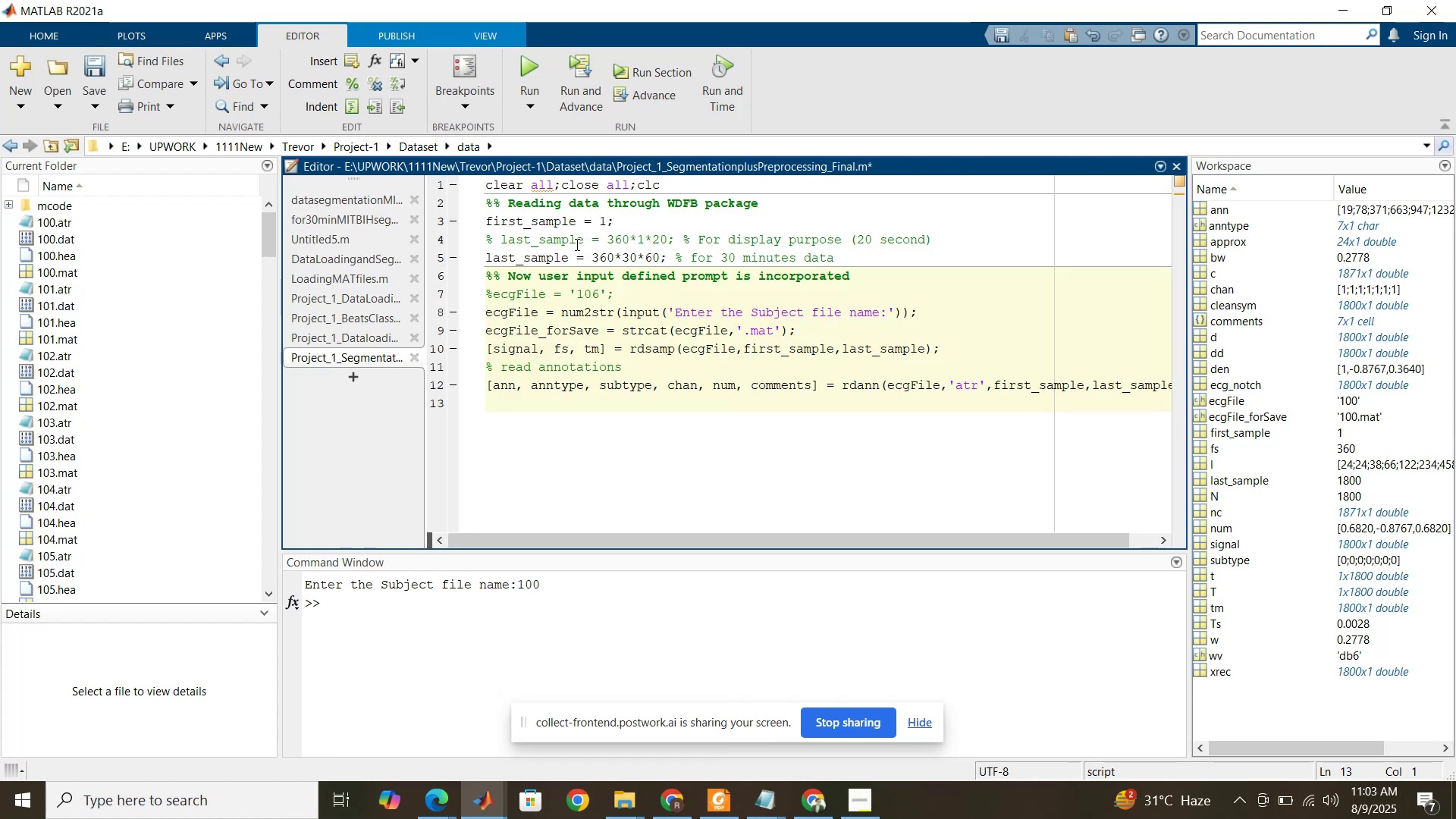 
double_click([576, 244])
 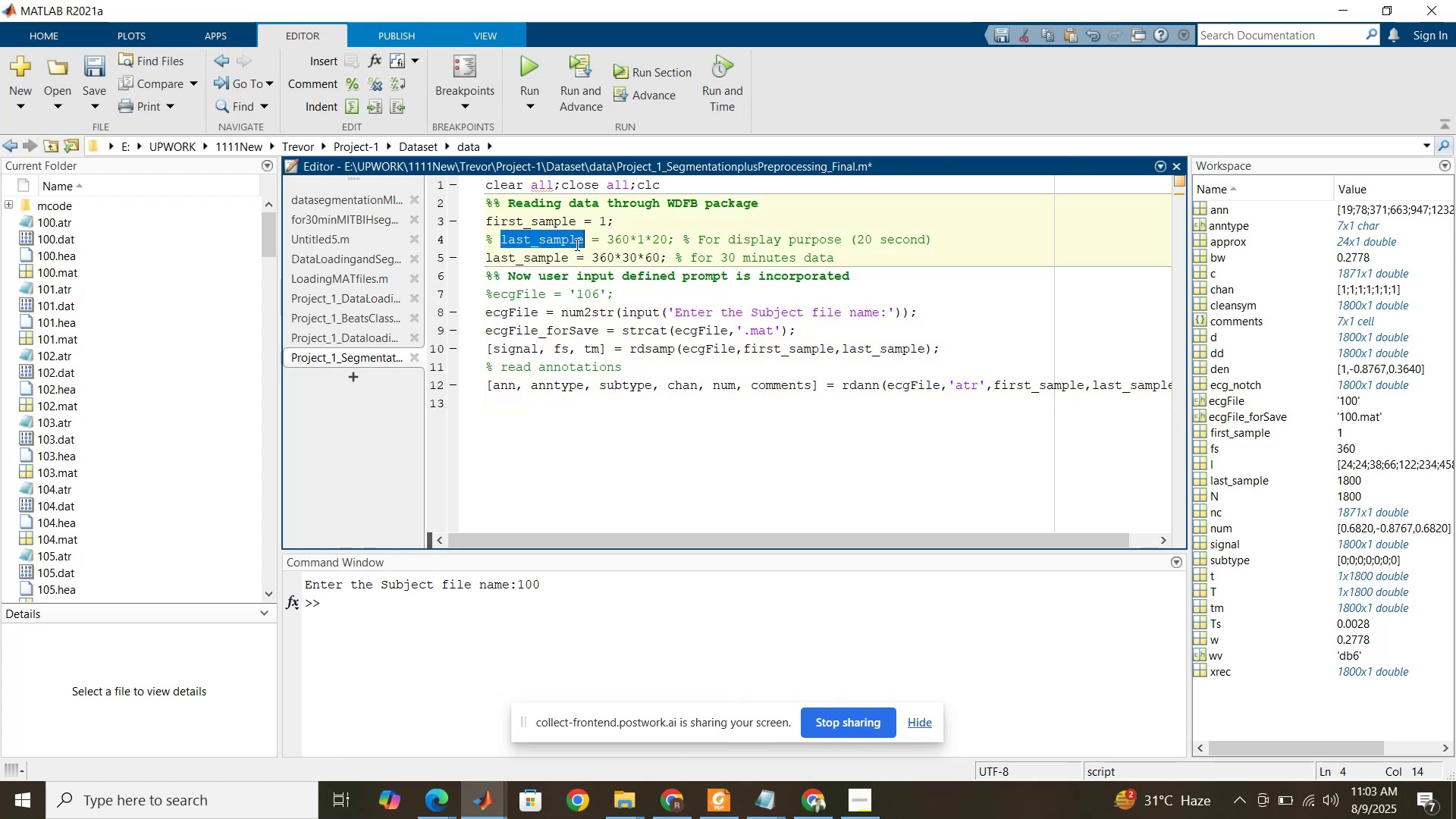 
triple_click([576, 244])
 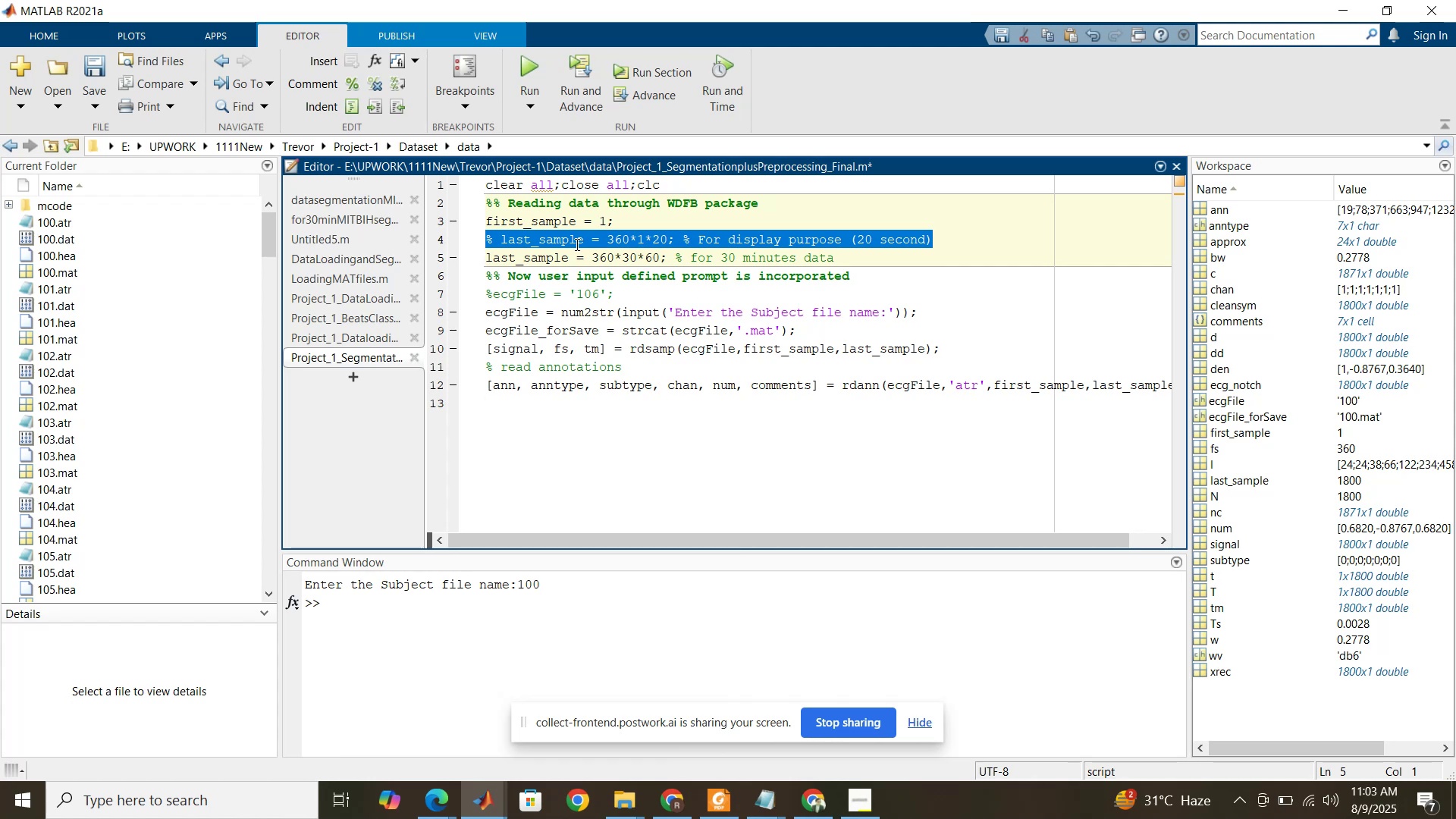 
wait(5.03)
 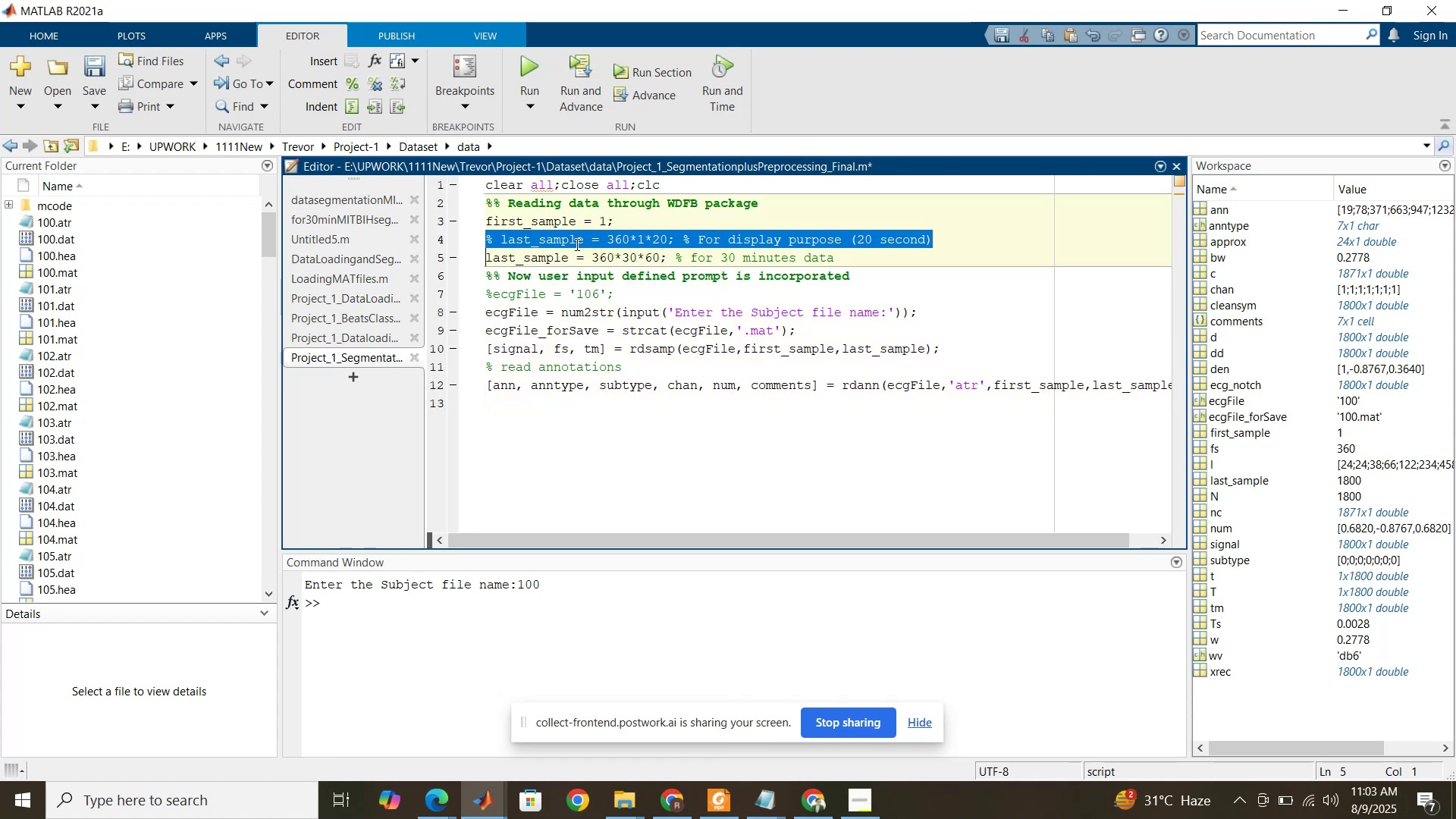 
key(Delete)
 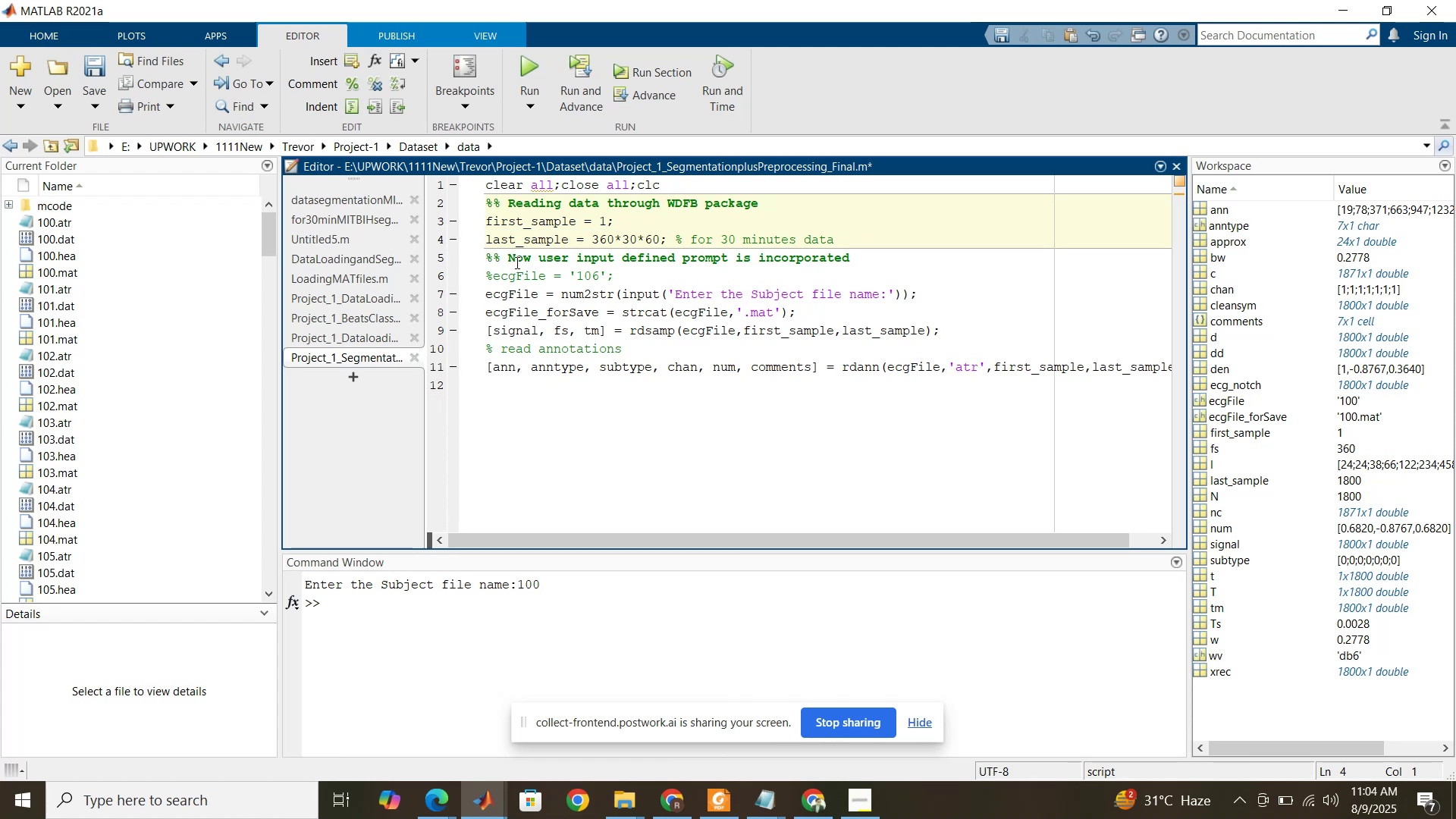 
wait(12.08)
 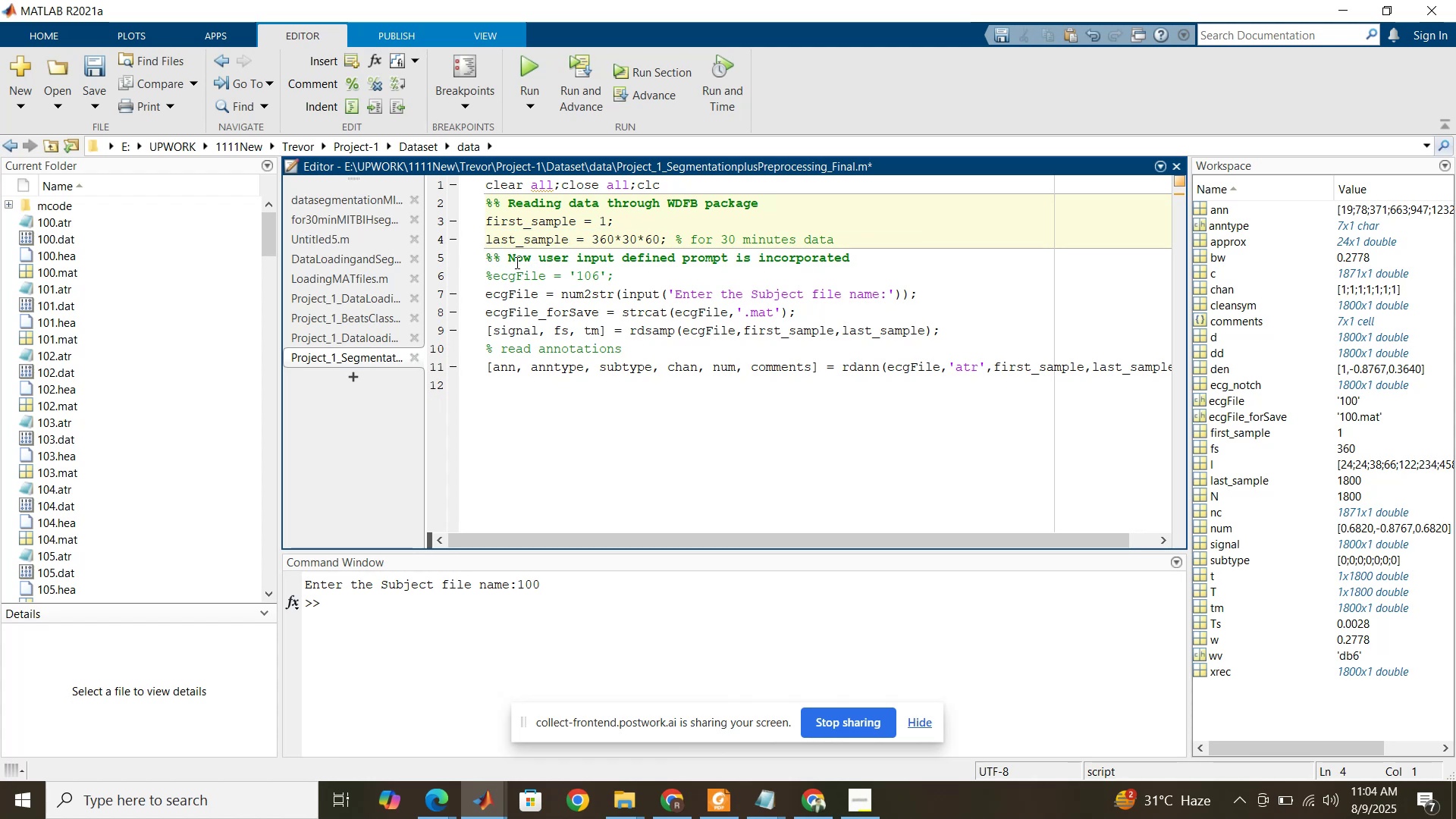 
left_click([567, 259])
 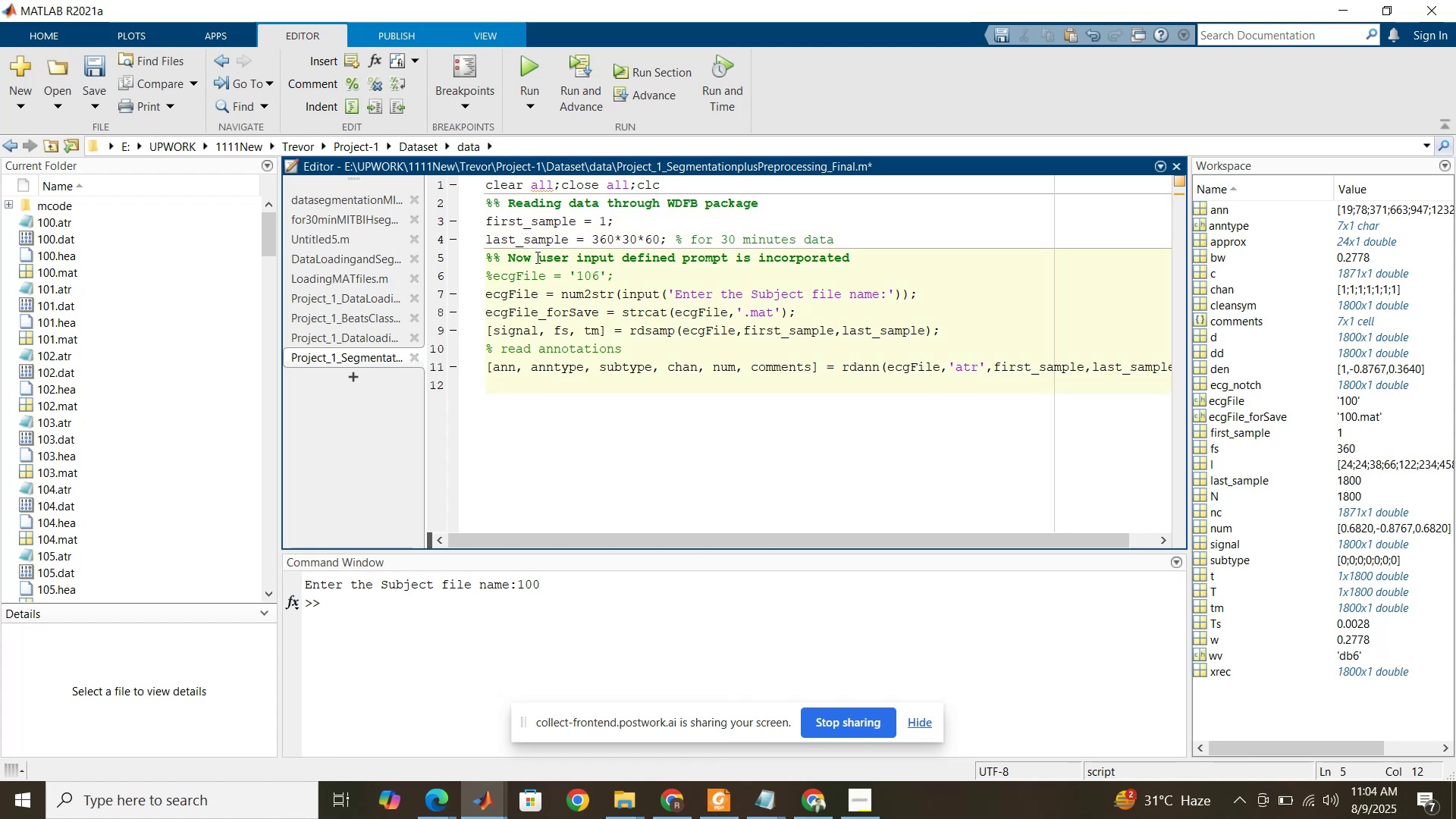 
left_click_drag(start_coordinate=[536, 257], to_coordinate=[730, 256])
 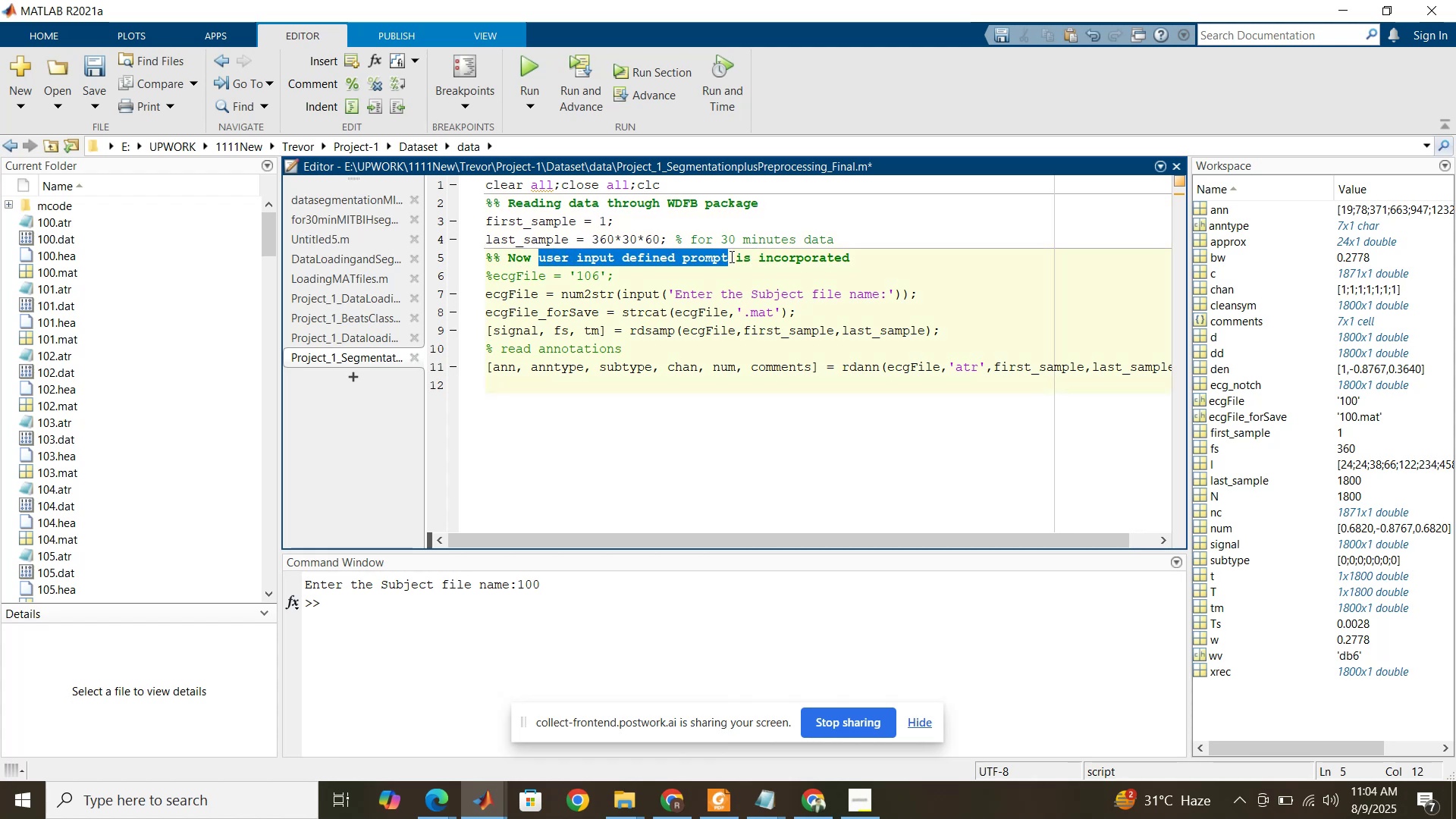 
hold_key(key=ControlLeft, duration=1.5)
 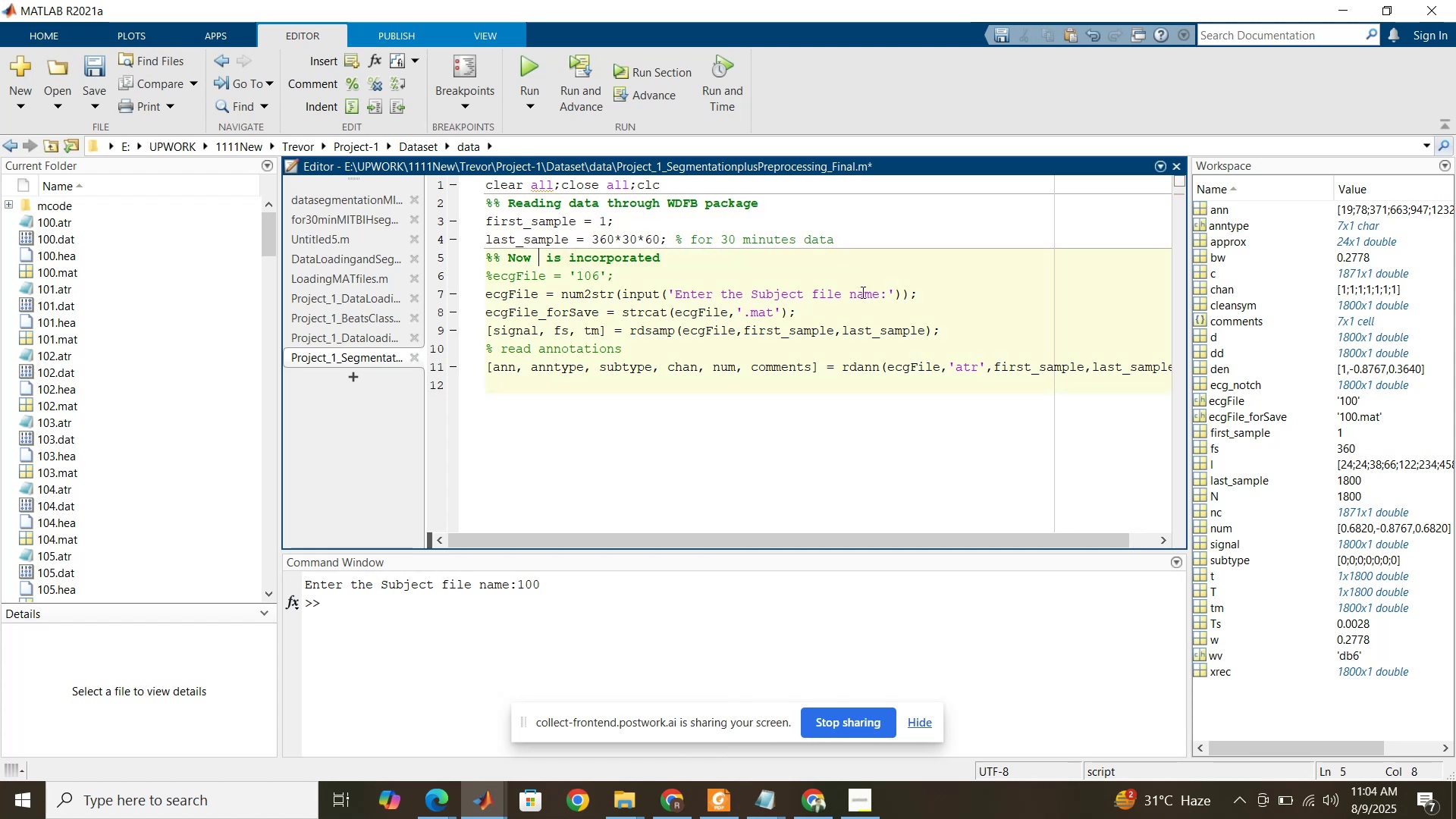 
key(Control+X)
 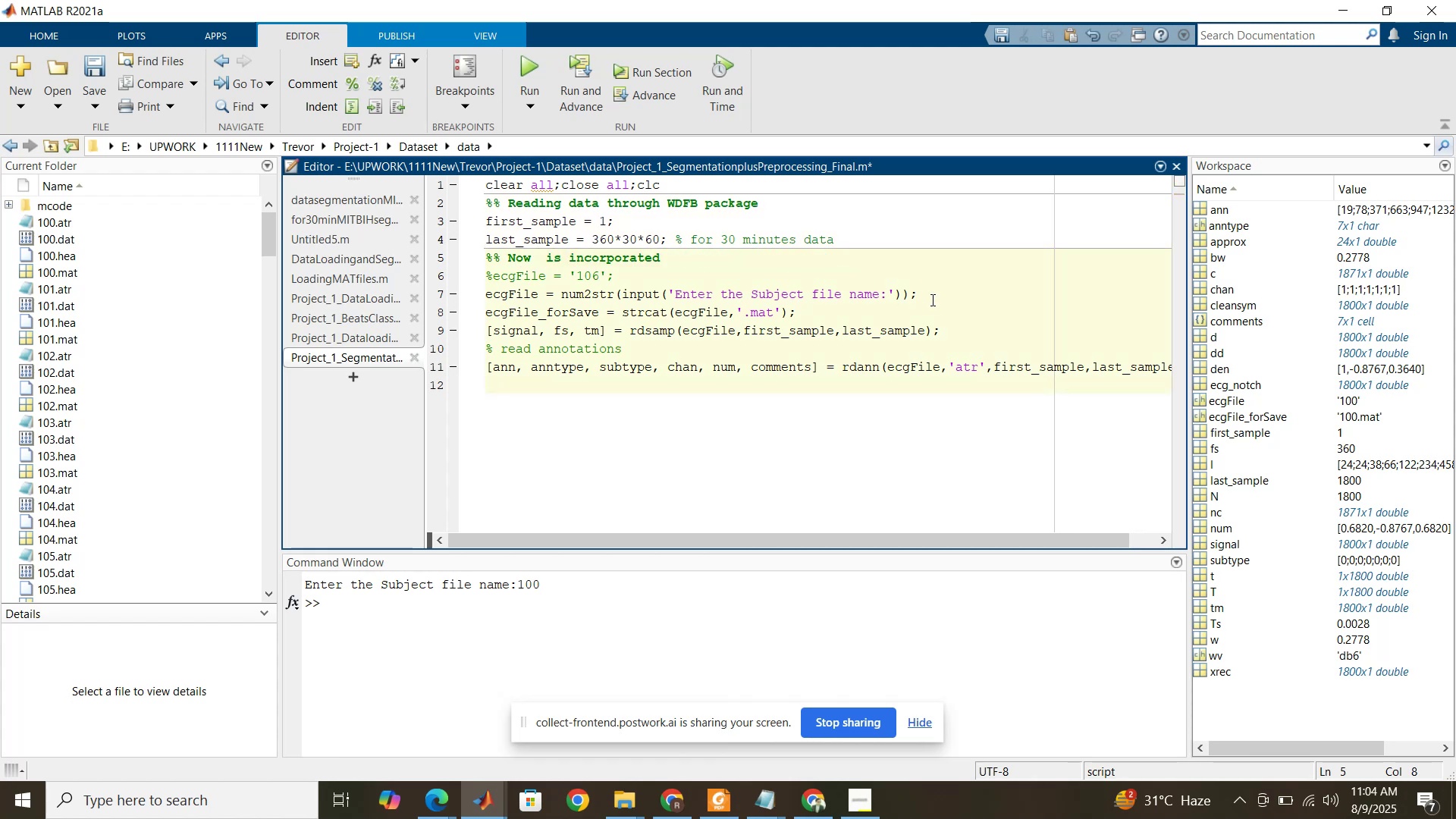 
left_click([934, 300])
 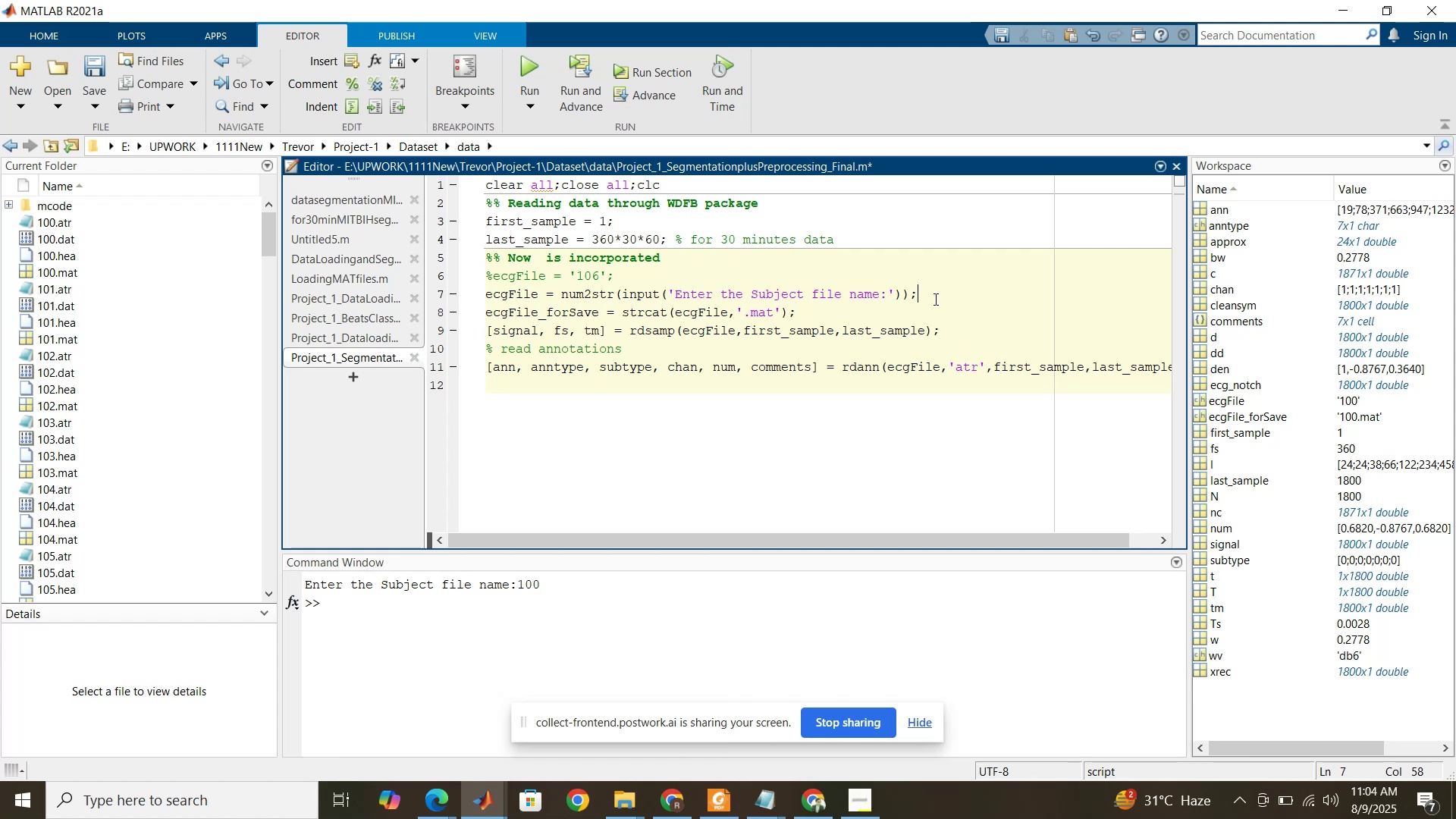 
key(Space)
 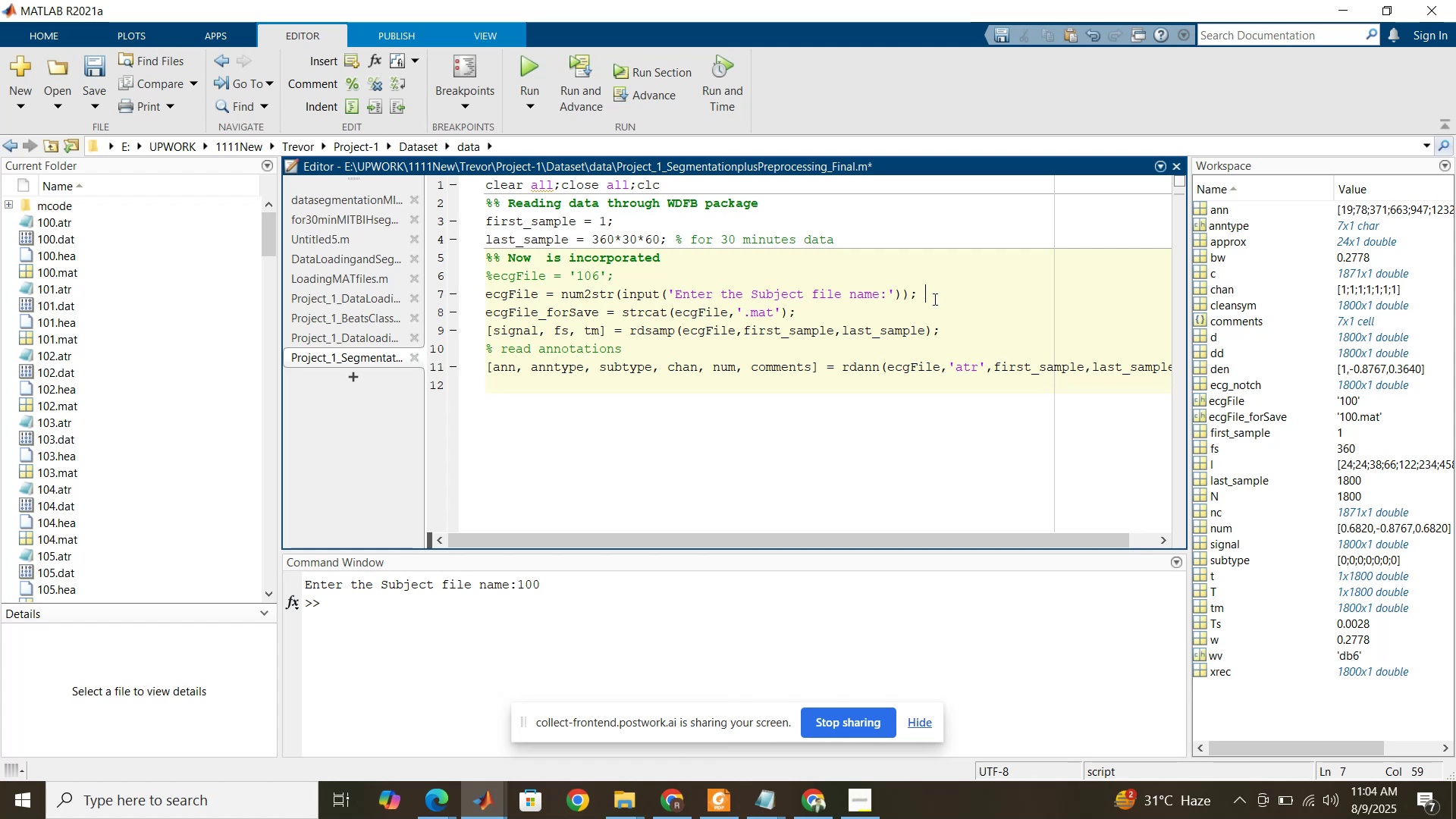 
key(Shift+5)
 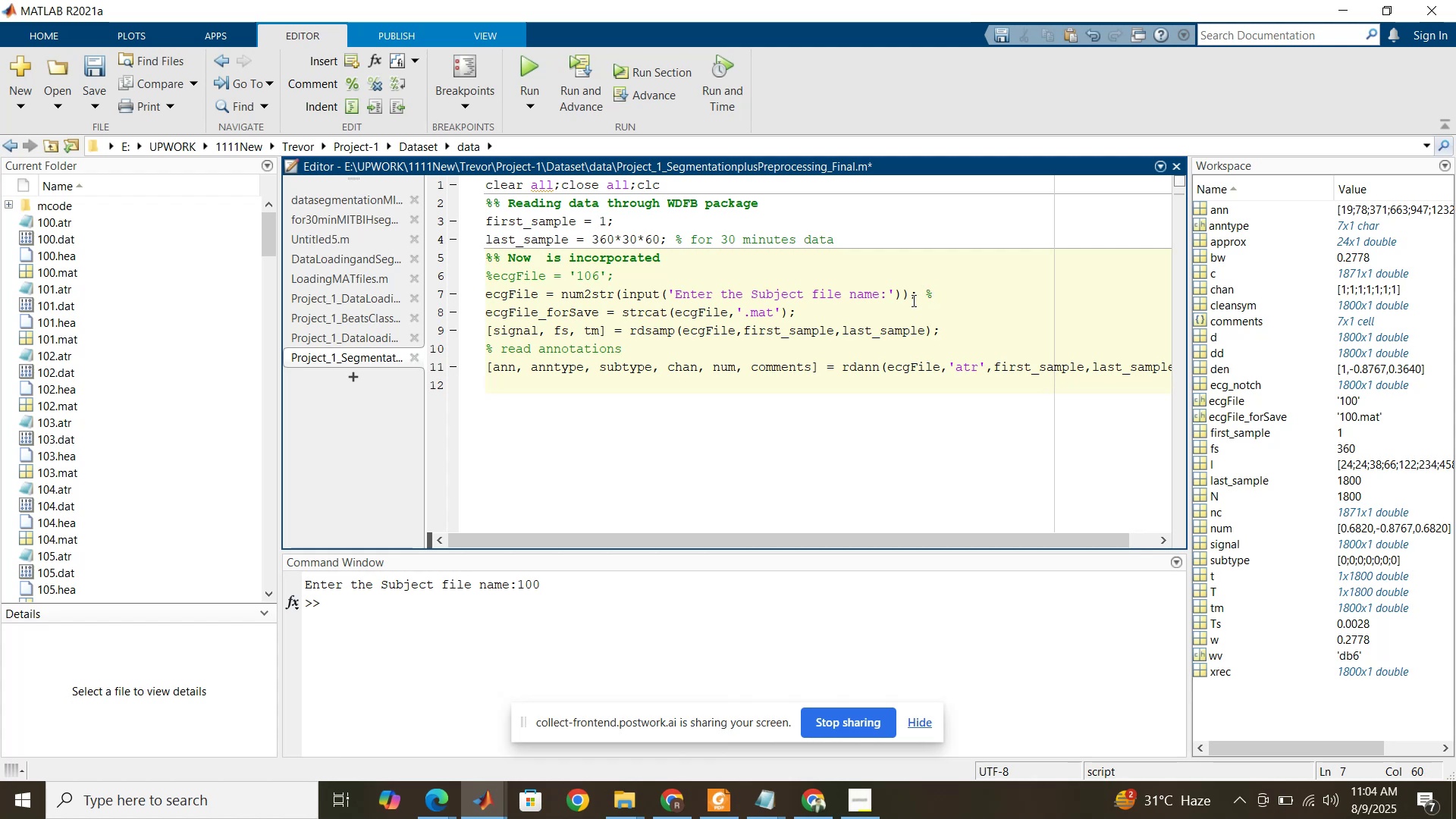 
key(Control+V)
 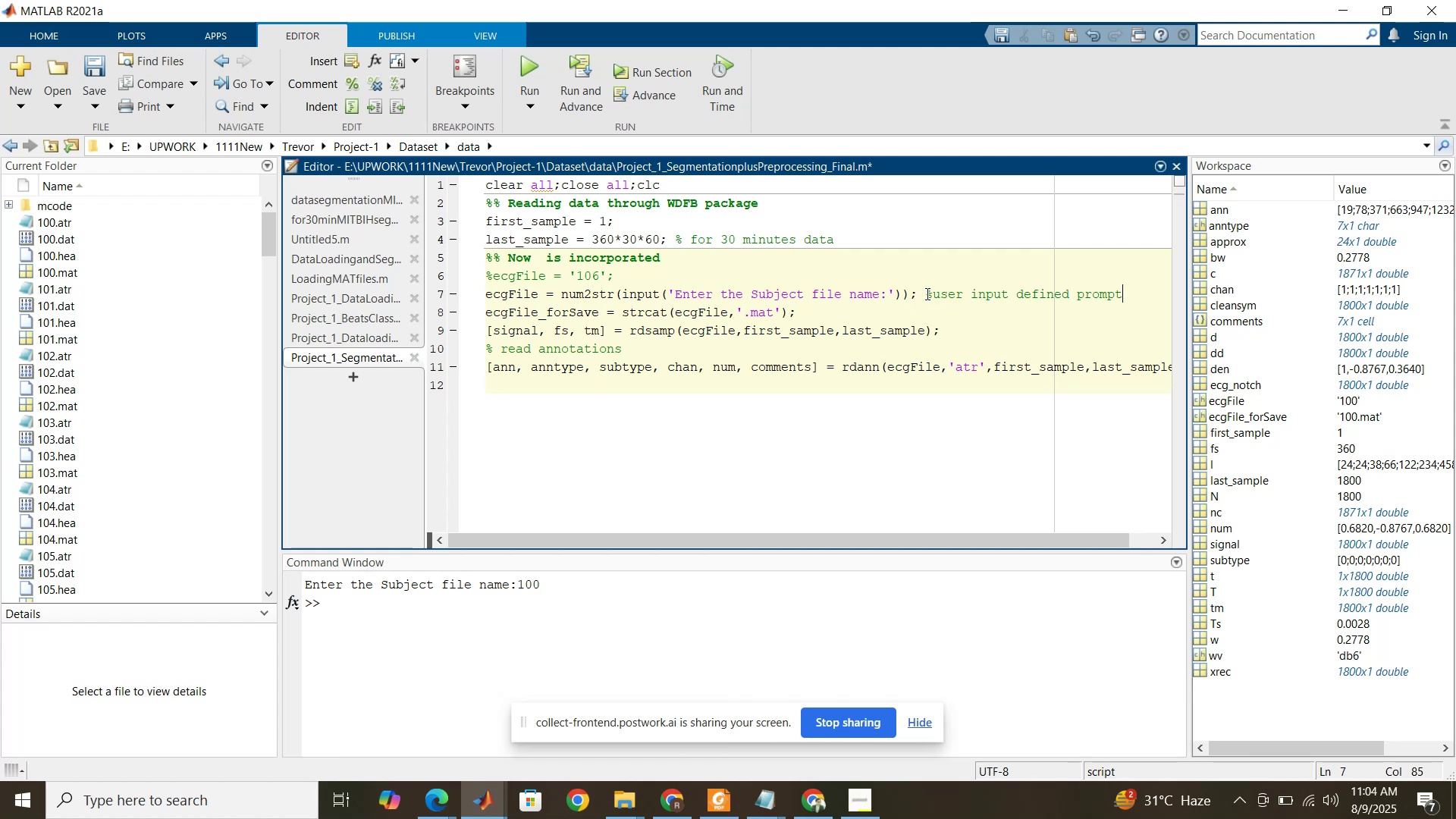 
left_click([933, 293])
 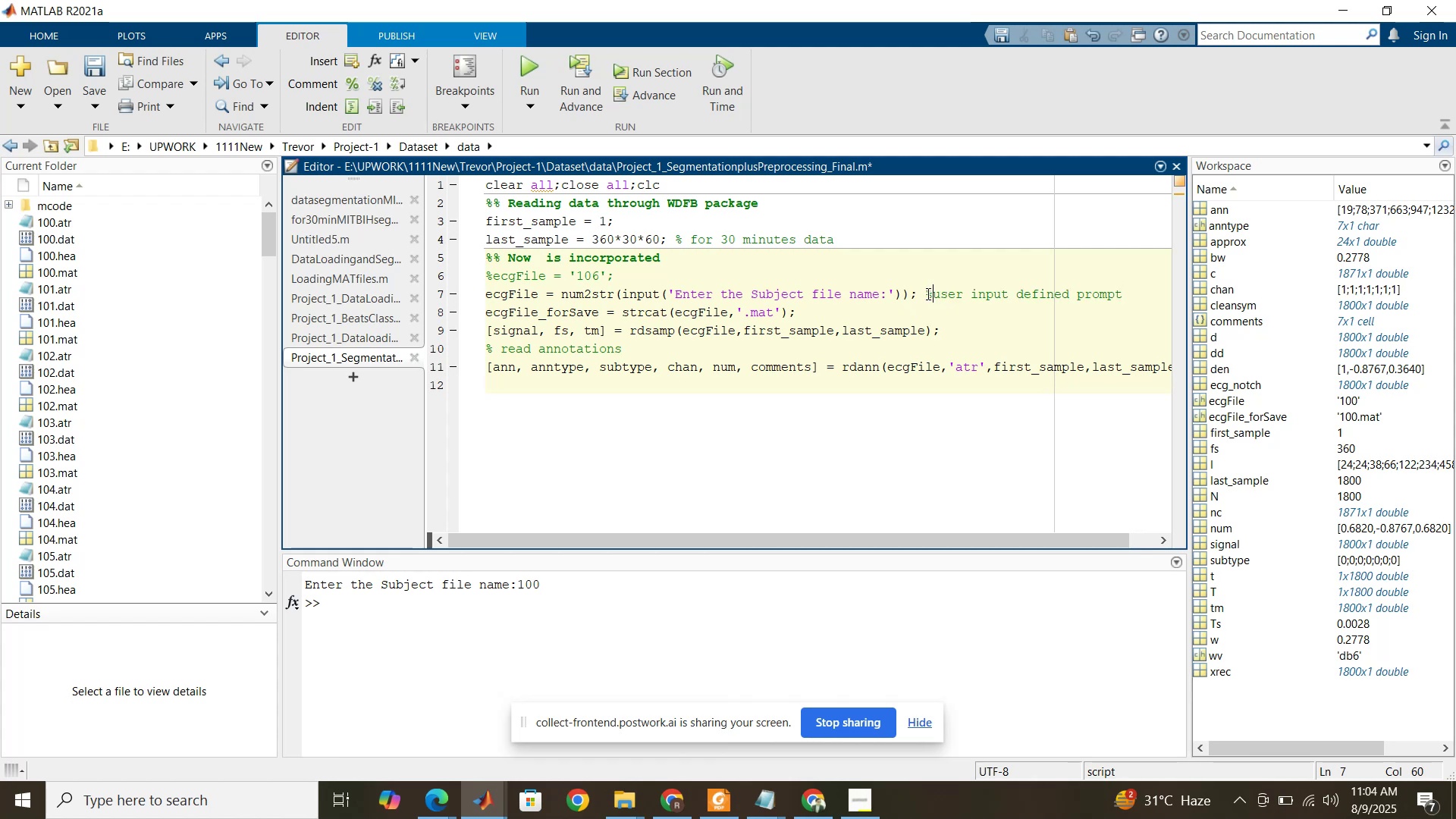 
left_click([927, 293])
 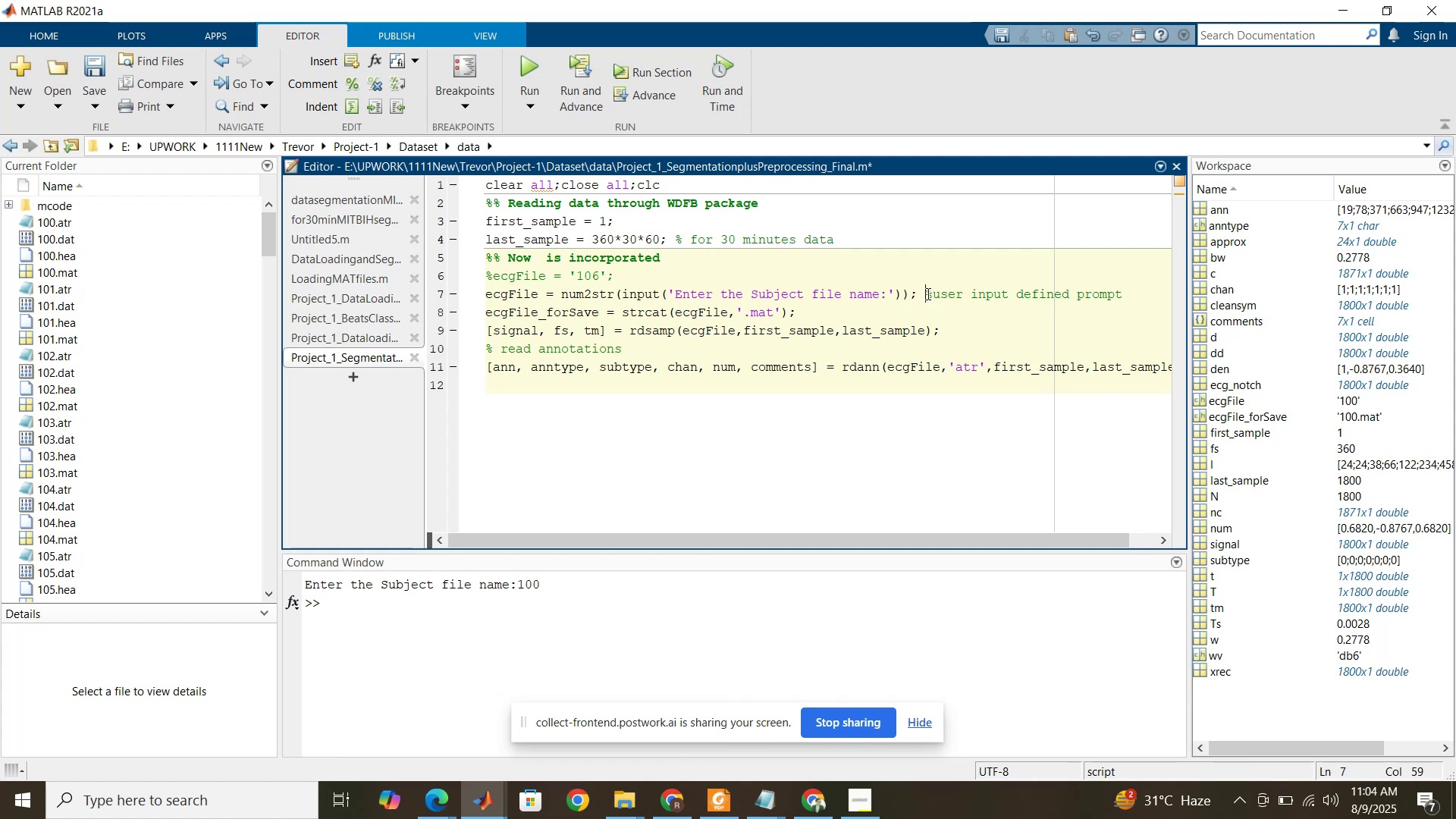 
key(Tab)
 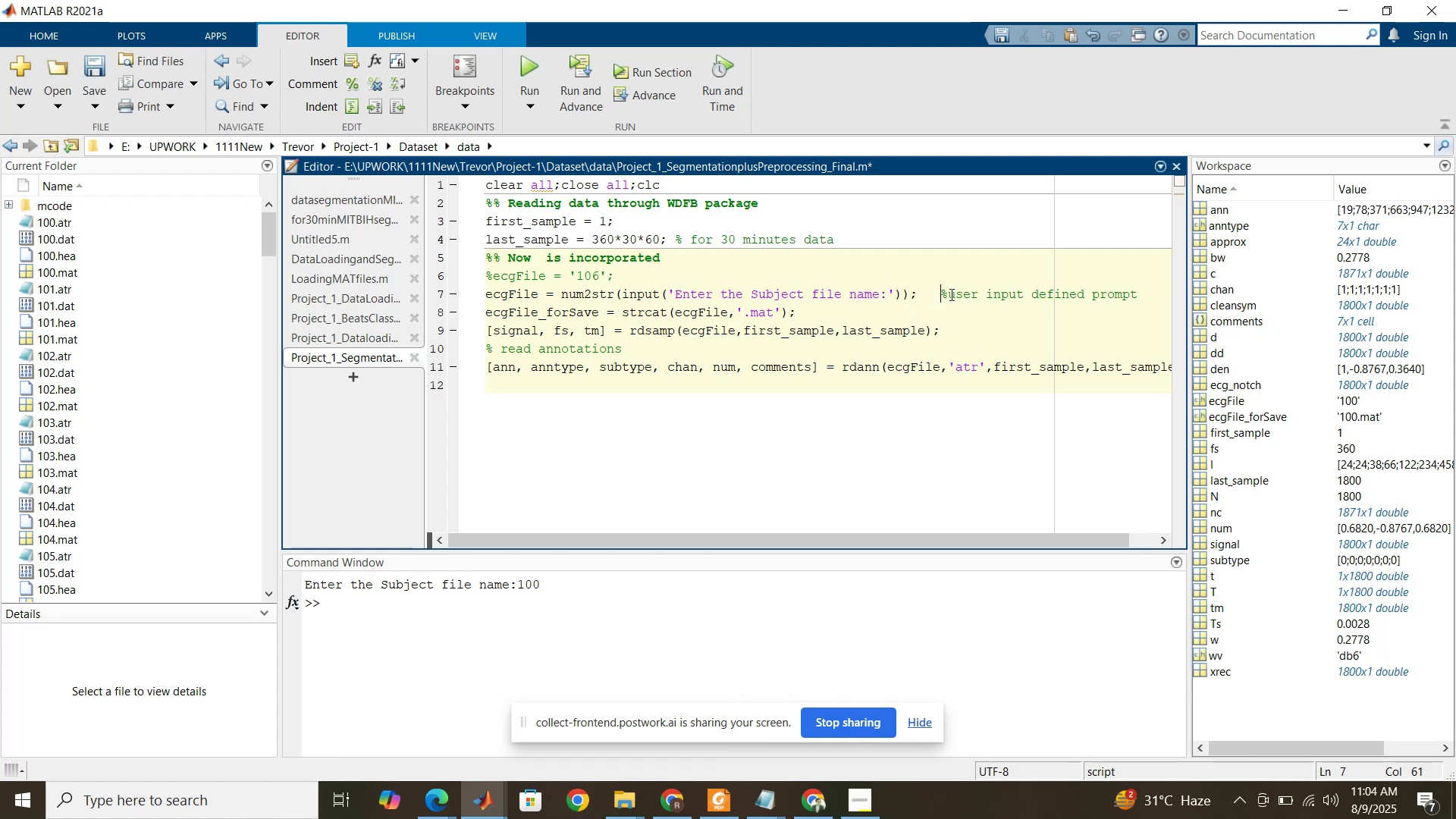 
left_click([950, 294])
 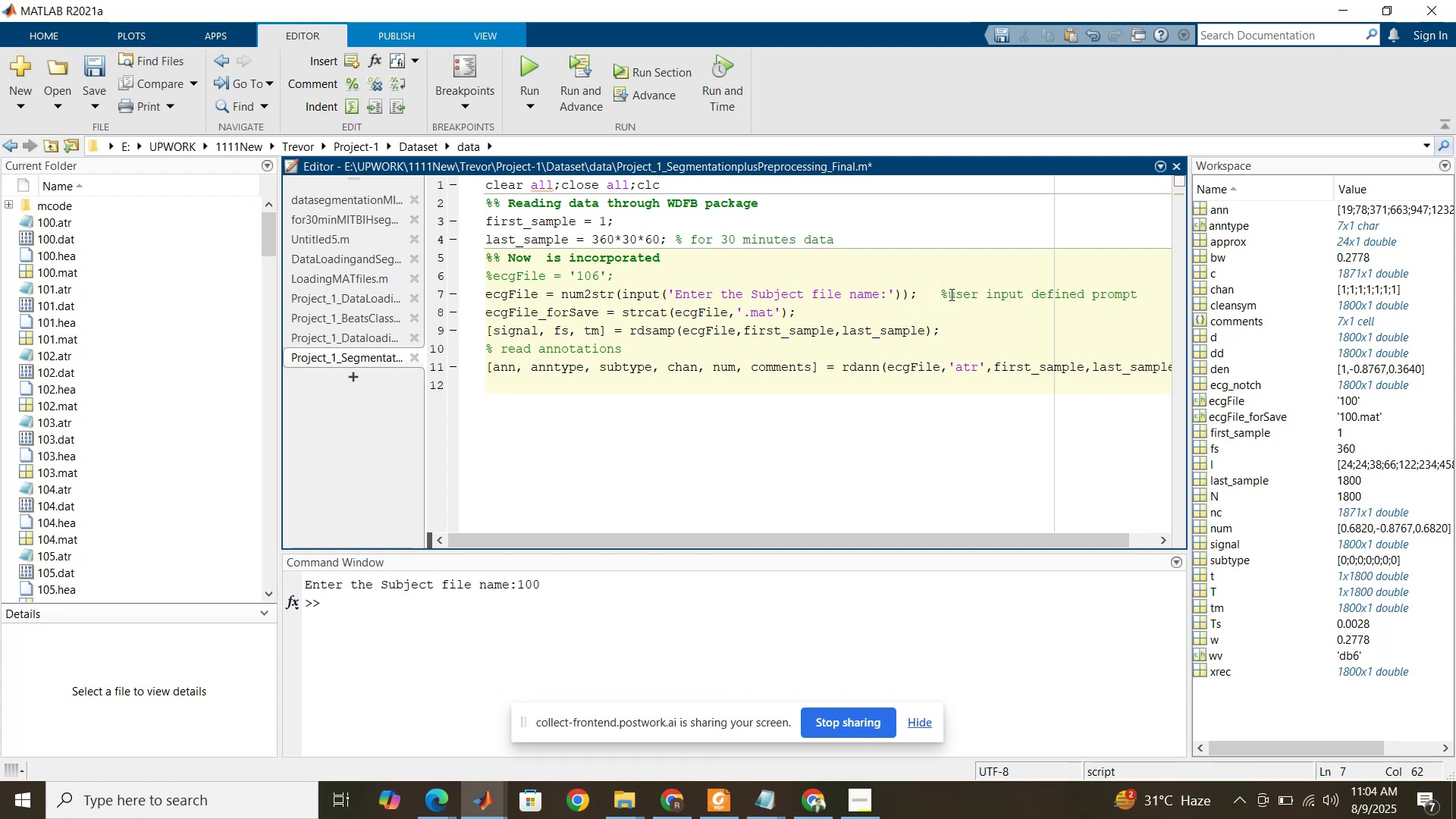 
key(Space)
 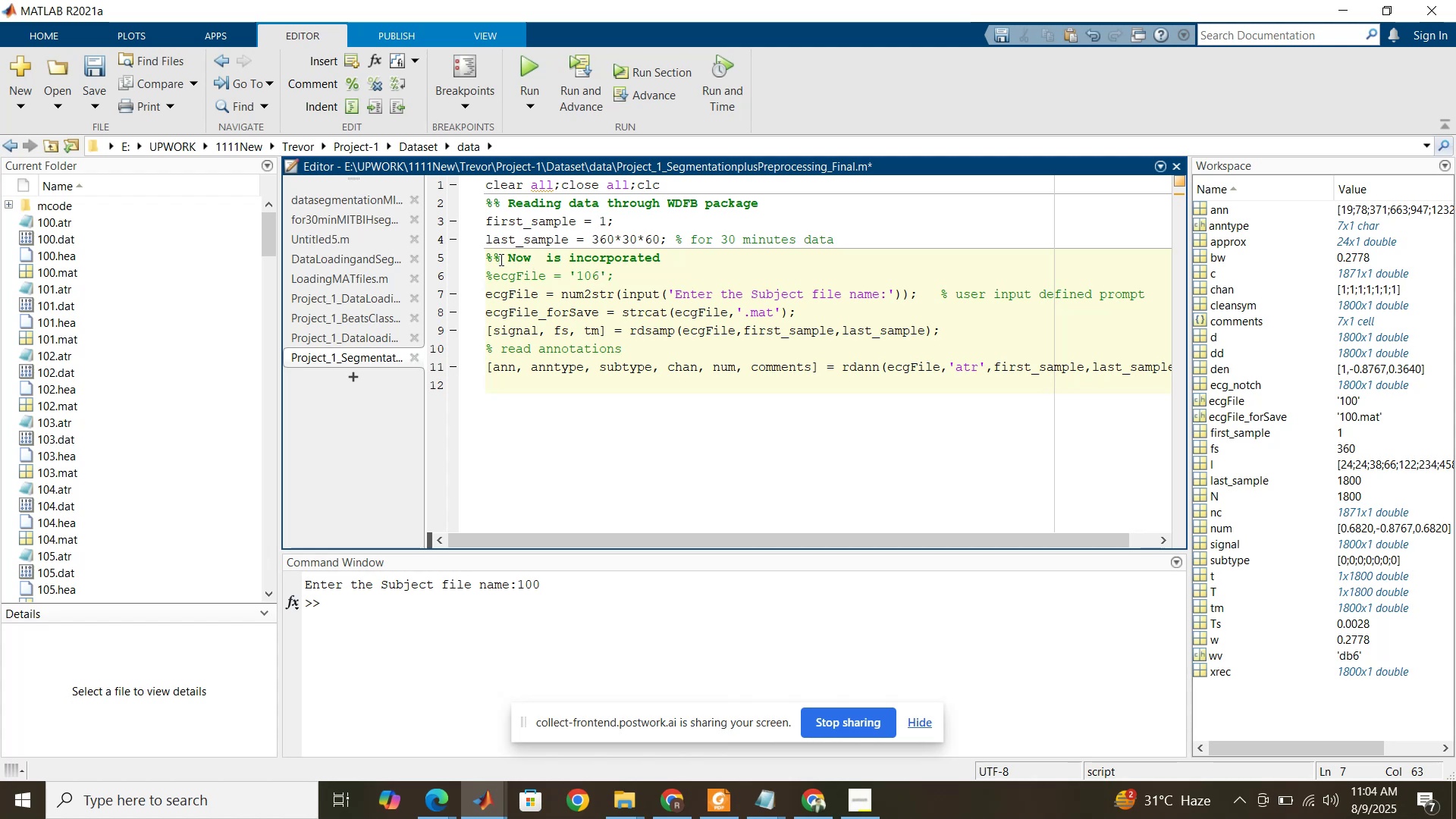 
double_click([554, 259])
 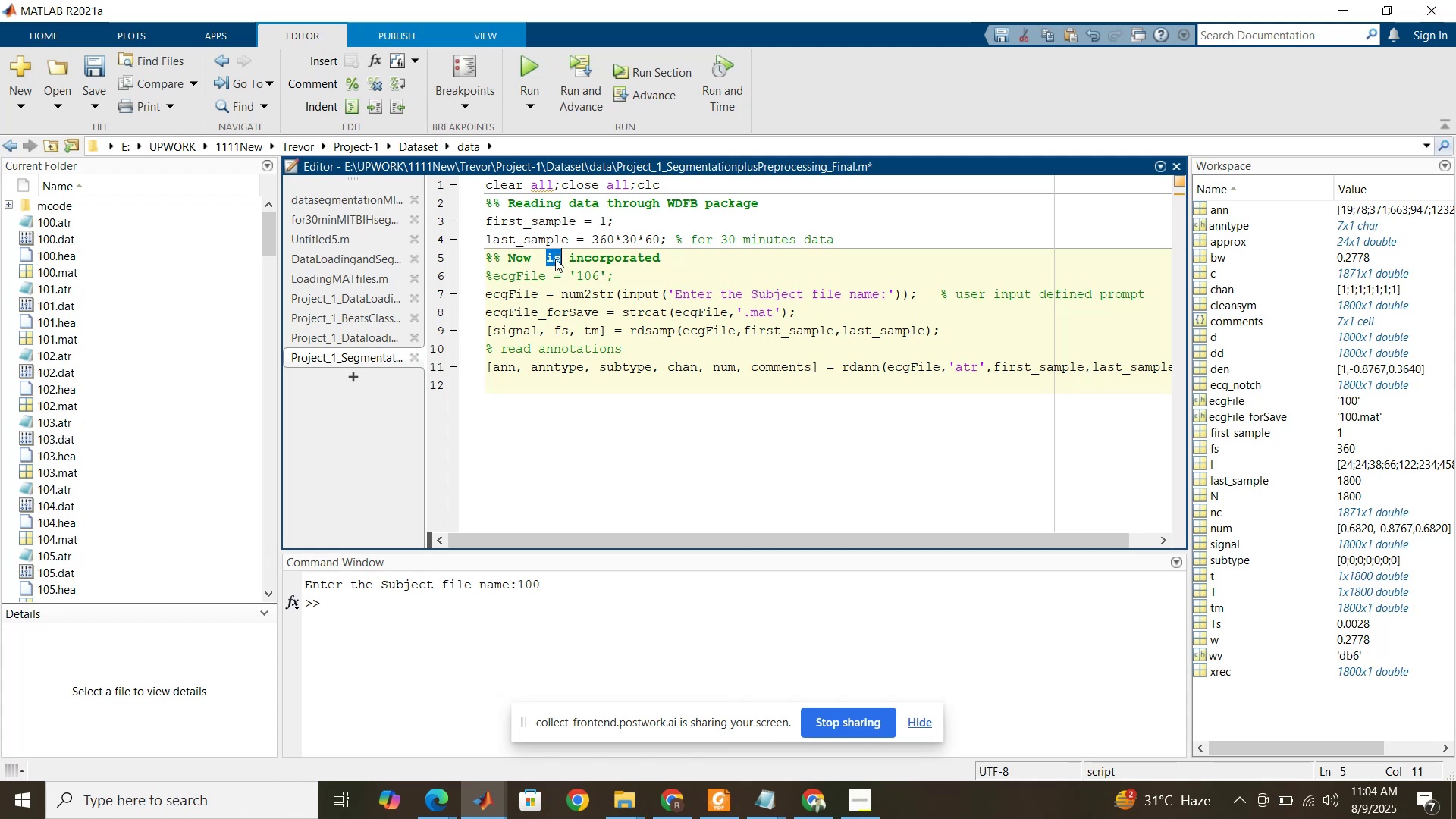 
triple_click([555, 259])
 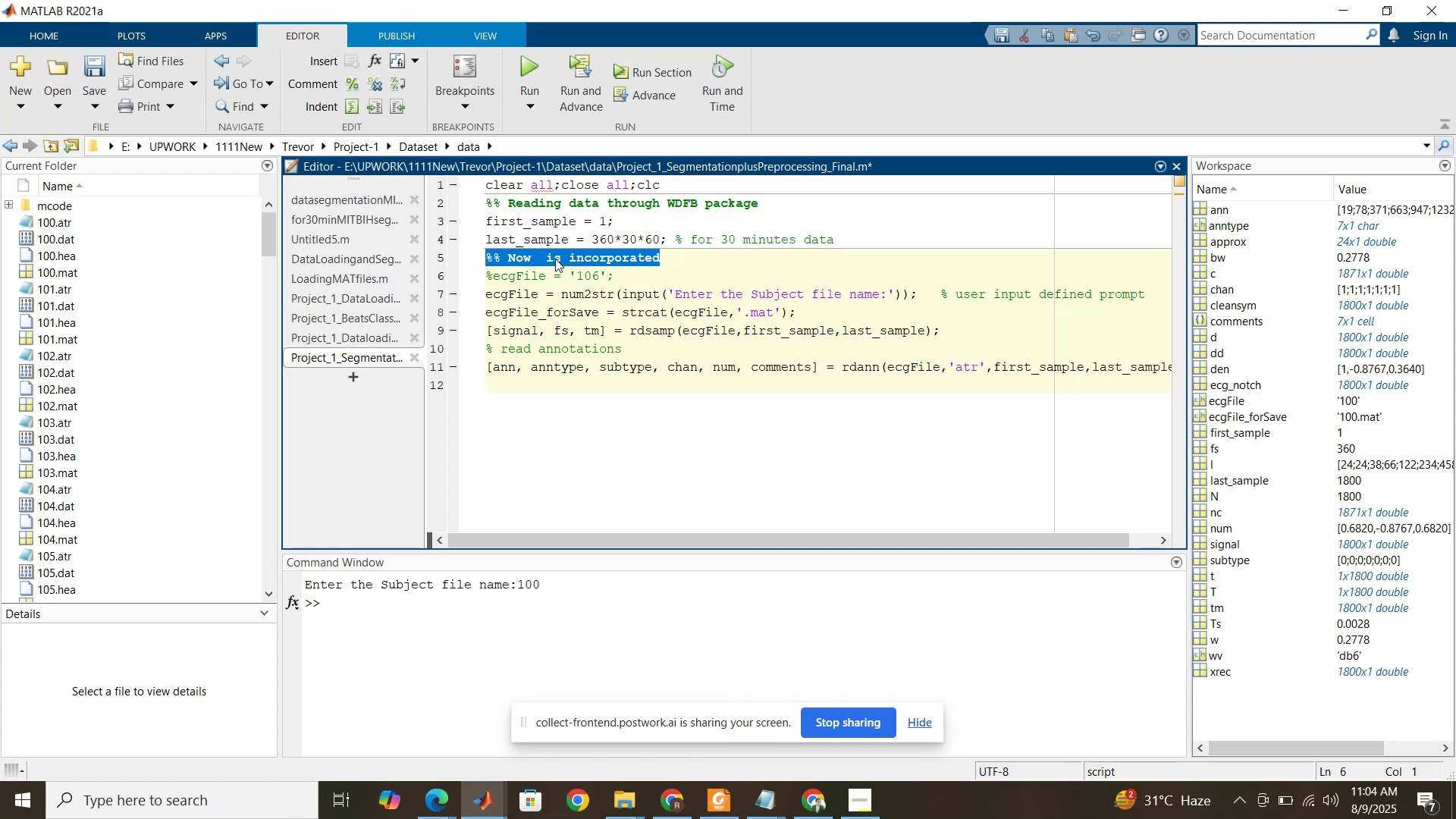 
key(Delete)
 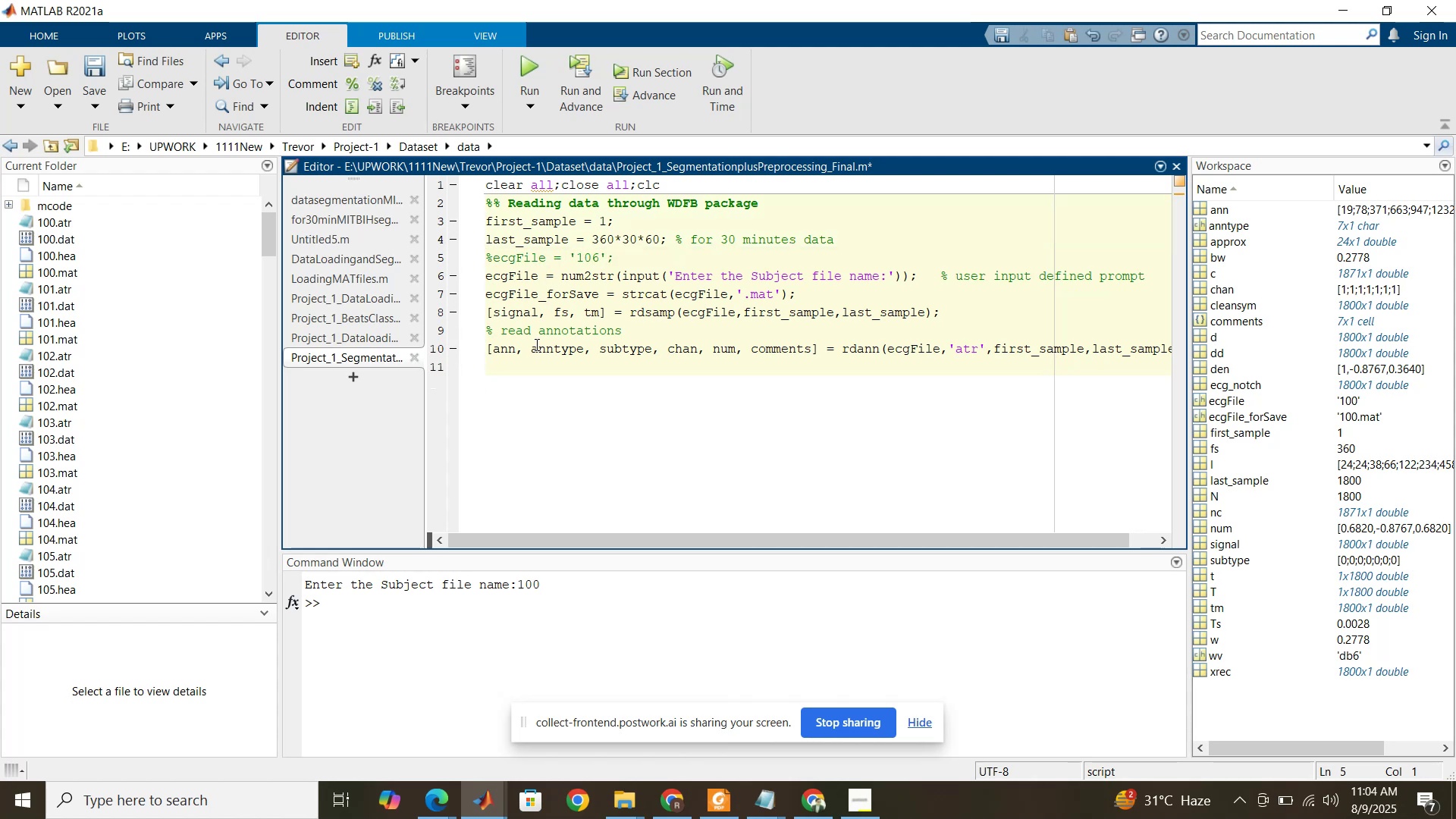 
left_click([531, 365])
 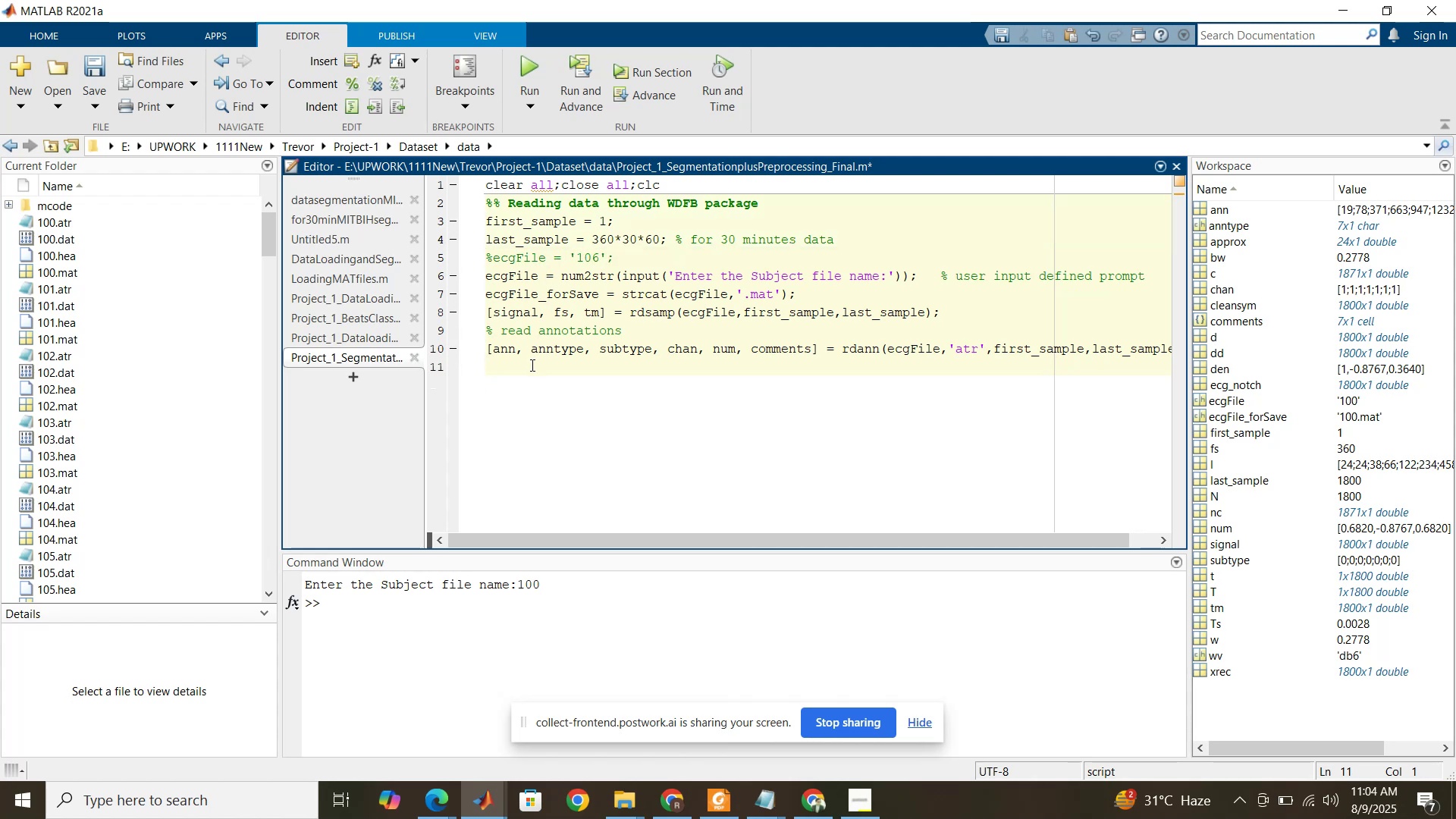 
key(Enter)
 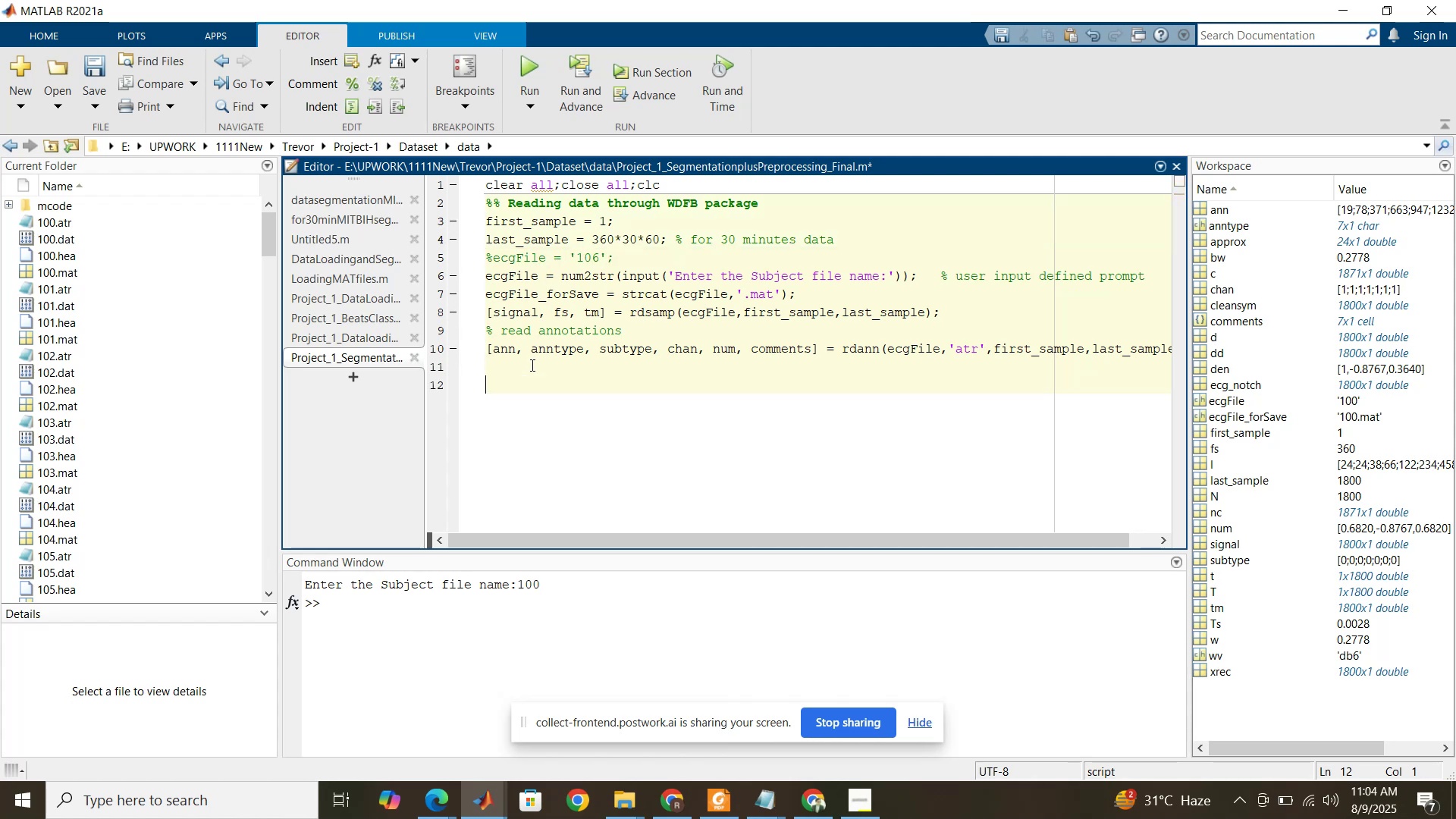 
key(Enter)
 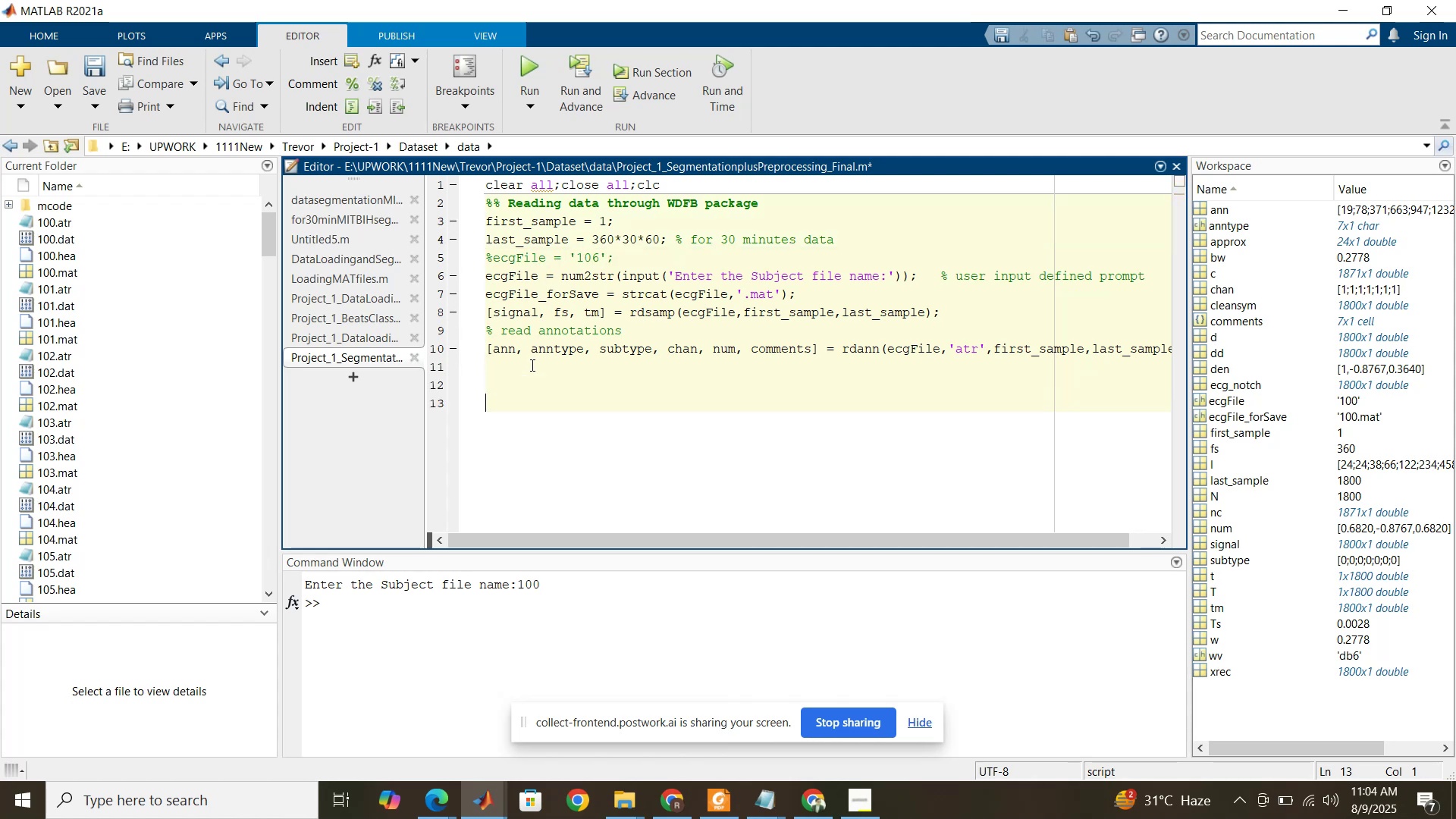 
key(Enter)
 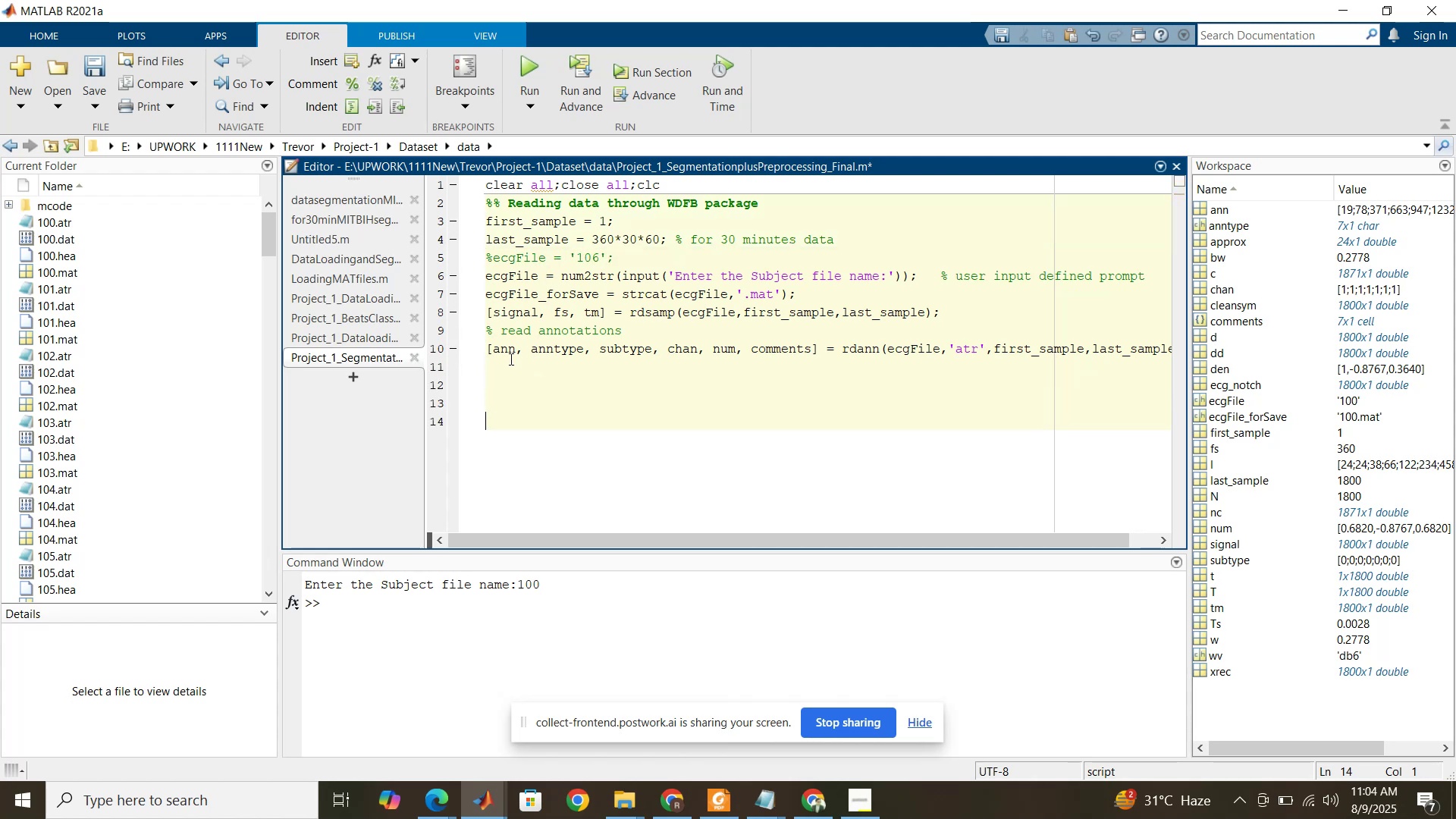 
left_click([510, 358])
 